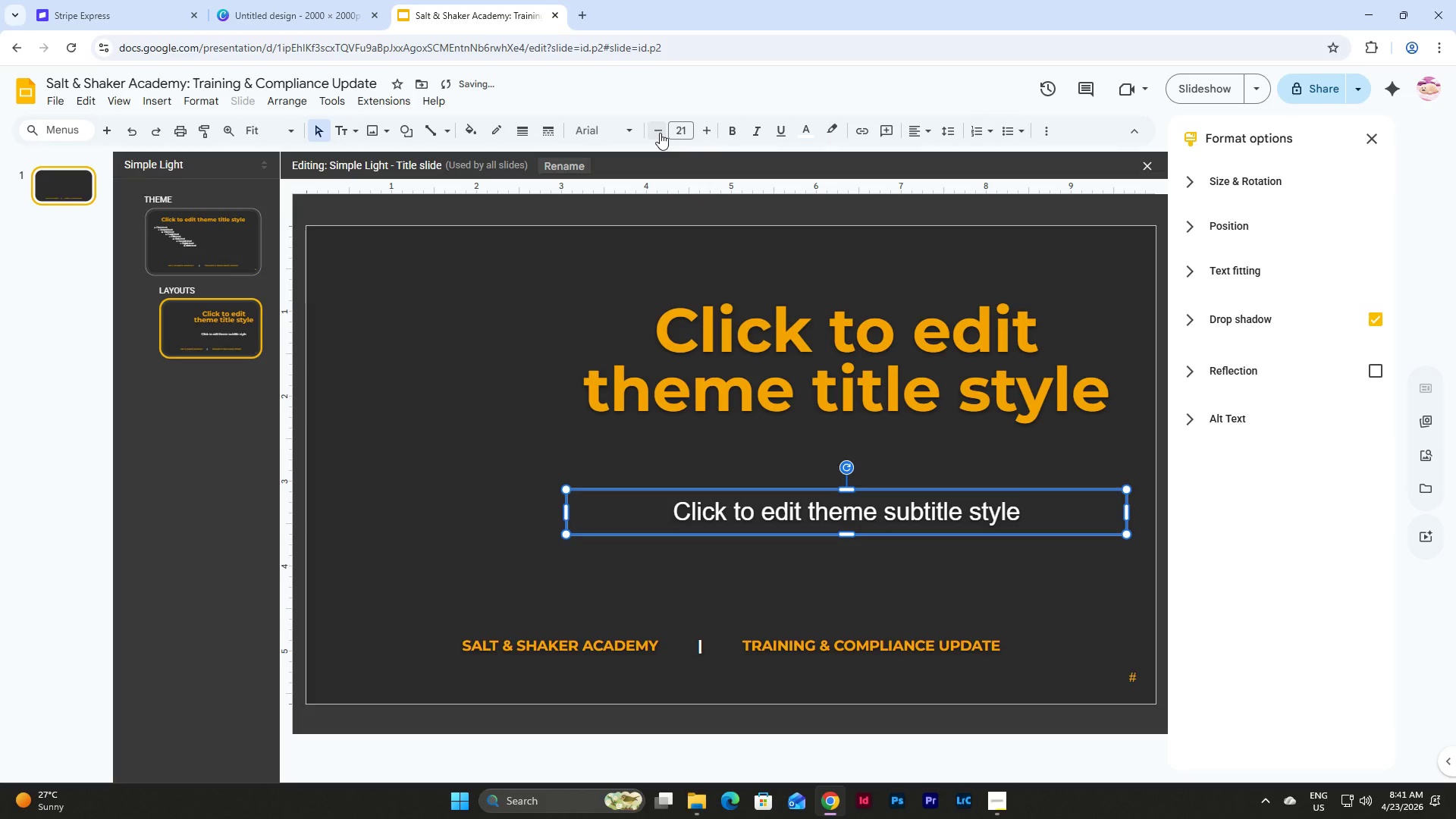 
left_click([660, 133])
 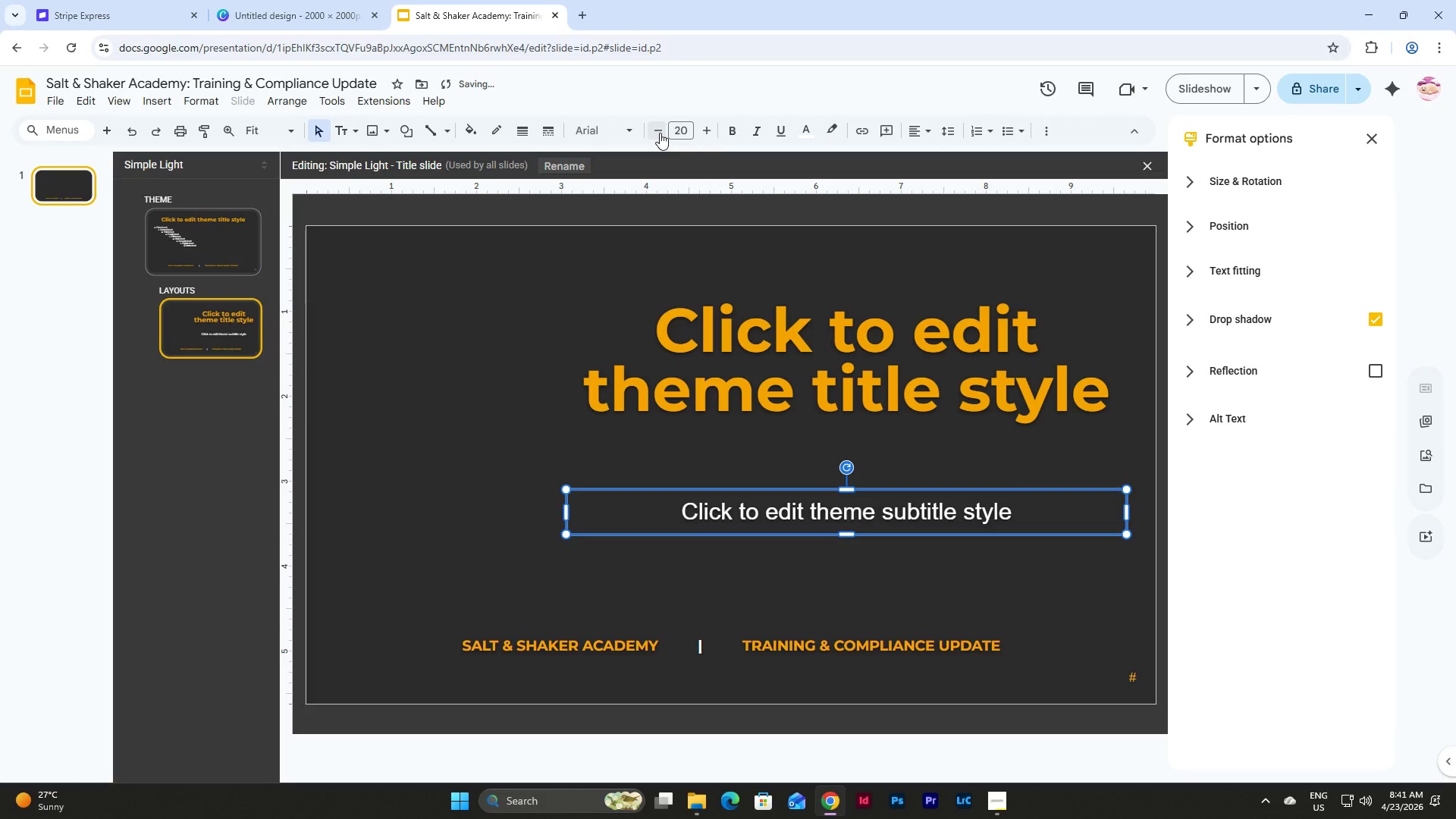 
double_click([660, 133])
 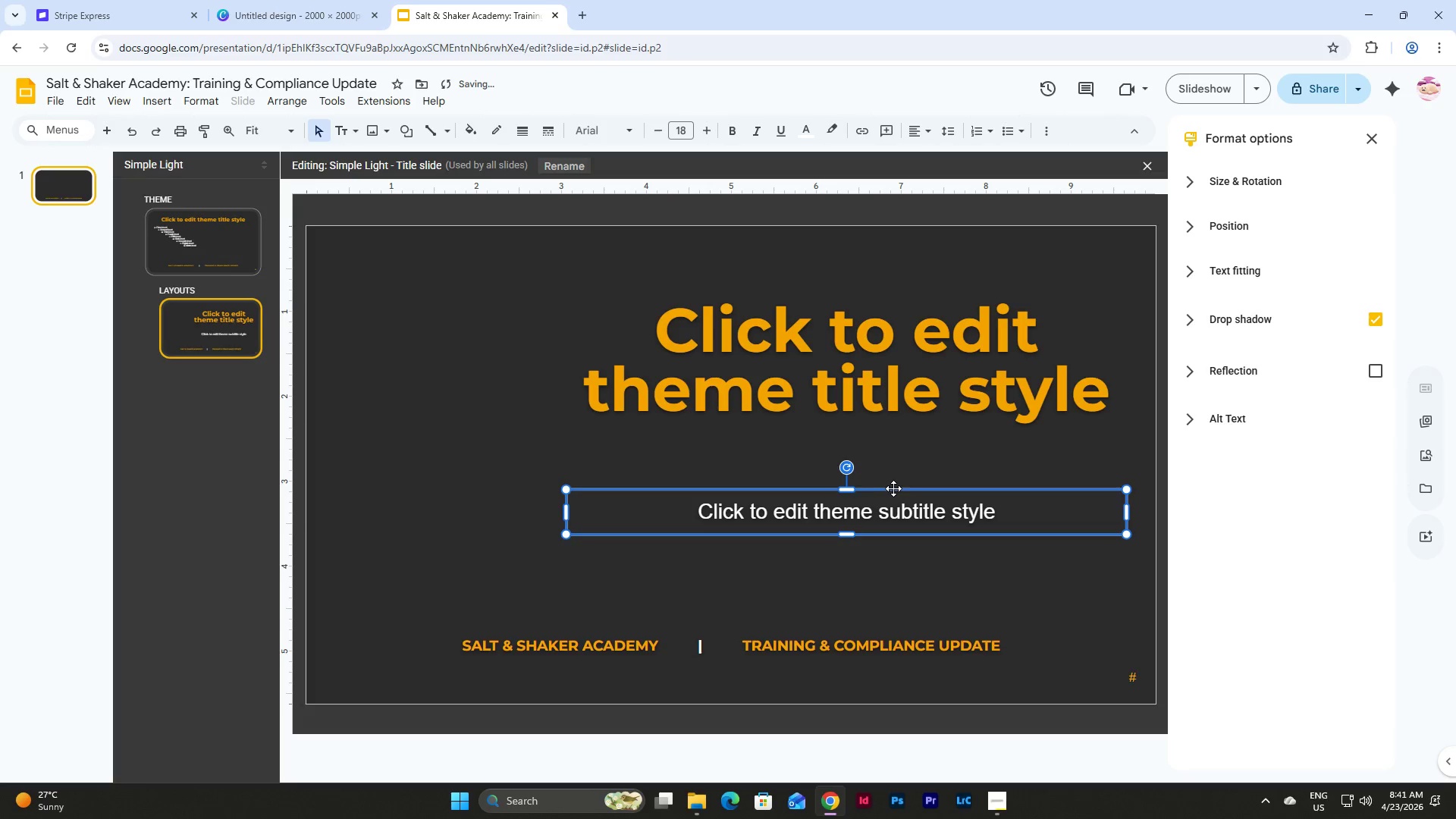 
left_click_drag(start_coordinate=[892, 488], to_coordinate=[892, 429])
 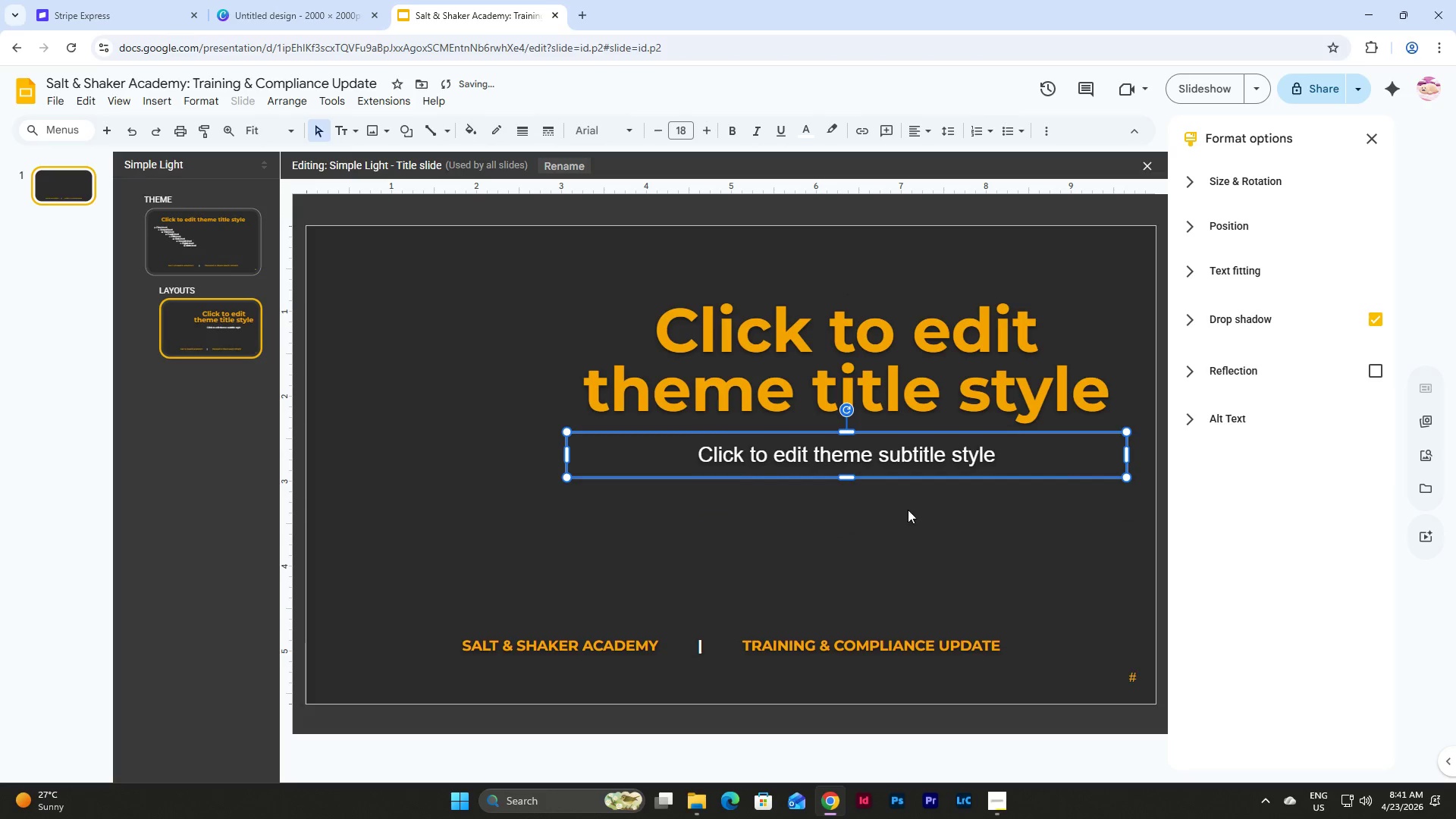 
left_click([908, 538])
 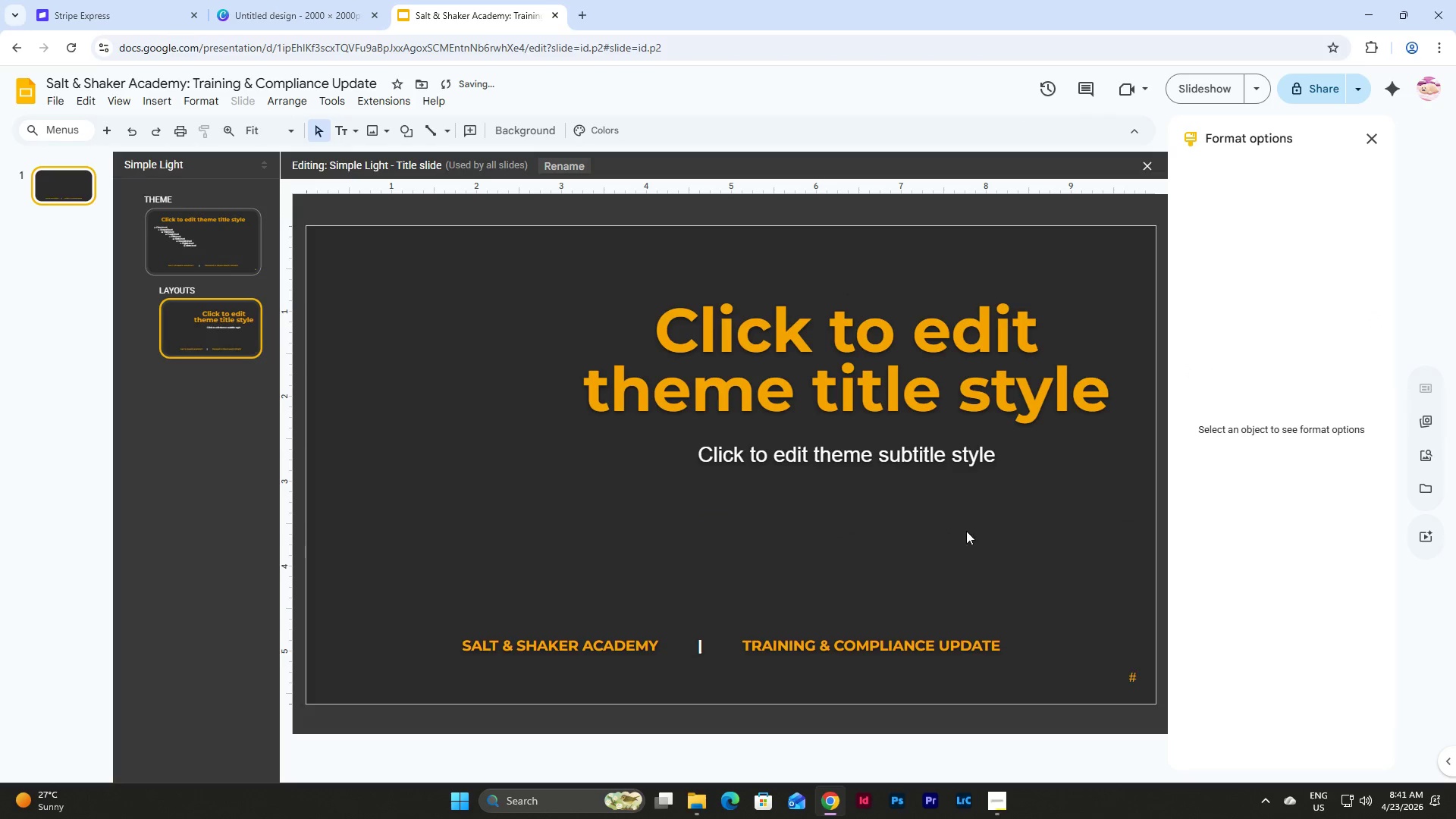 
left_click_drag(start_coordinate=[973, 527], to_coordinate=[700, 303])
 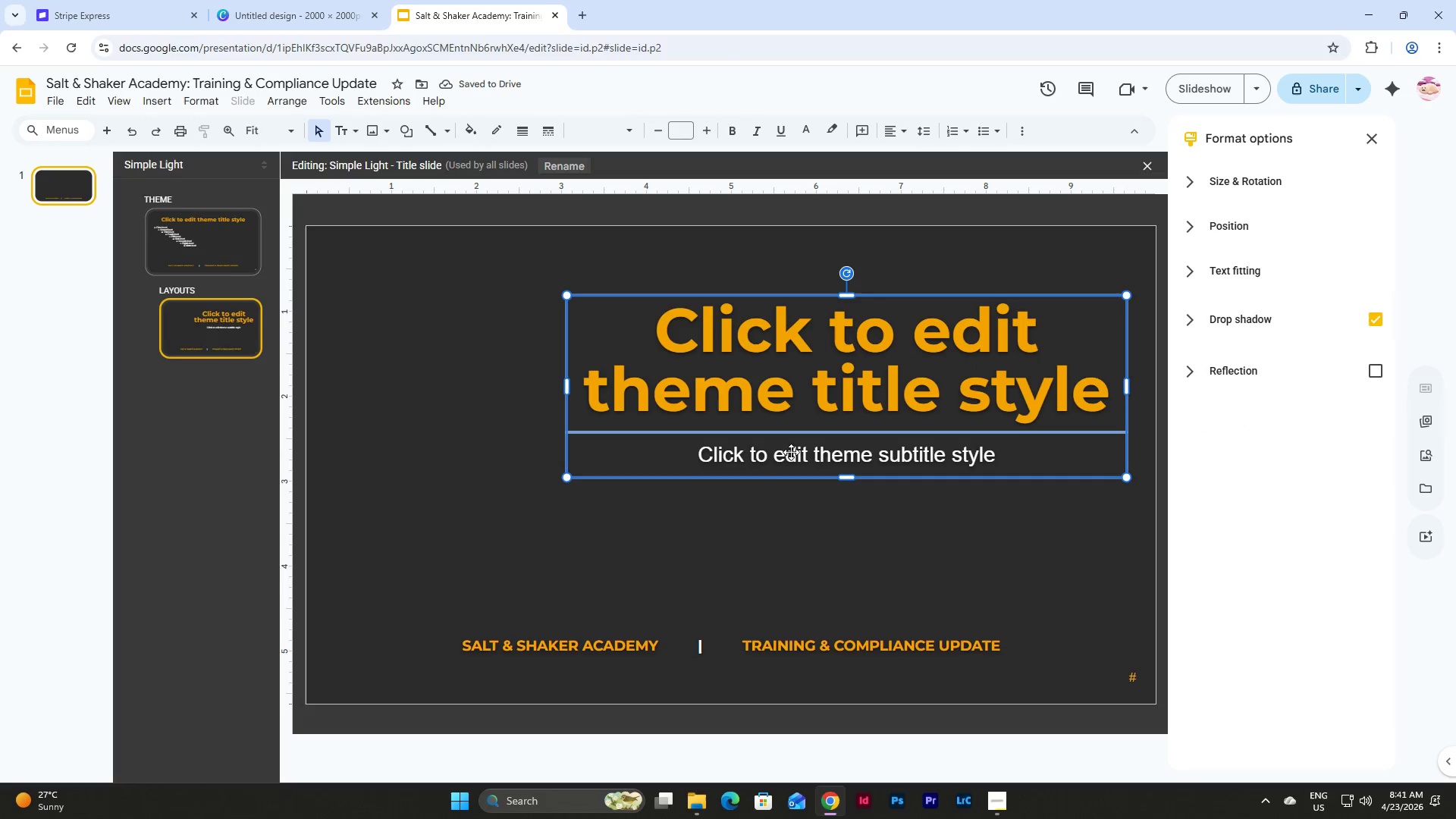 
left_click([846, 534])
 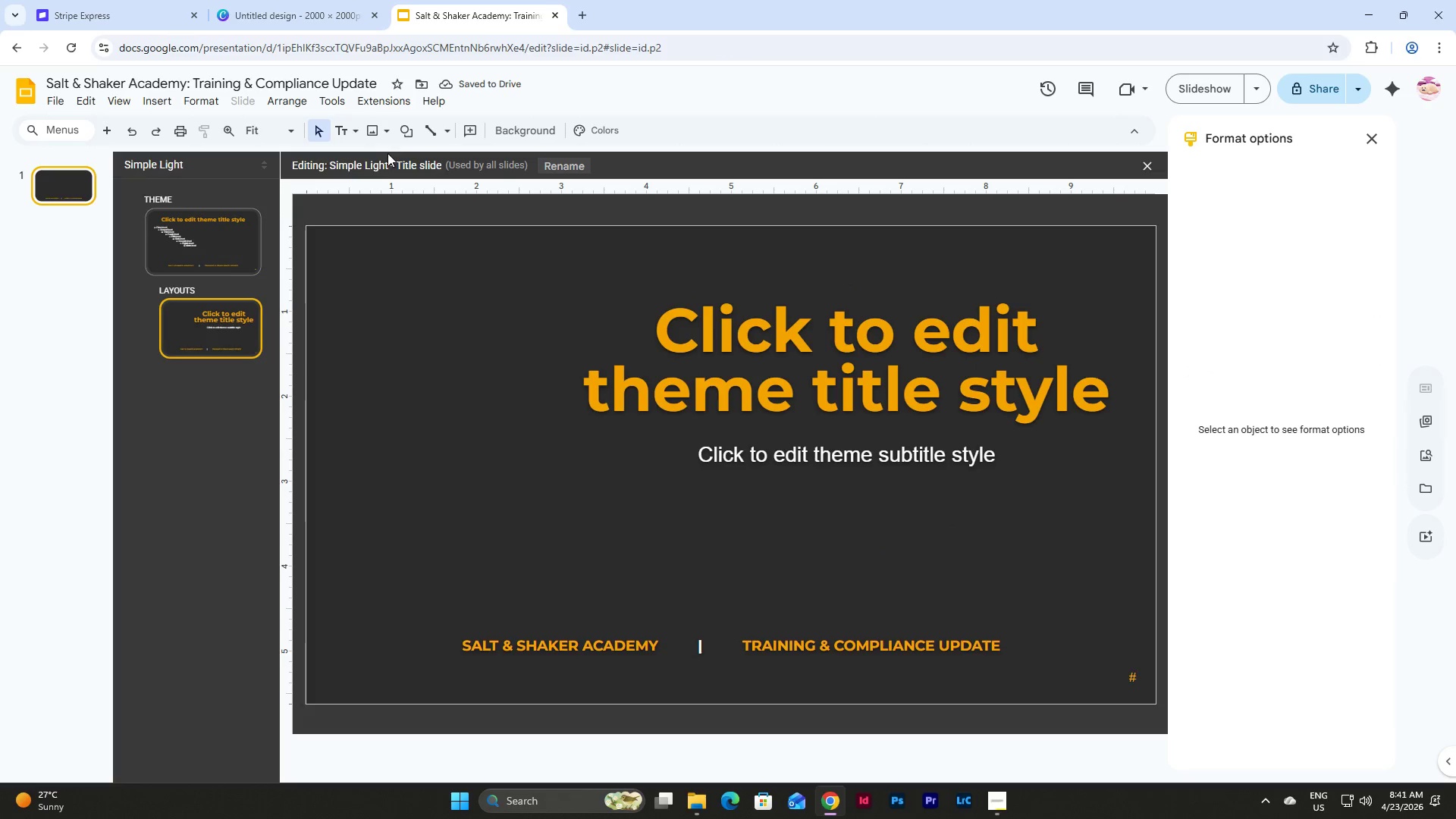 
left_click([413, 129])
 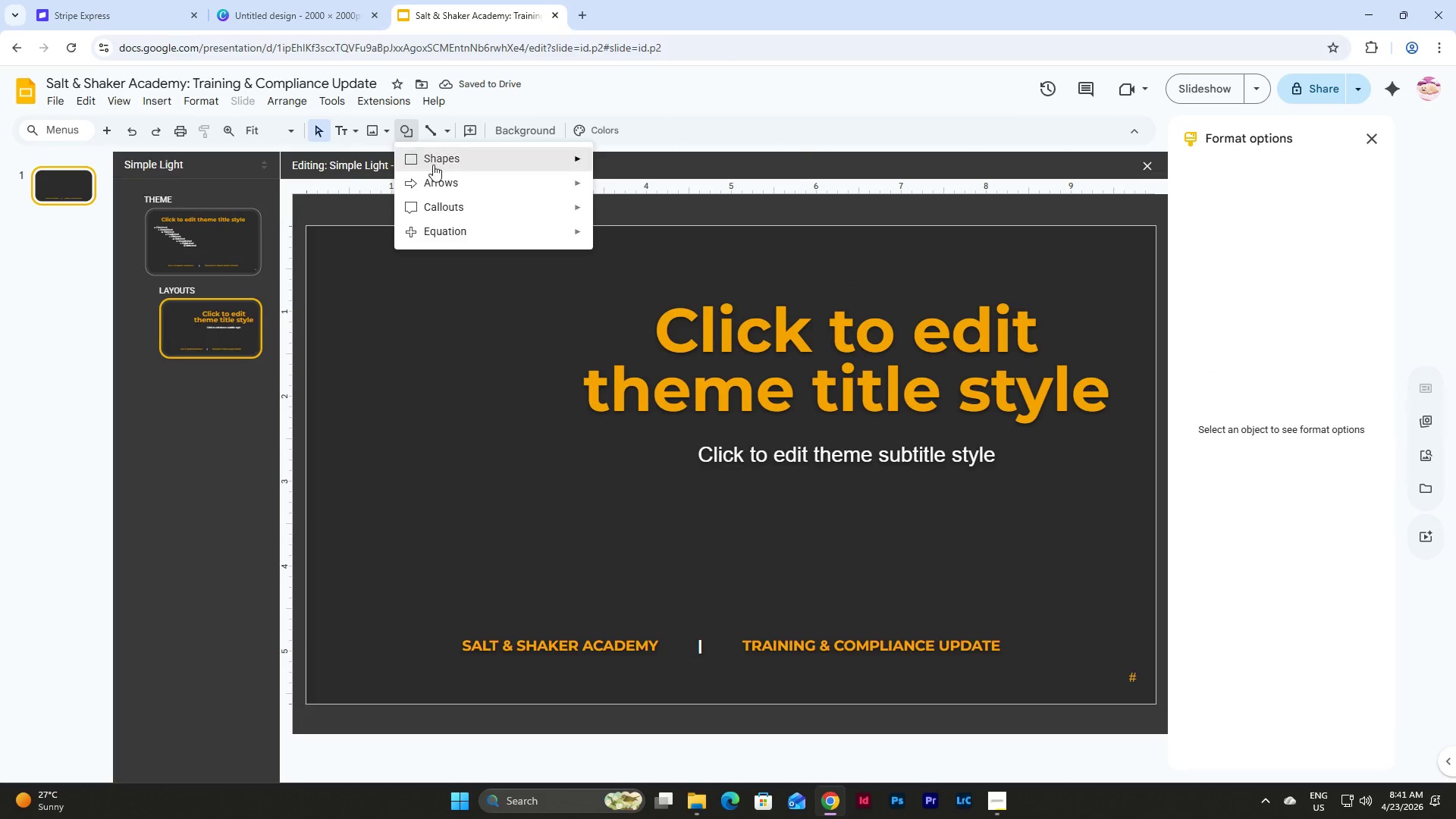 
left_click([433, 165])
 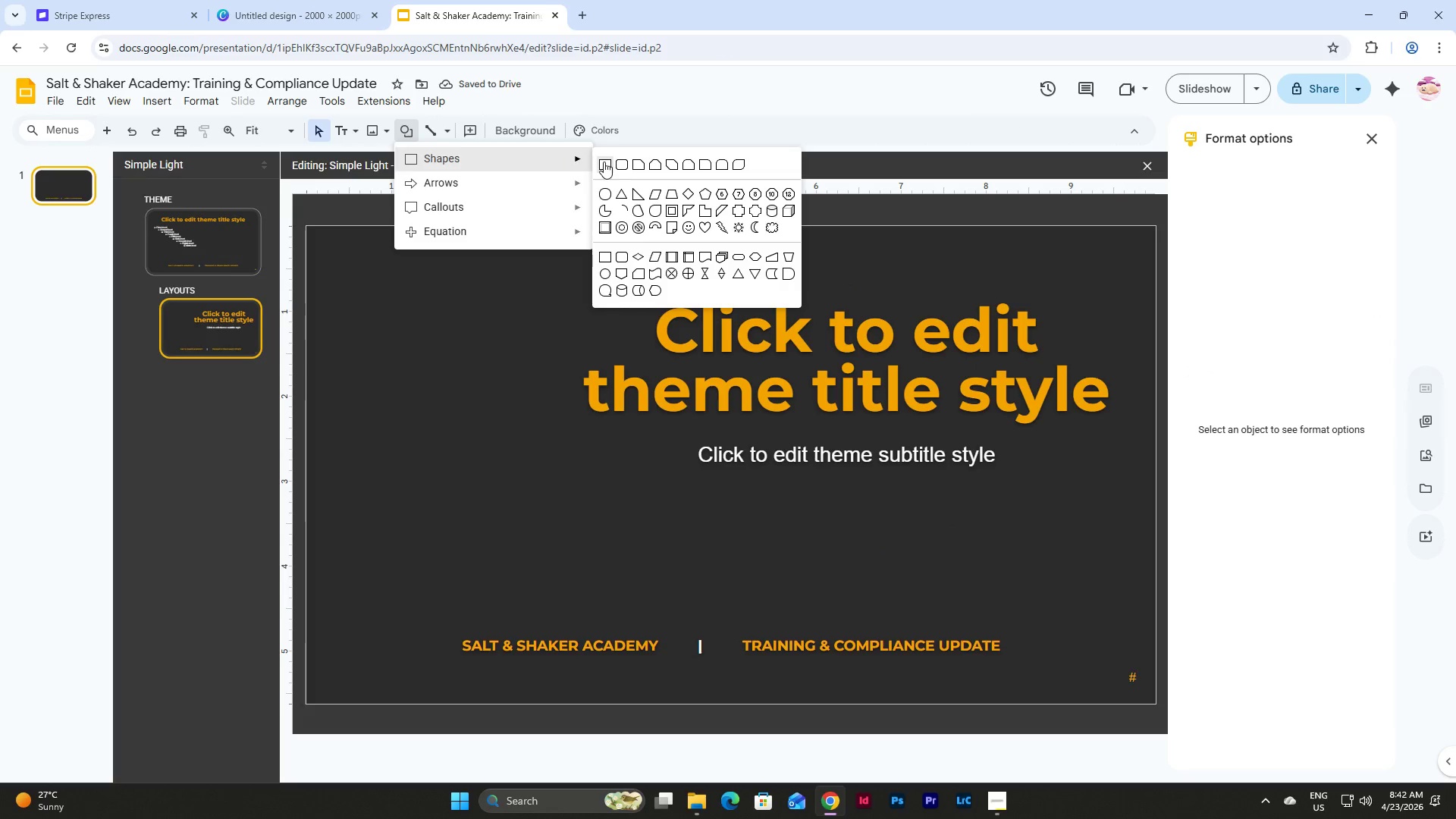 
left_click([604, 162])
 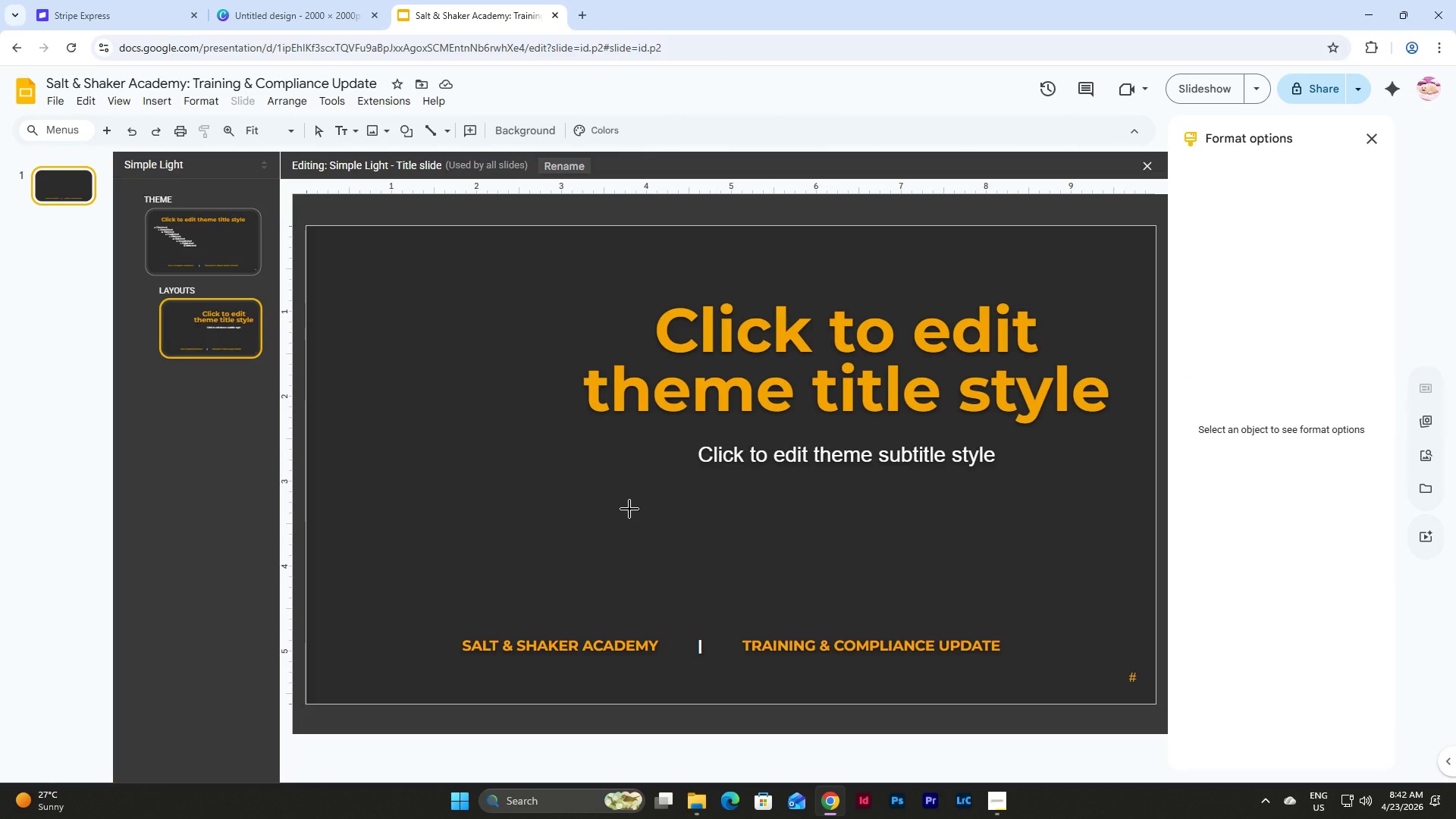 
key(Escape)
 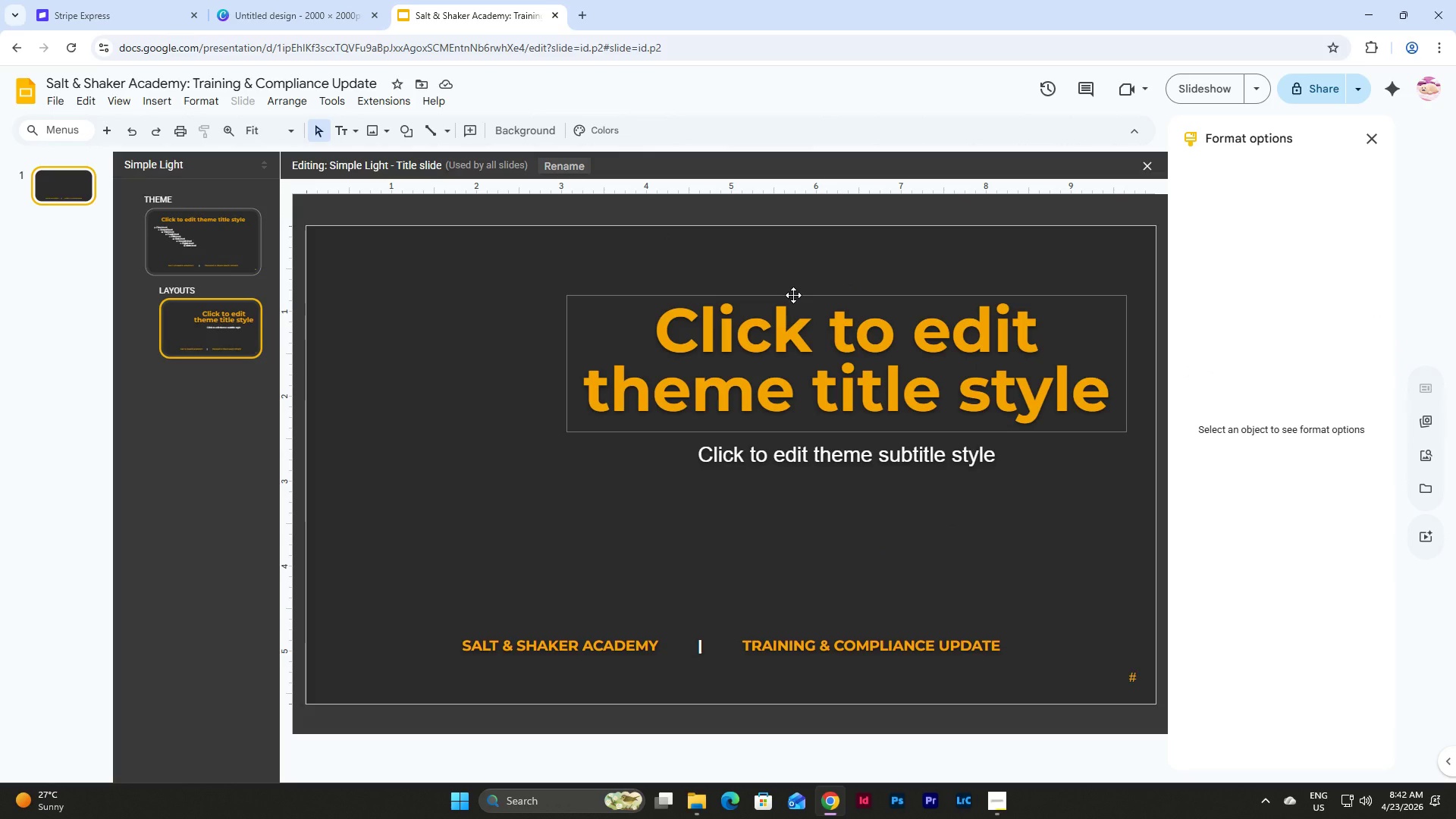 
left_click([793, 295])
 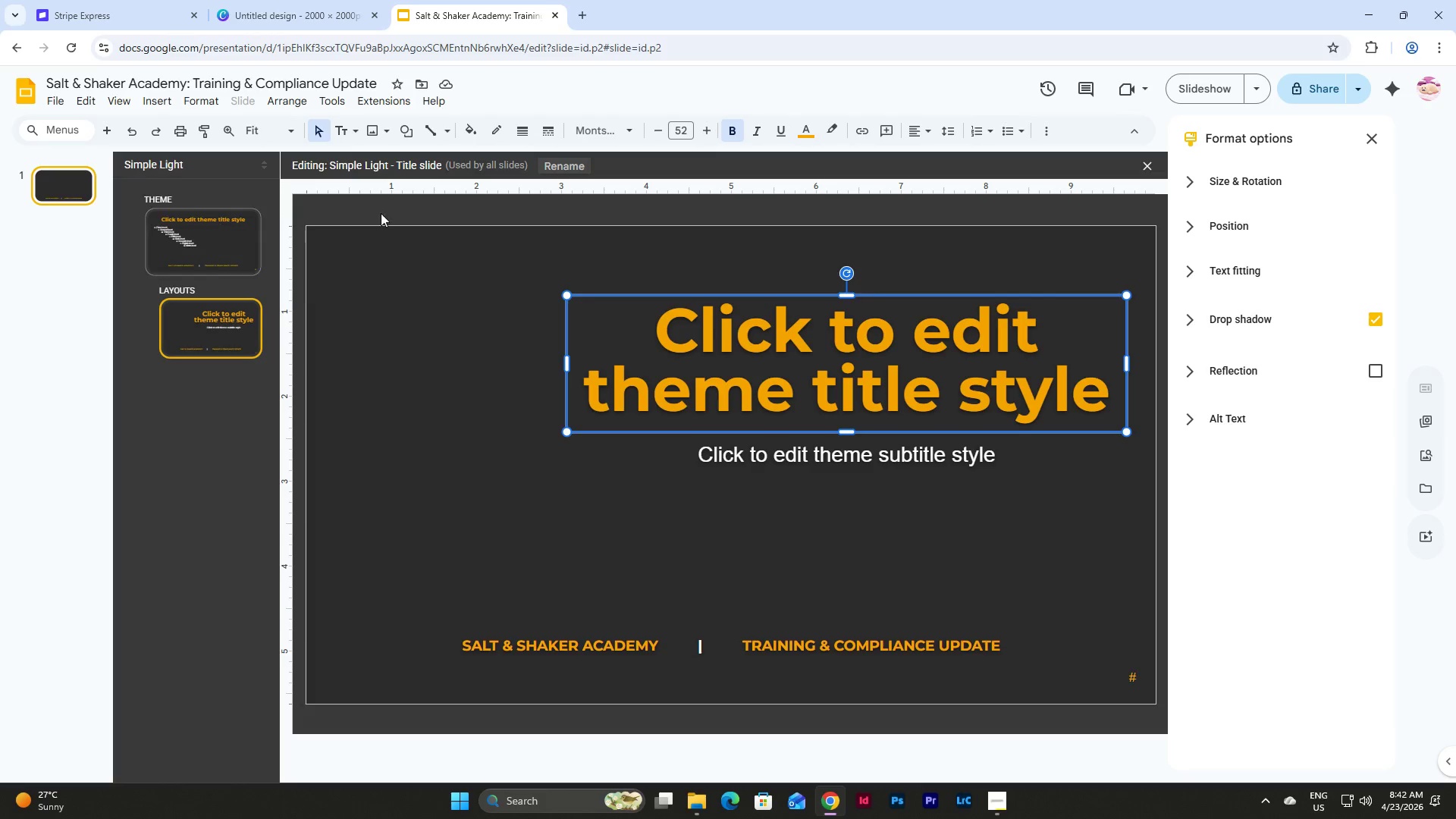 
left_click([811, 136])
 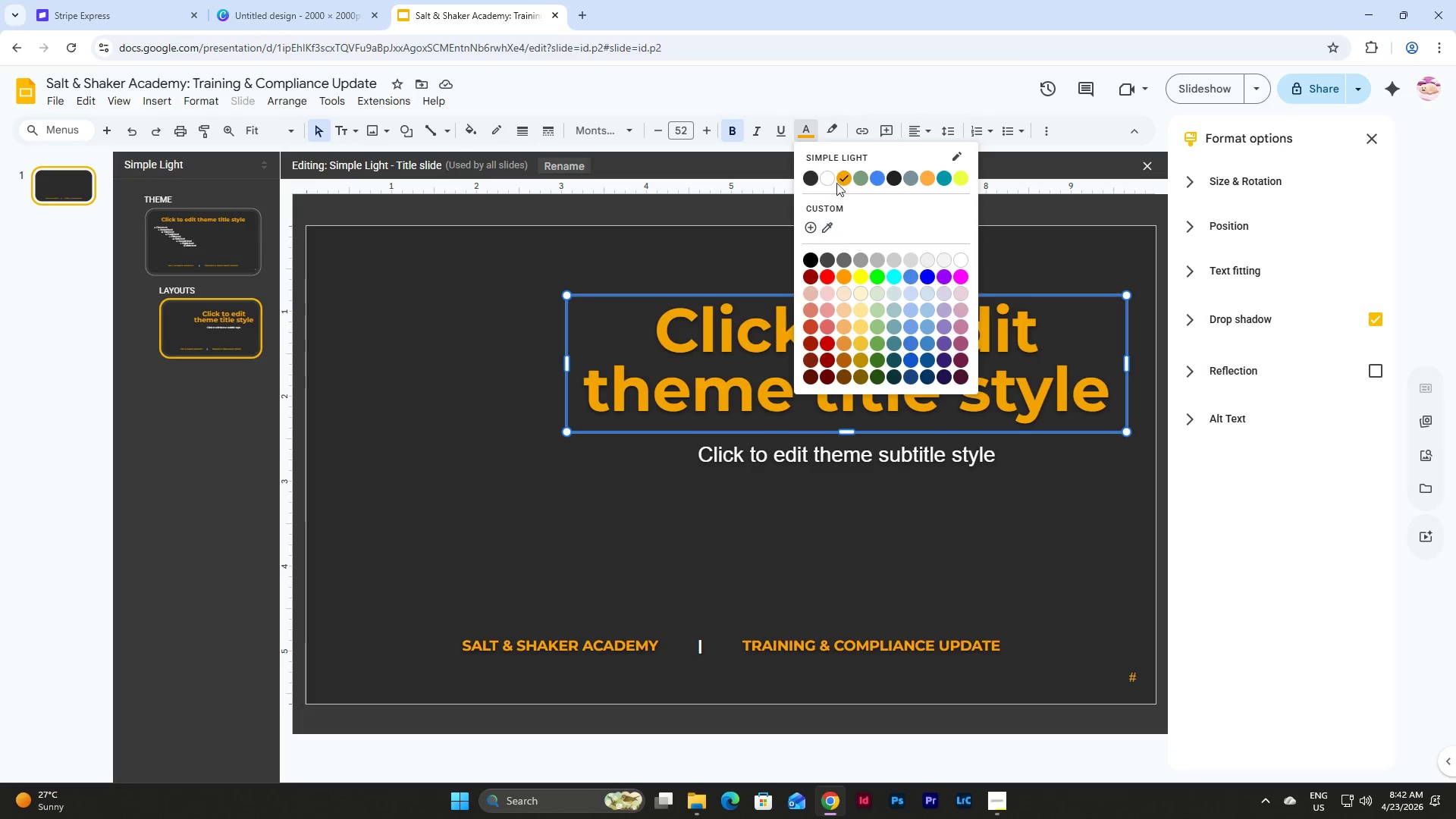 
left_click([830, 172])
 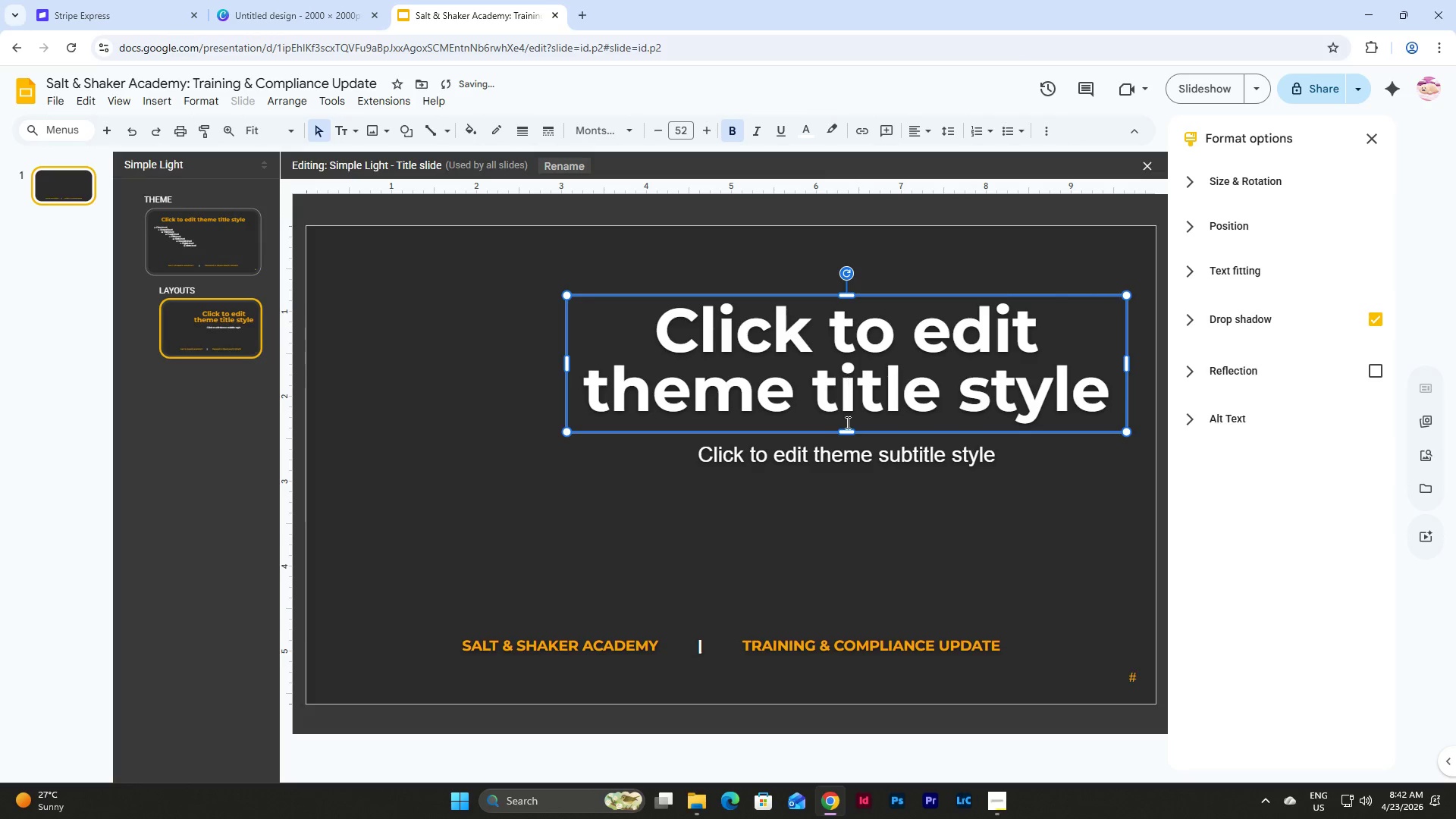 
left_click([845, 493])
 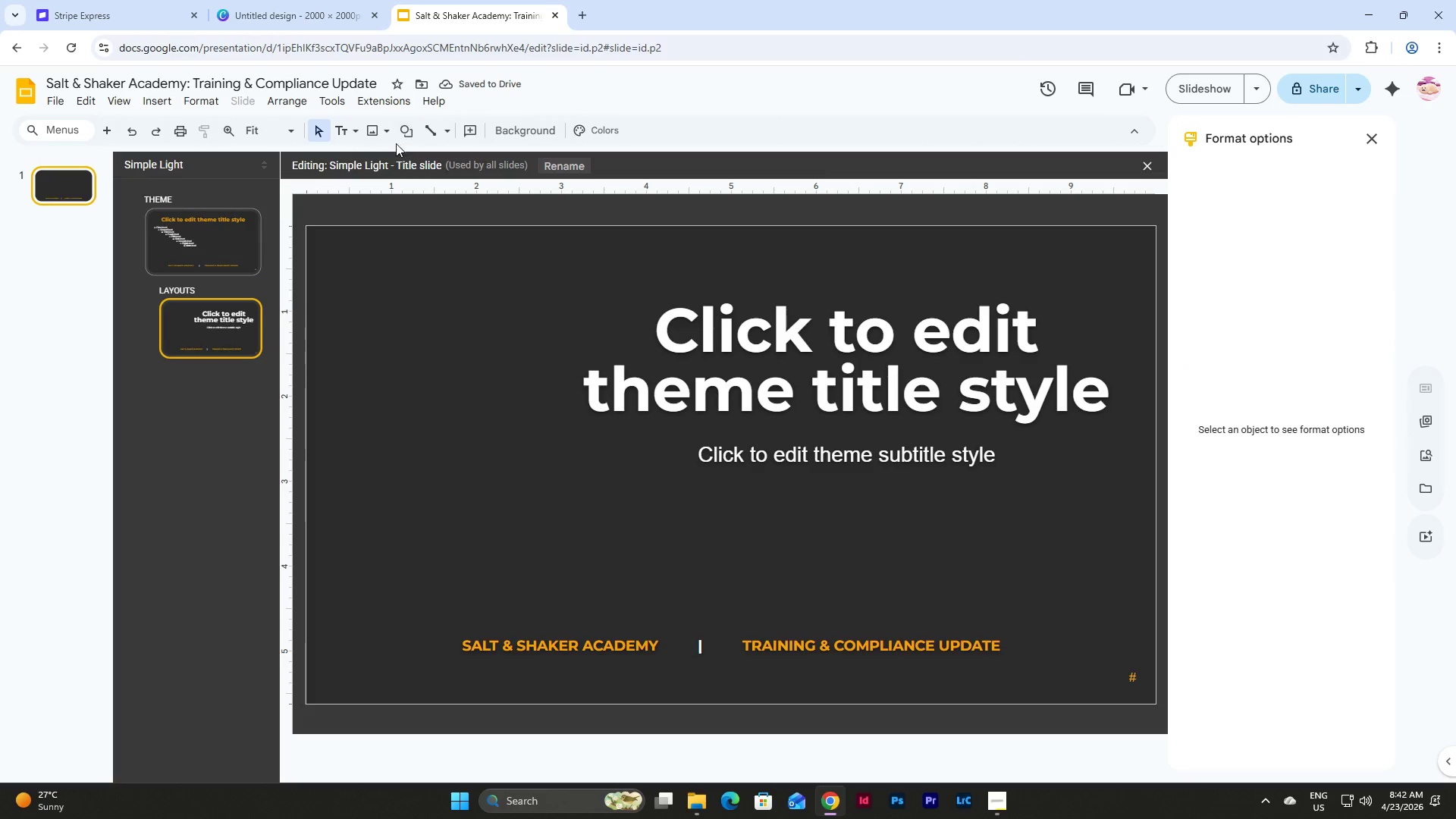 
left_click([398, 131])
 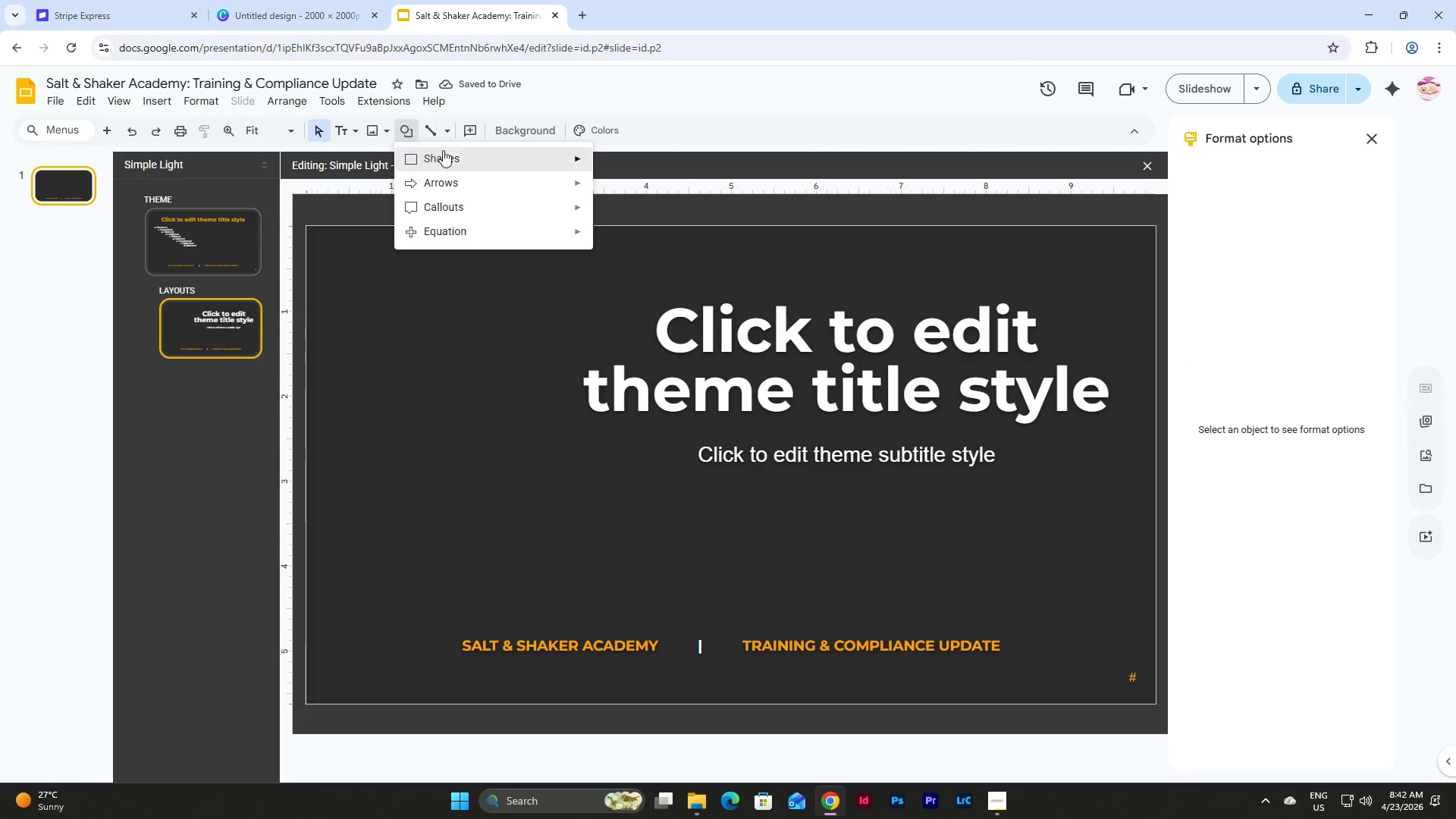 
left_click([455, 153])
 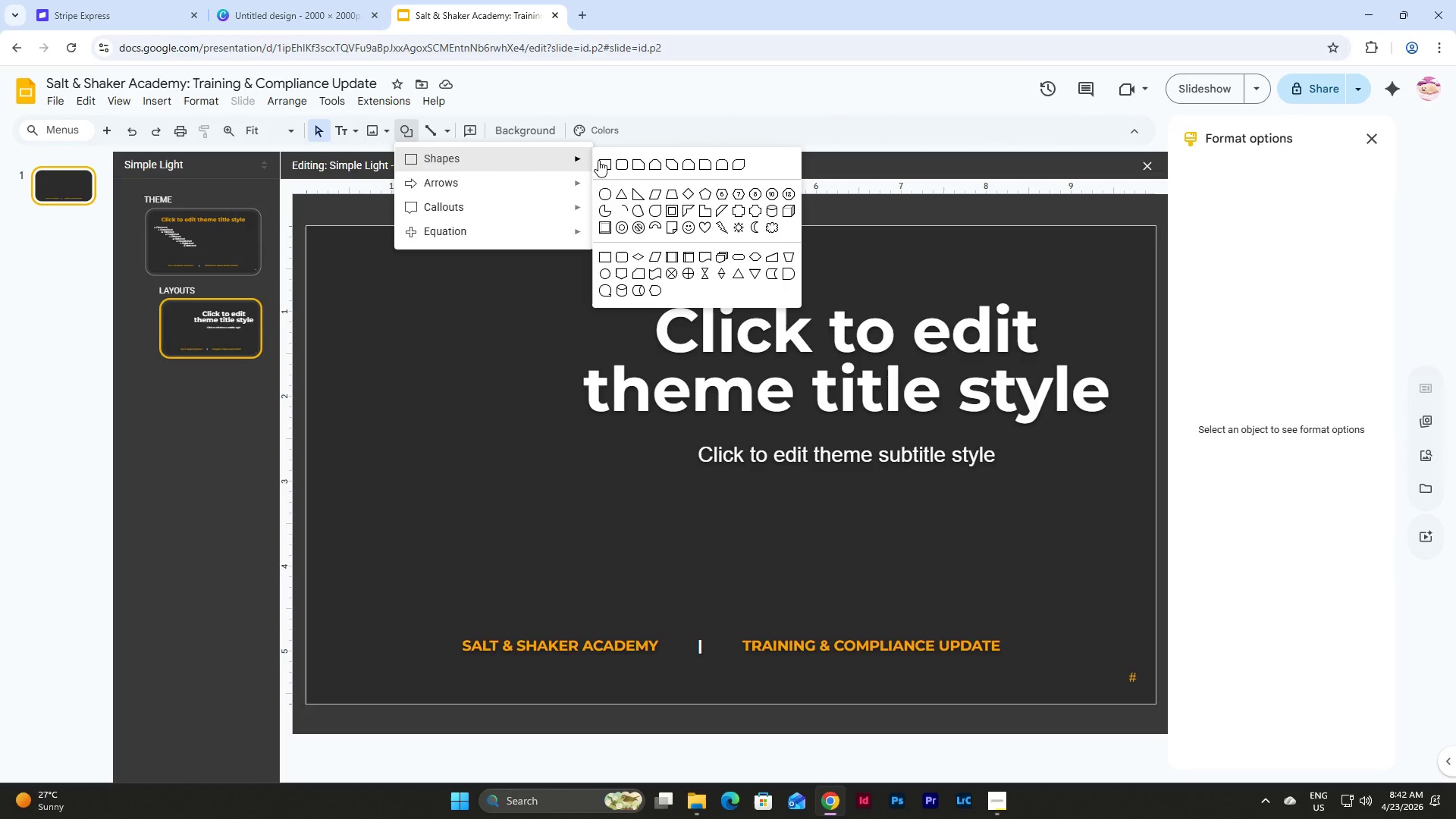 
left_click([601, 161])
 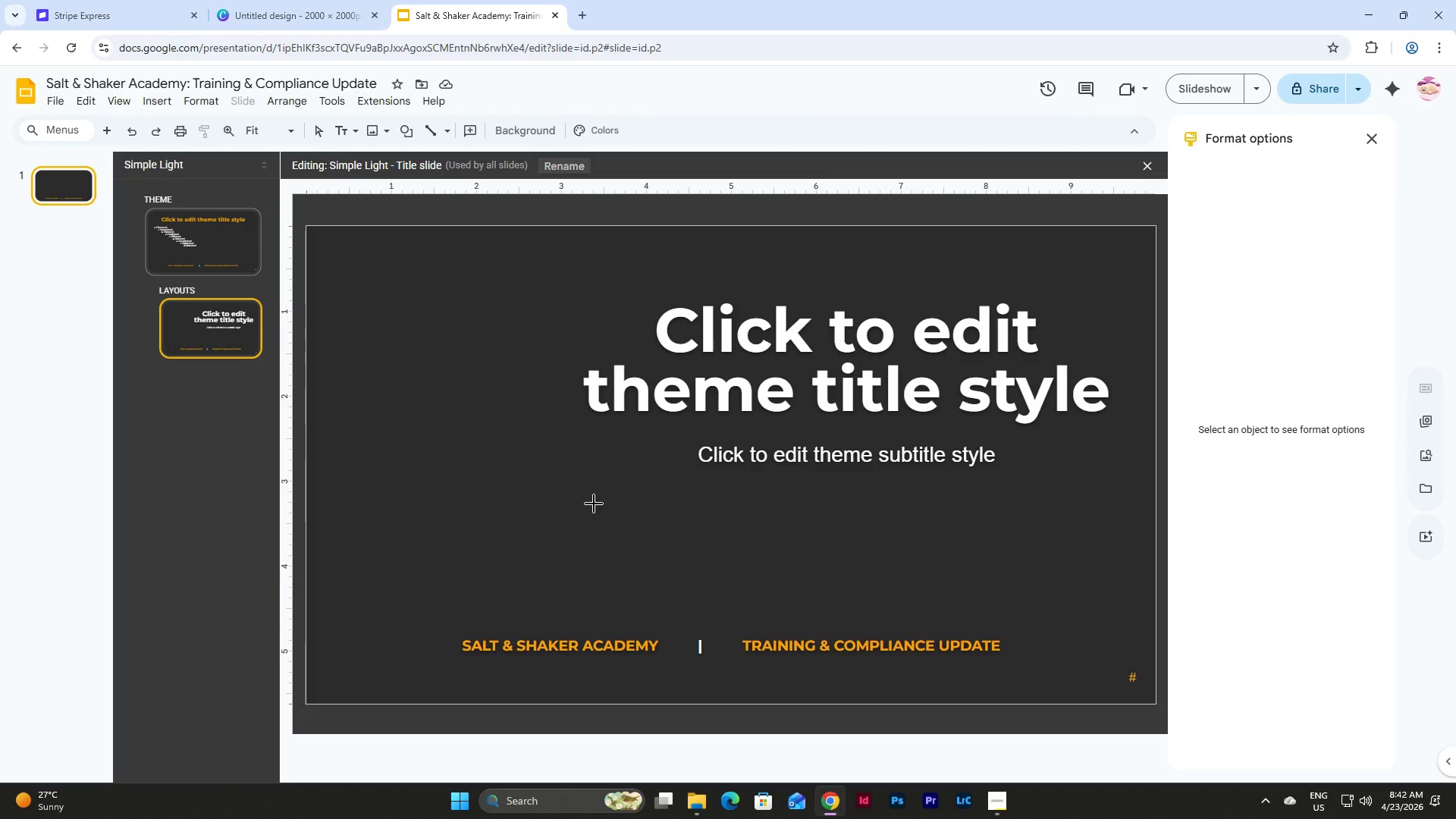 
left_click_drag(start_coordinate=[587, 482], to_coordinate=[1111, 486])
 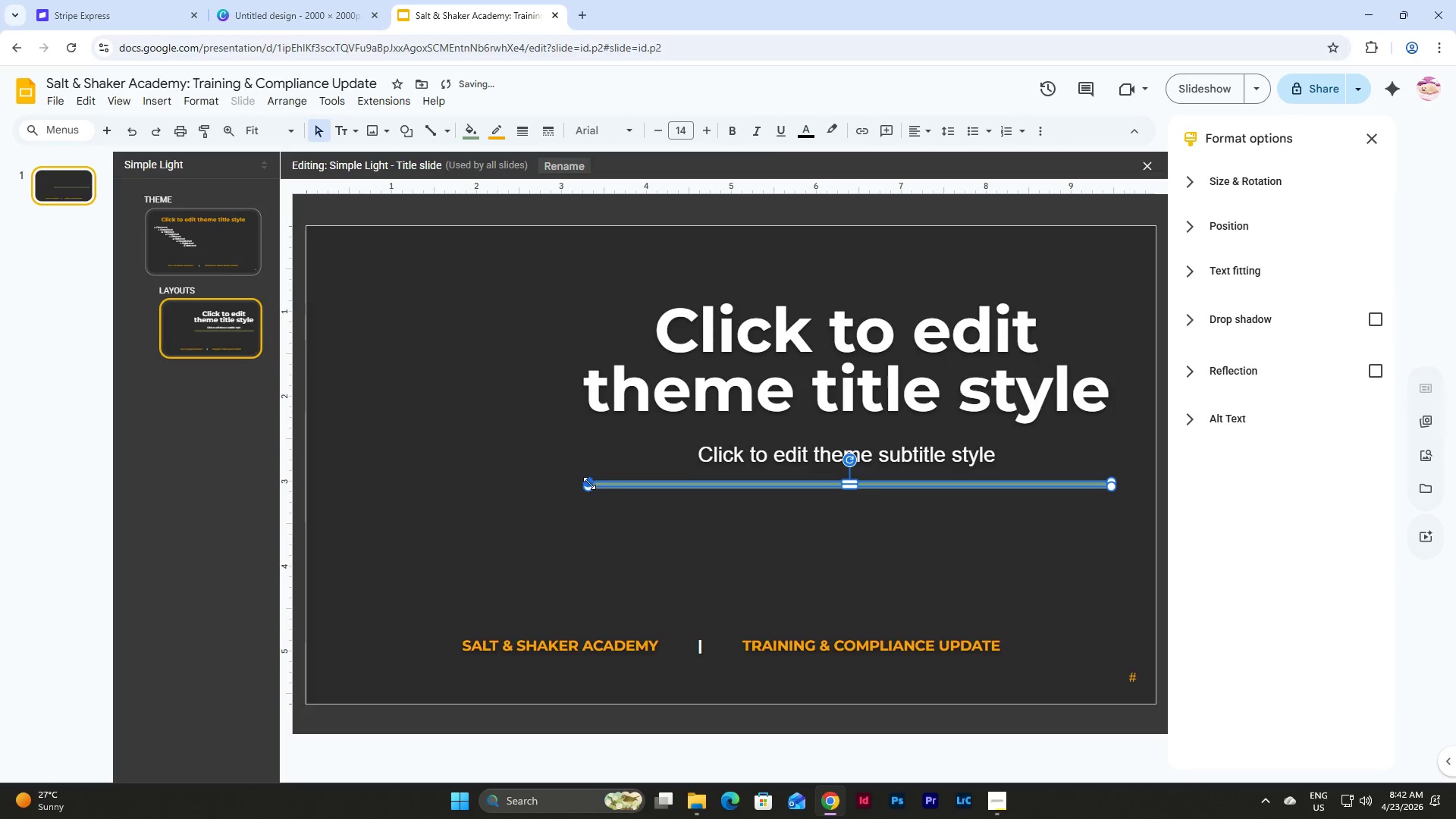 
left_click_drag(start_coordinate=[589, 485], to_coordinate=[568, 485])
 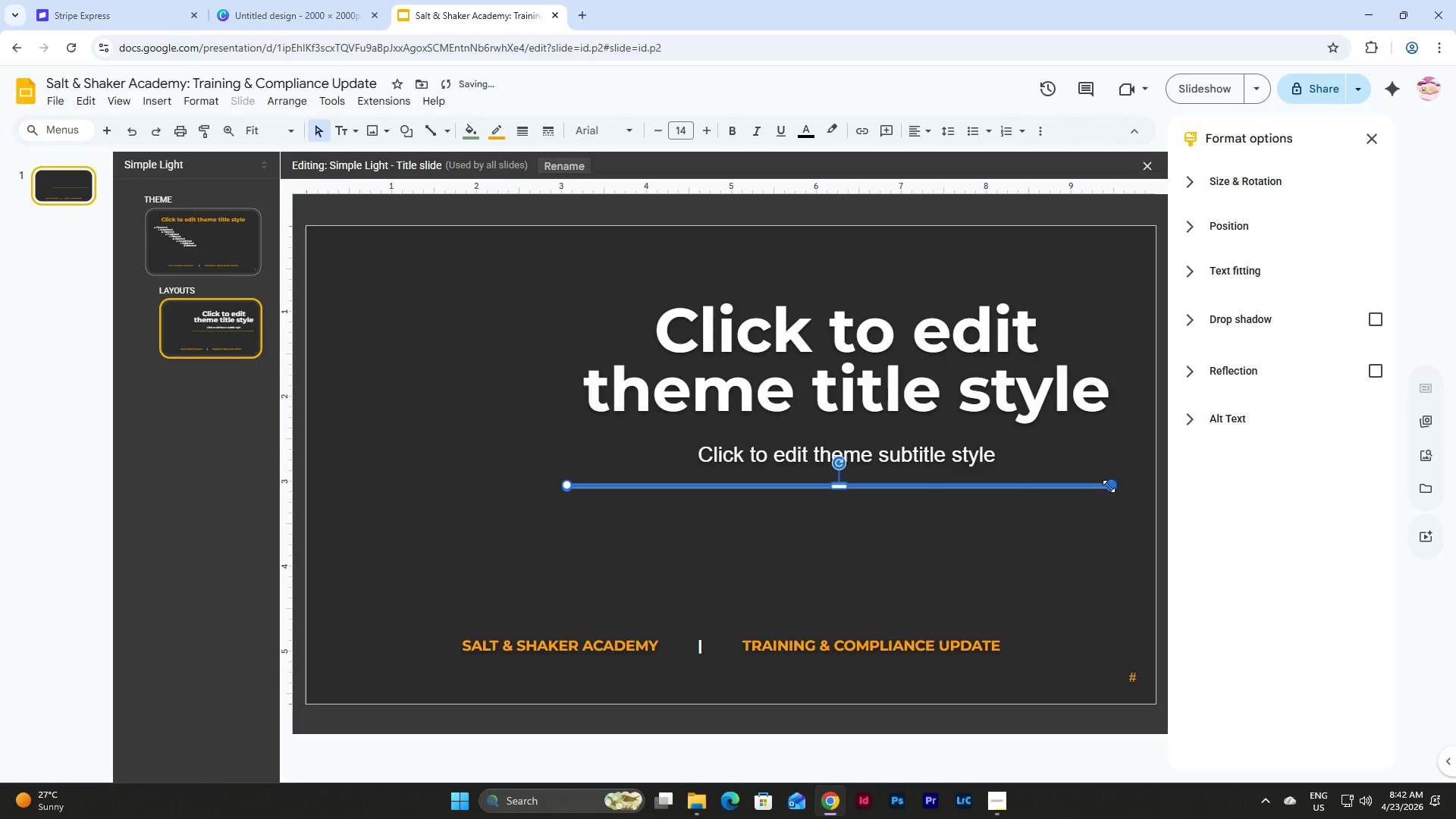 
left_click_drag(start_coordinate=[1113, 488], to_coordinate=[1127, 488])
 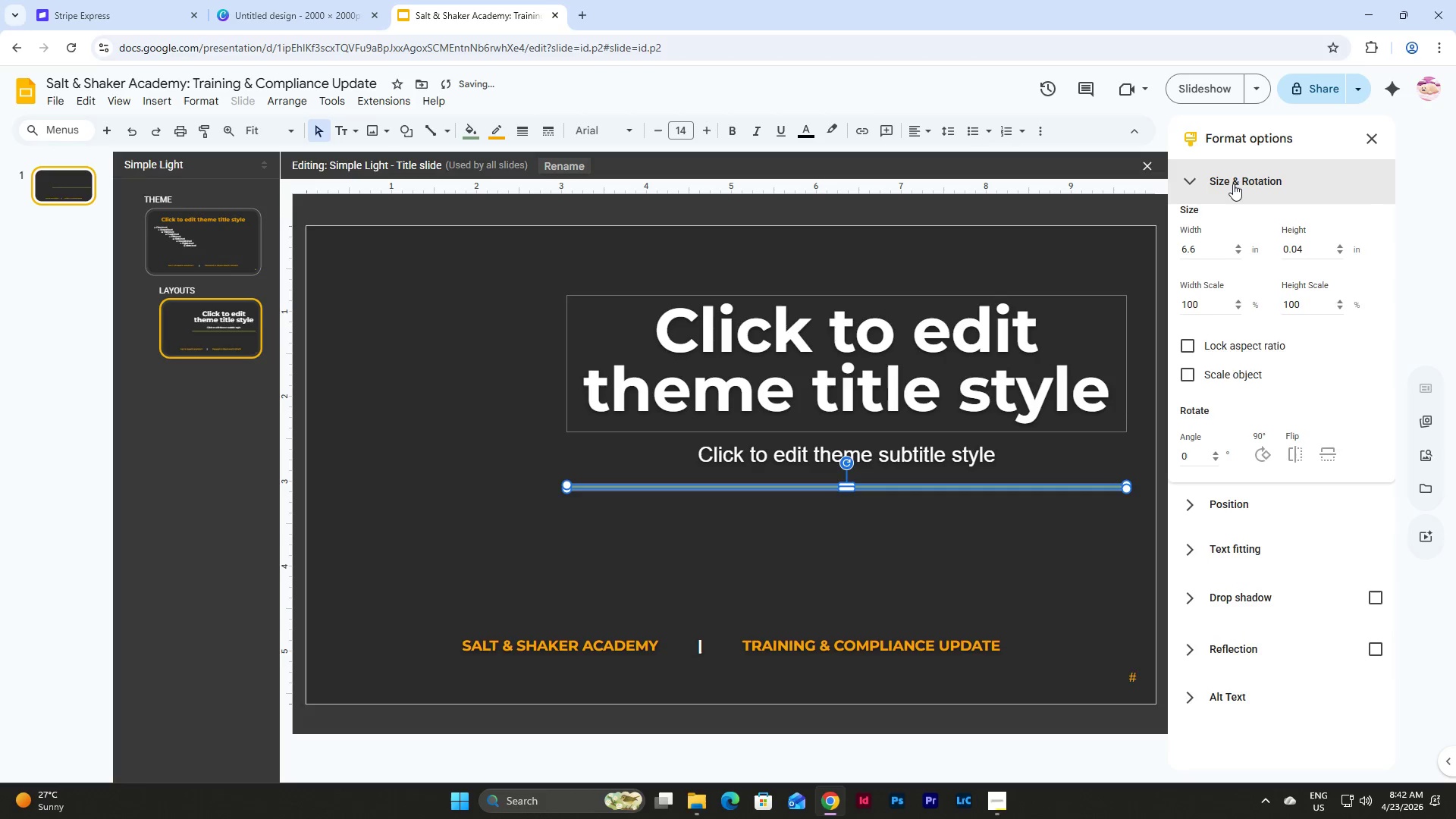 
left_click_drag(start_coordinate=[1311, 259], to_coordinate=[1262, 262])
 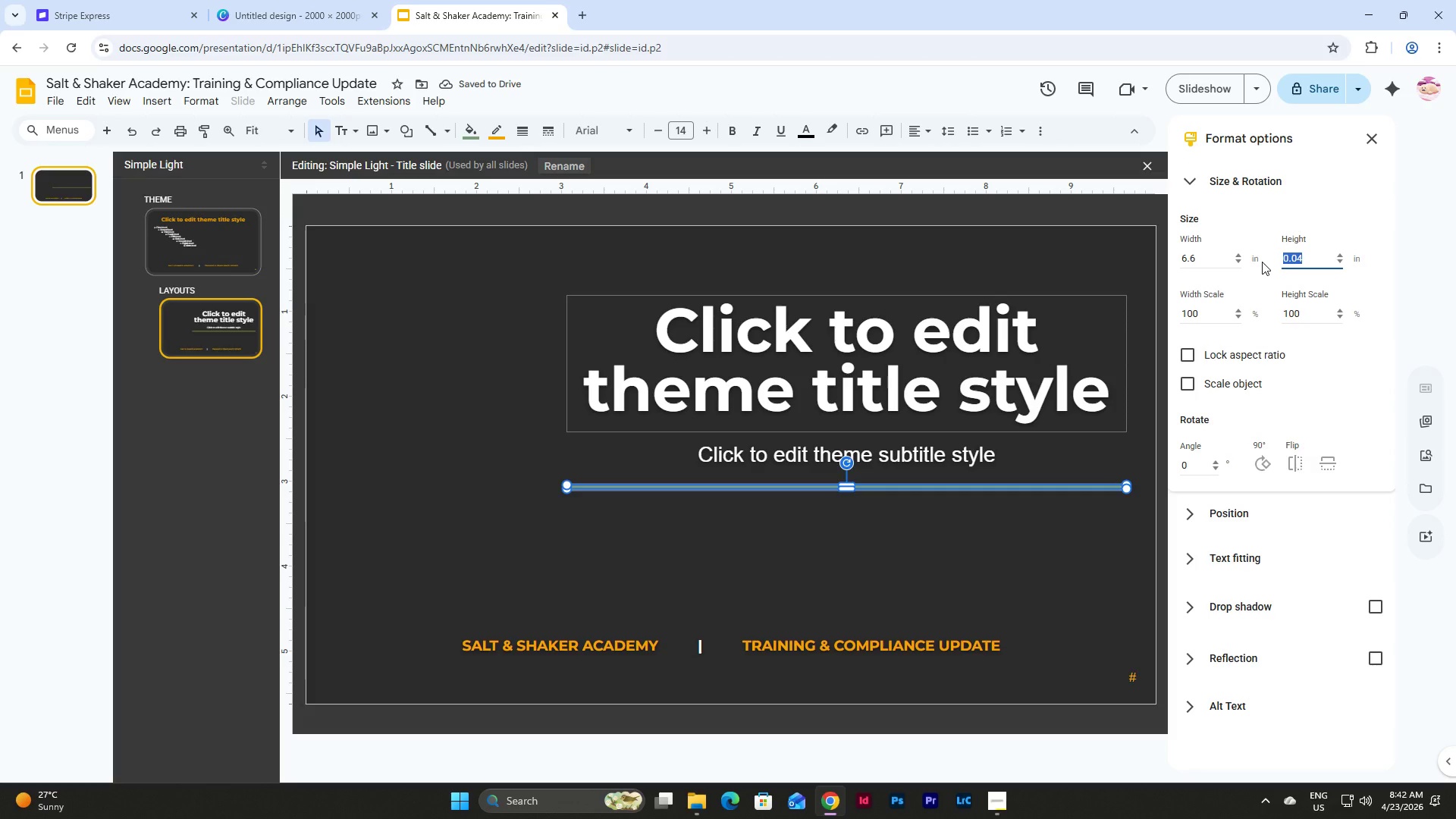 
key(Numpad0)
 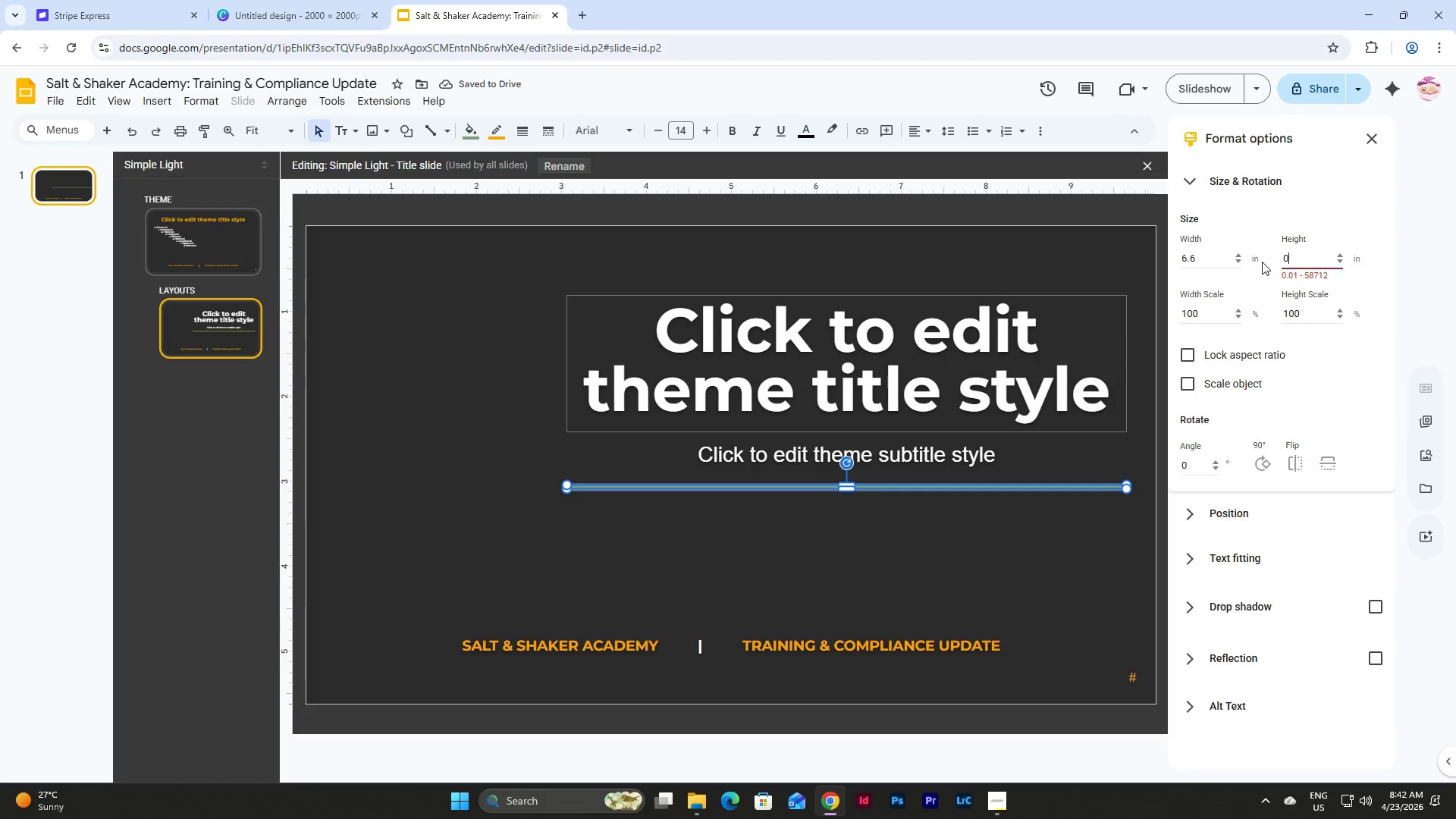 
key(NumpadDecimal)
 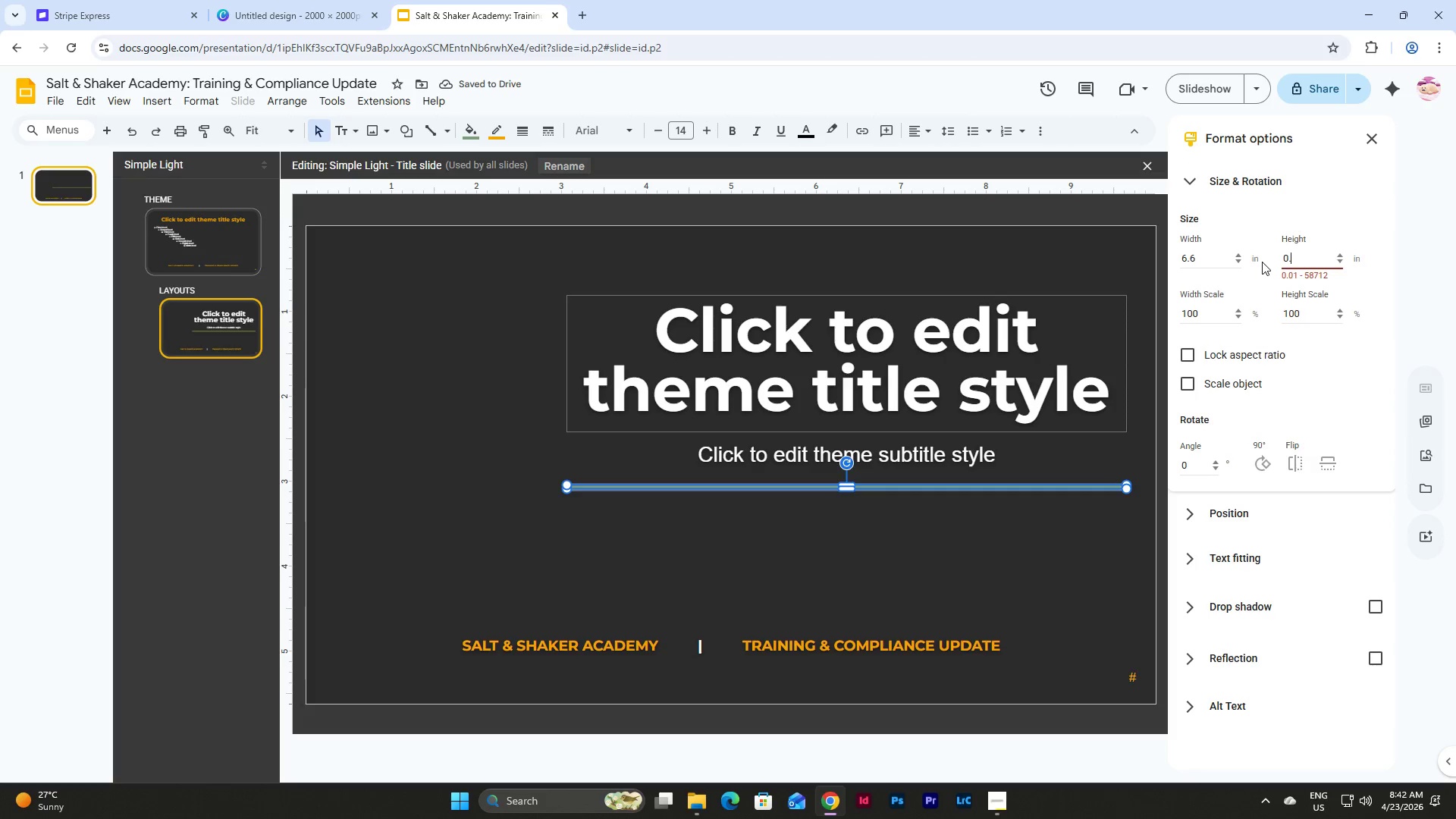 
key(Numpad0)
 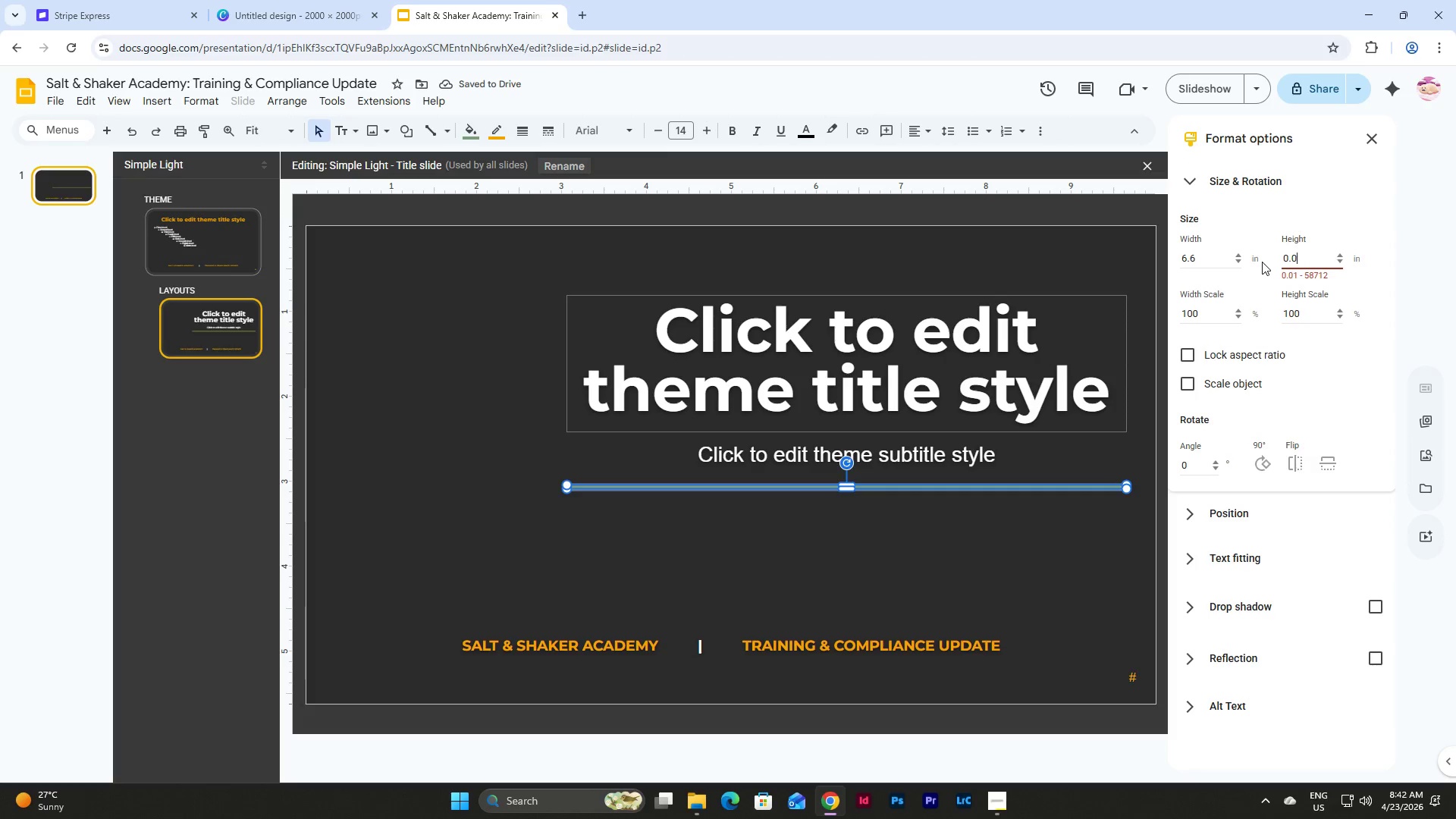 
key(Numpad3)
 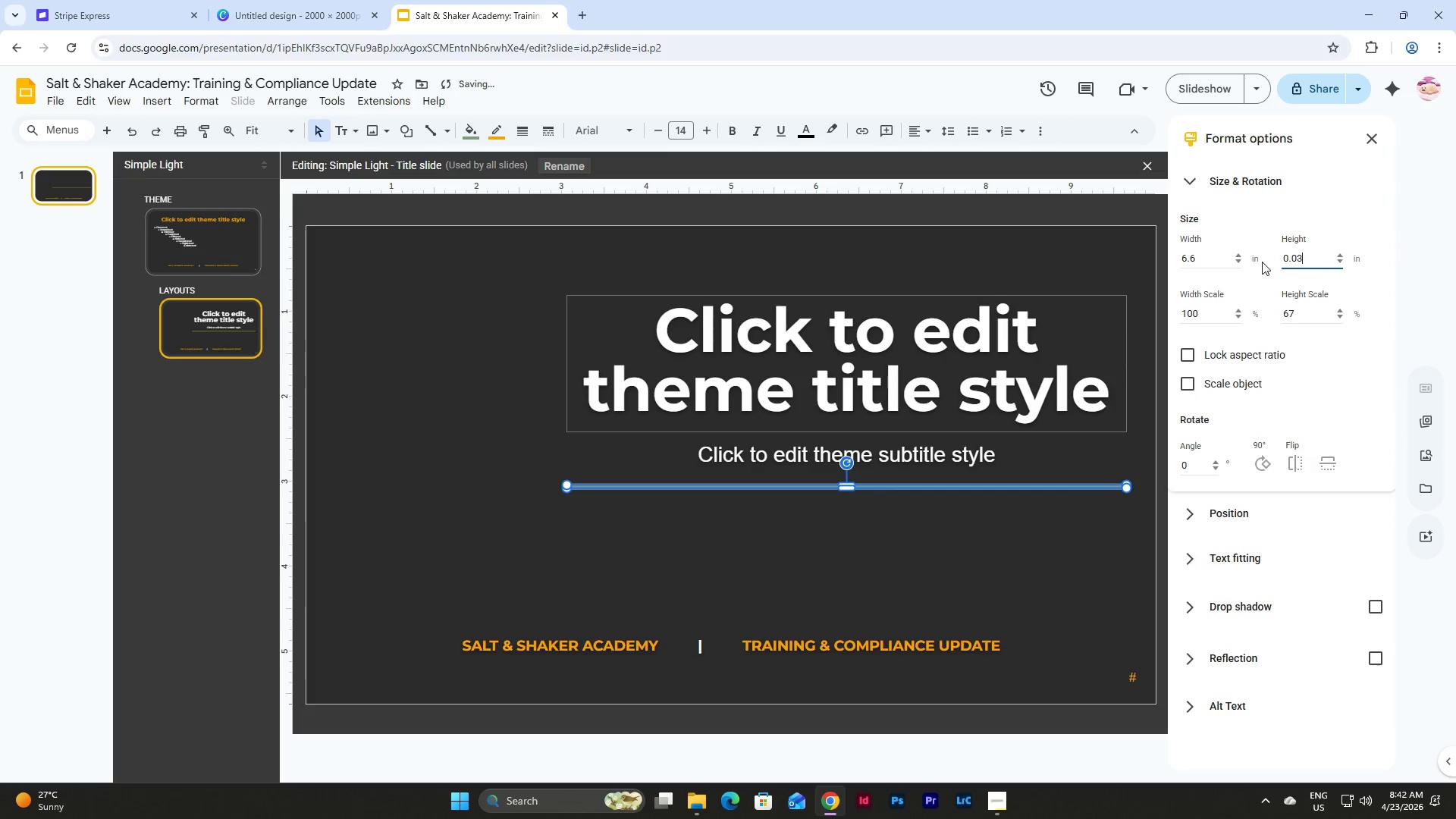 
key(NumpadEnter)
 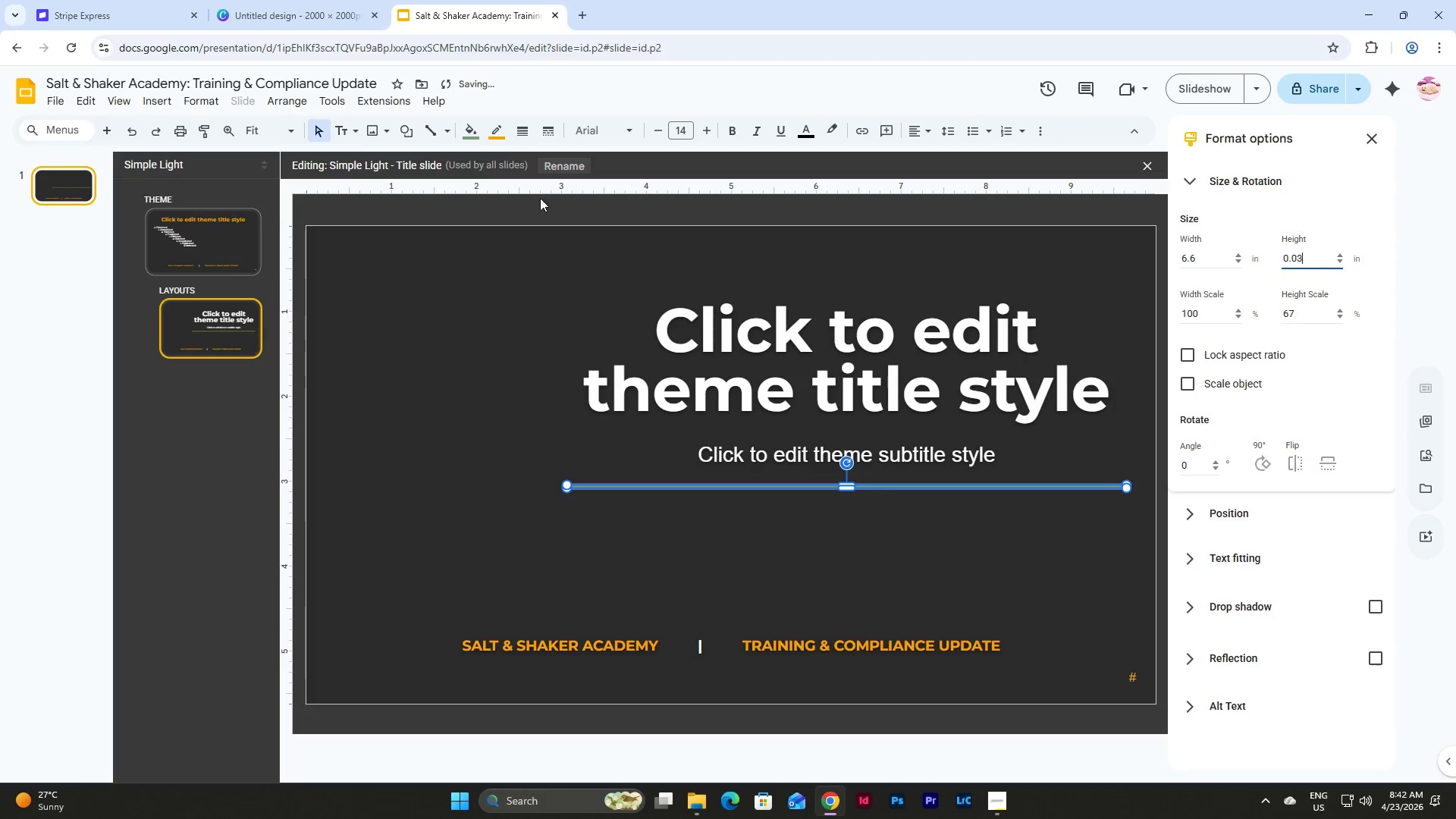 
left_click([500, 121])
 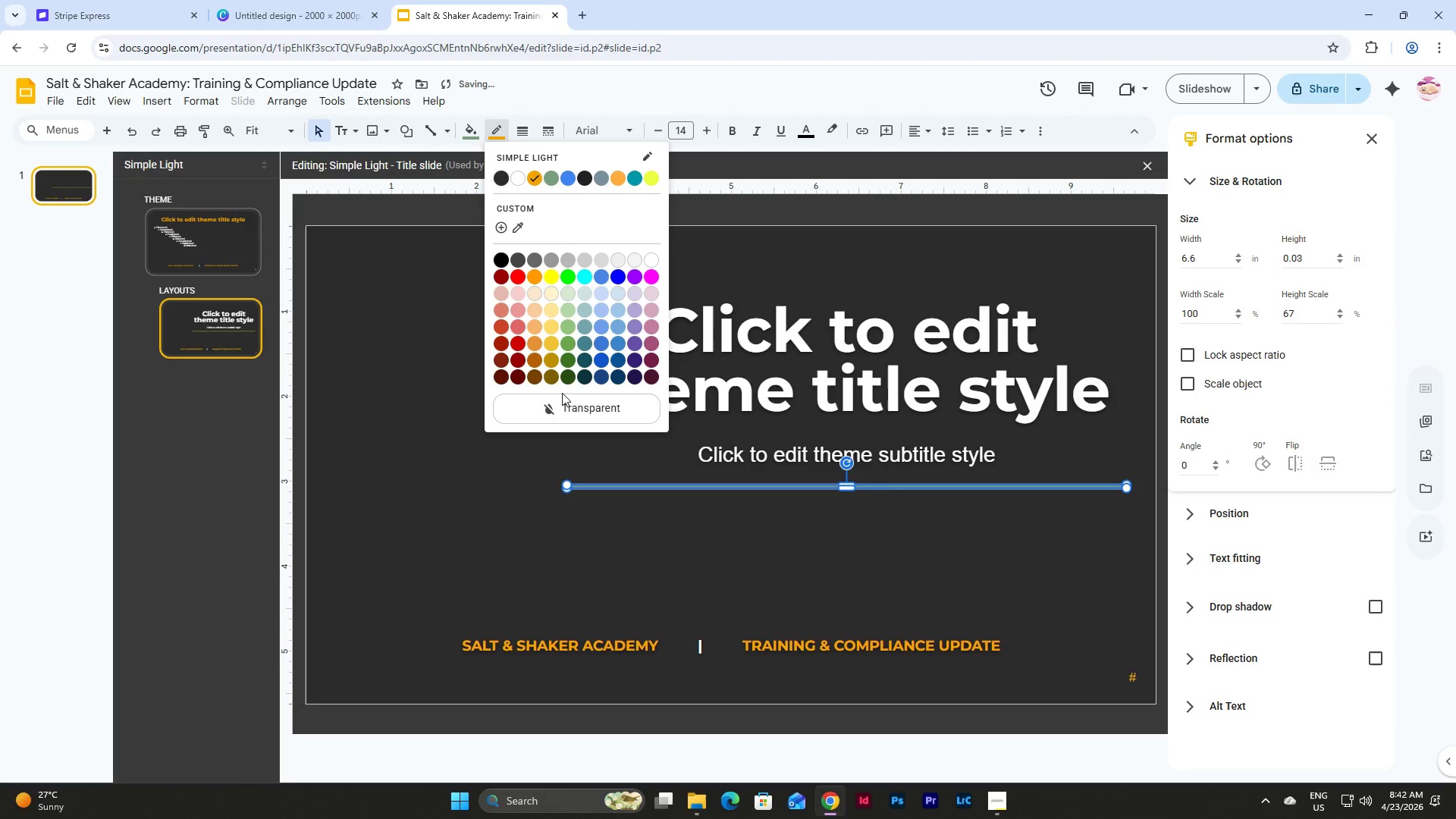 
left_click([551, 419])
 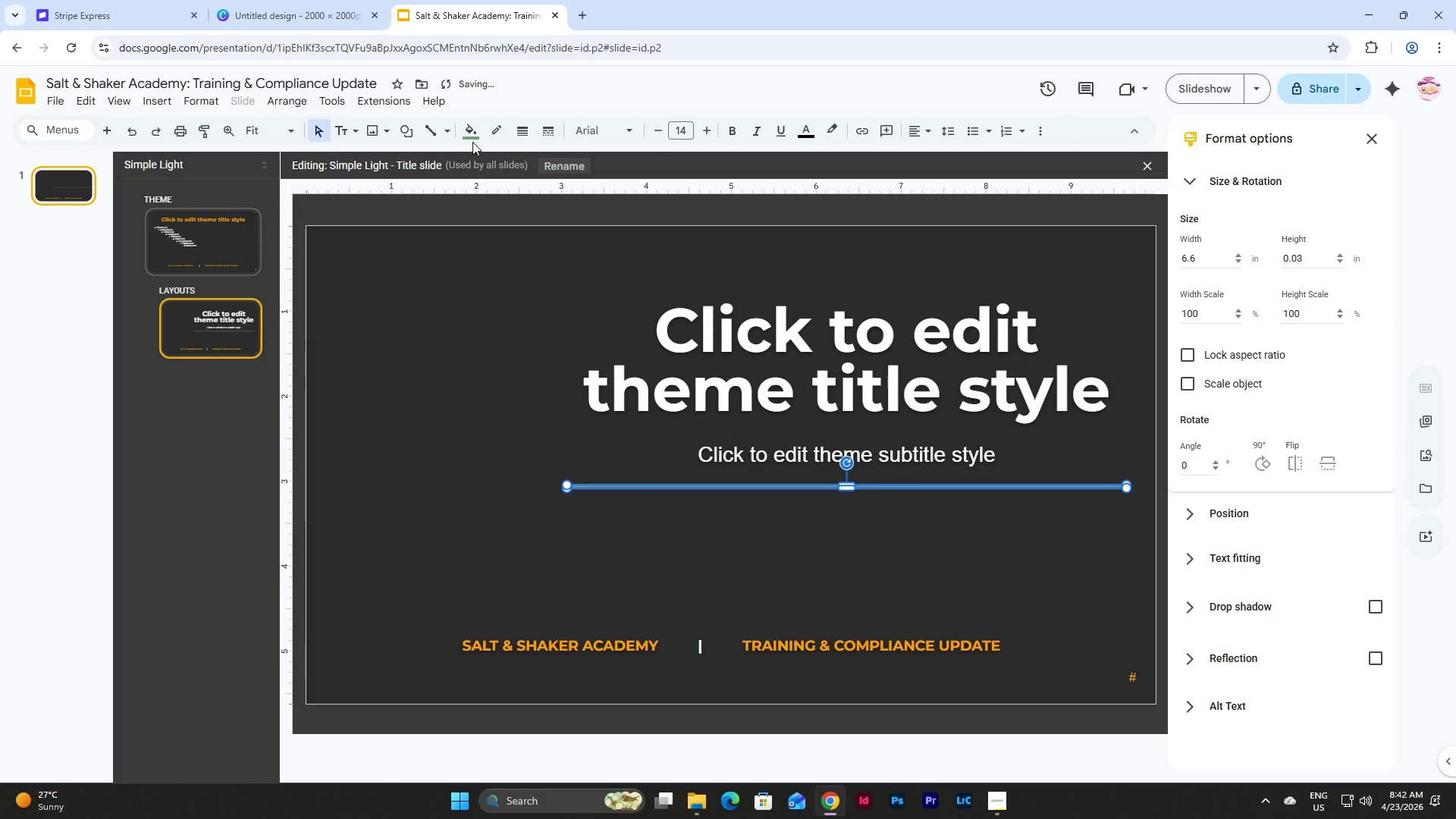 
double_click([472, 130])
 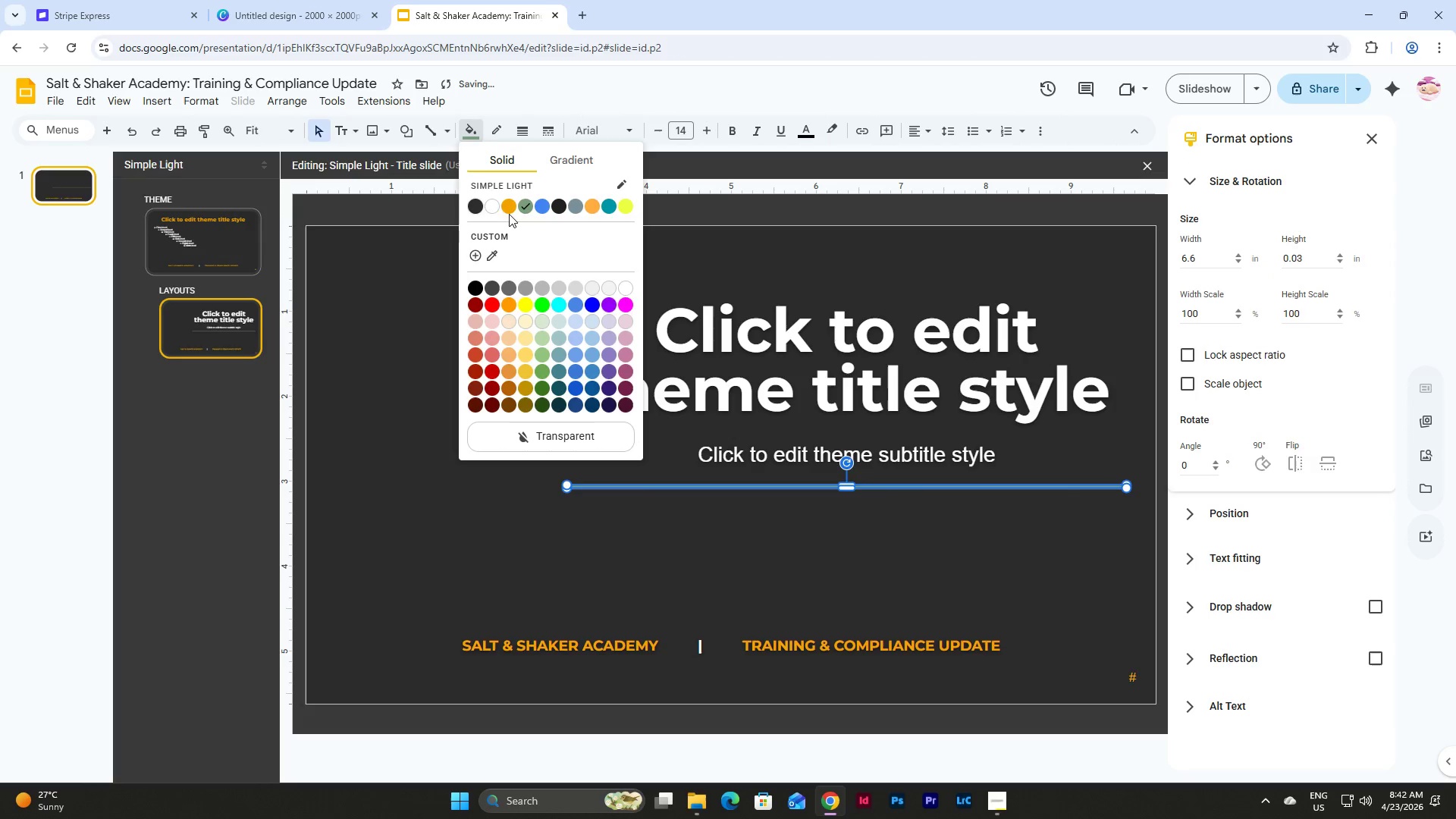 
left_click([508, 204])
 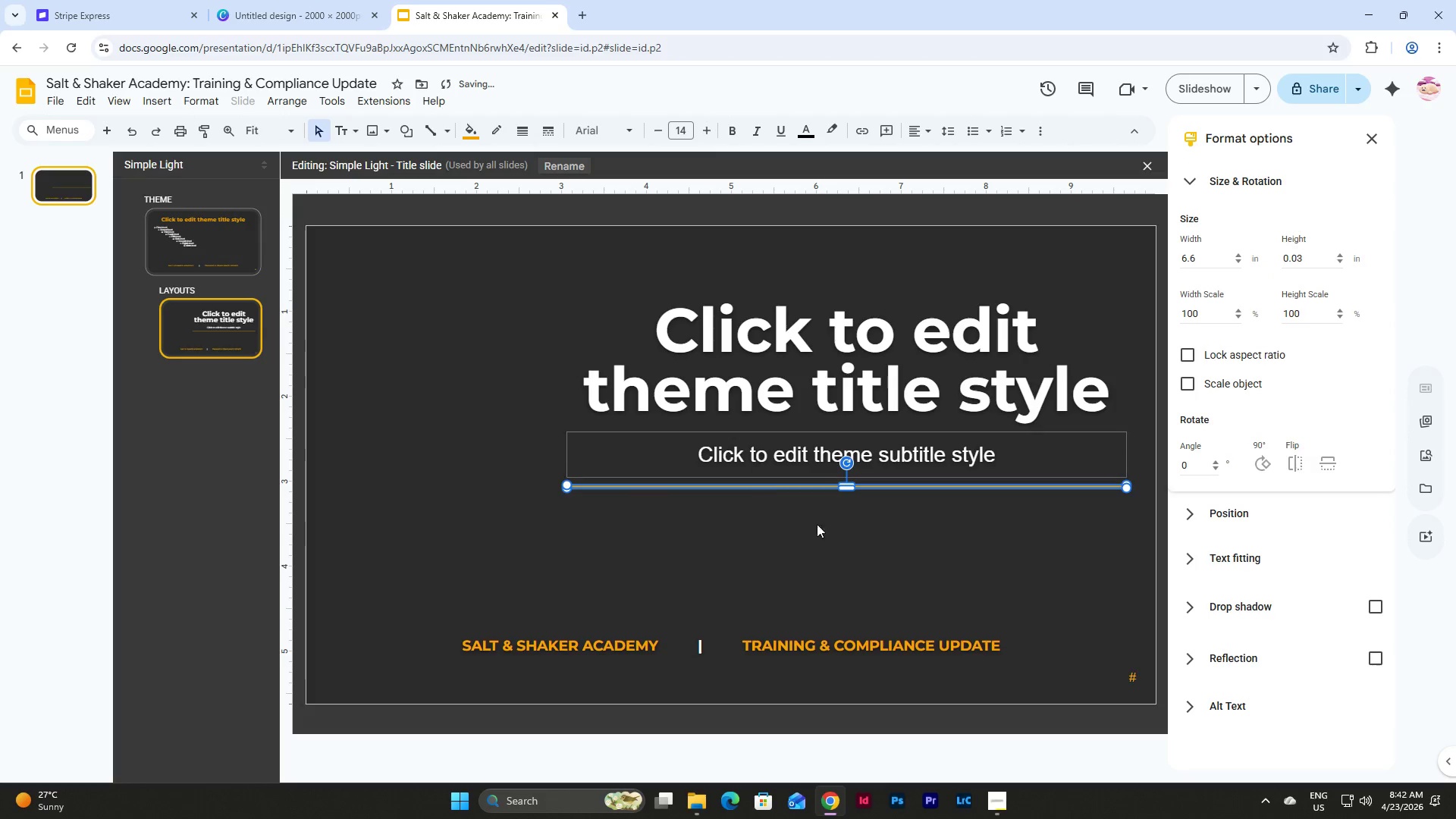 
left_click([908, 544])
 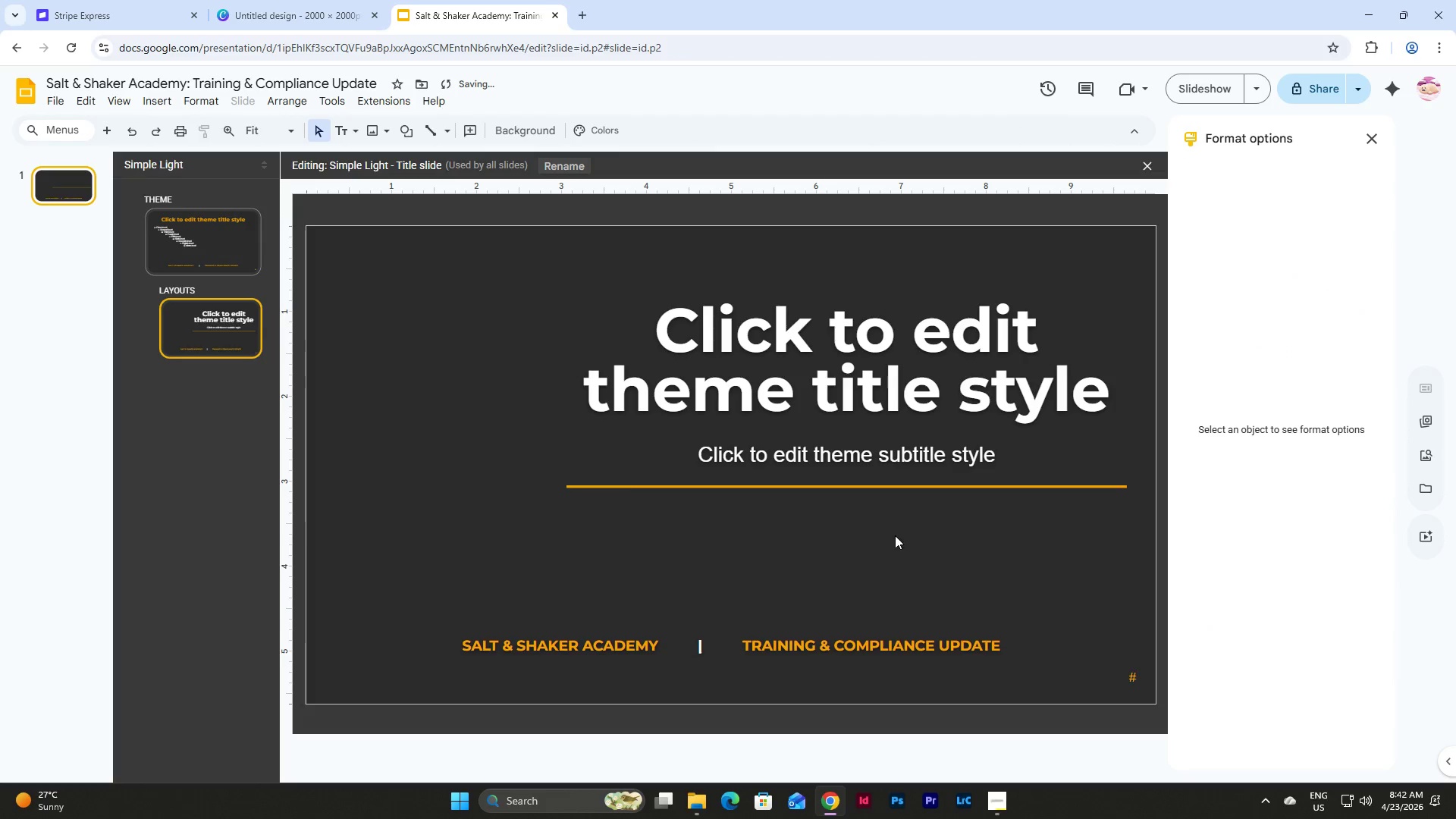 
left_click_drag(start_coordinate=[890, 533], to_coordinate=[817, 485])
 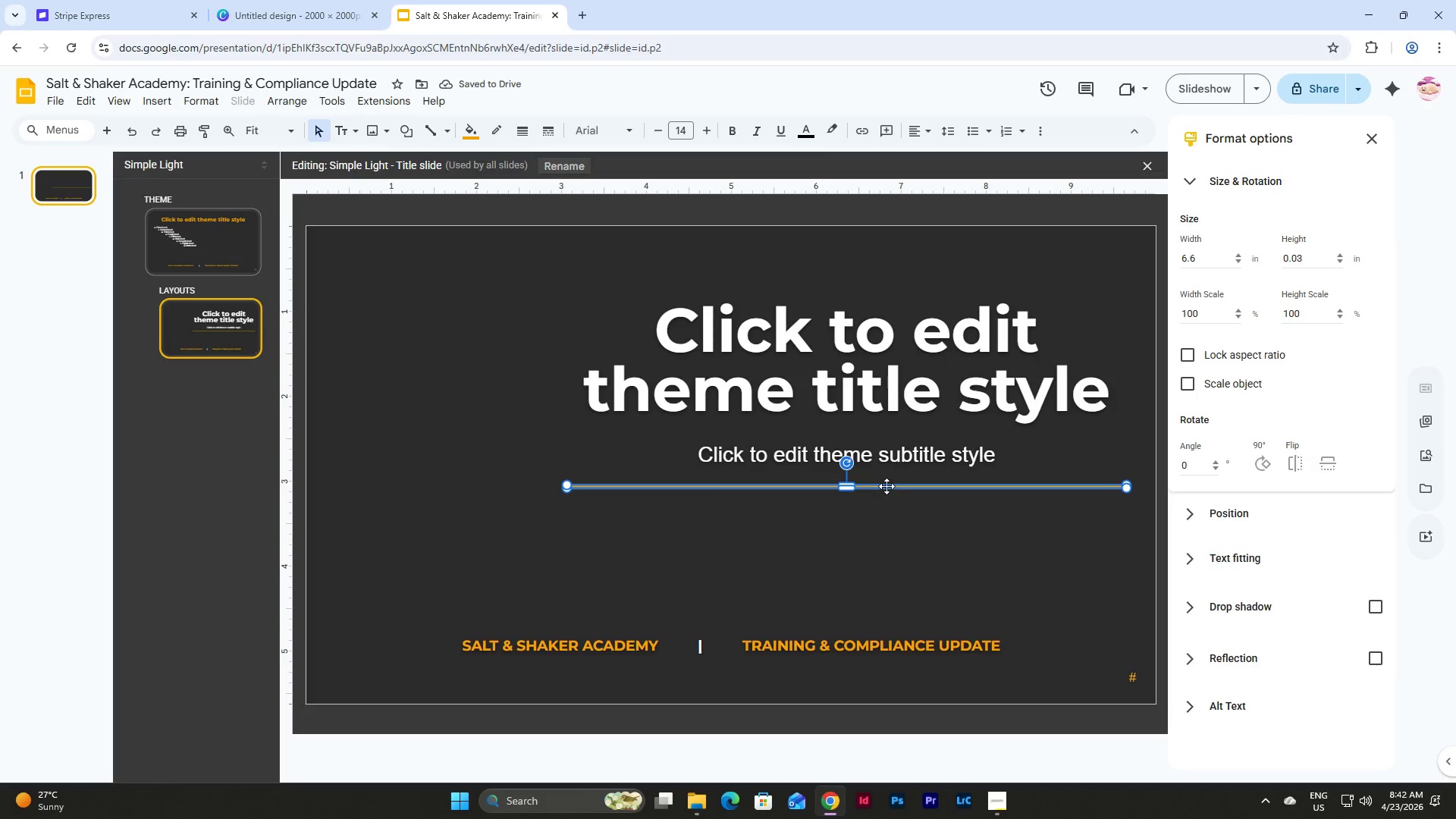 
left_click_drag(start_coordinate=[886, 486], to_coordinate=[885, 500])
 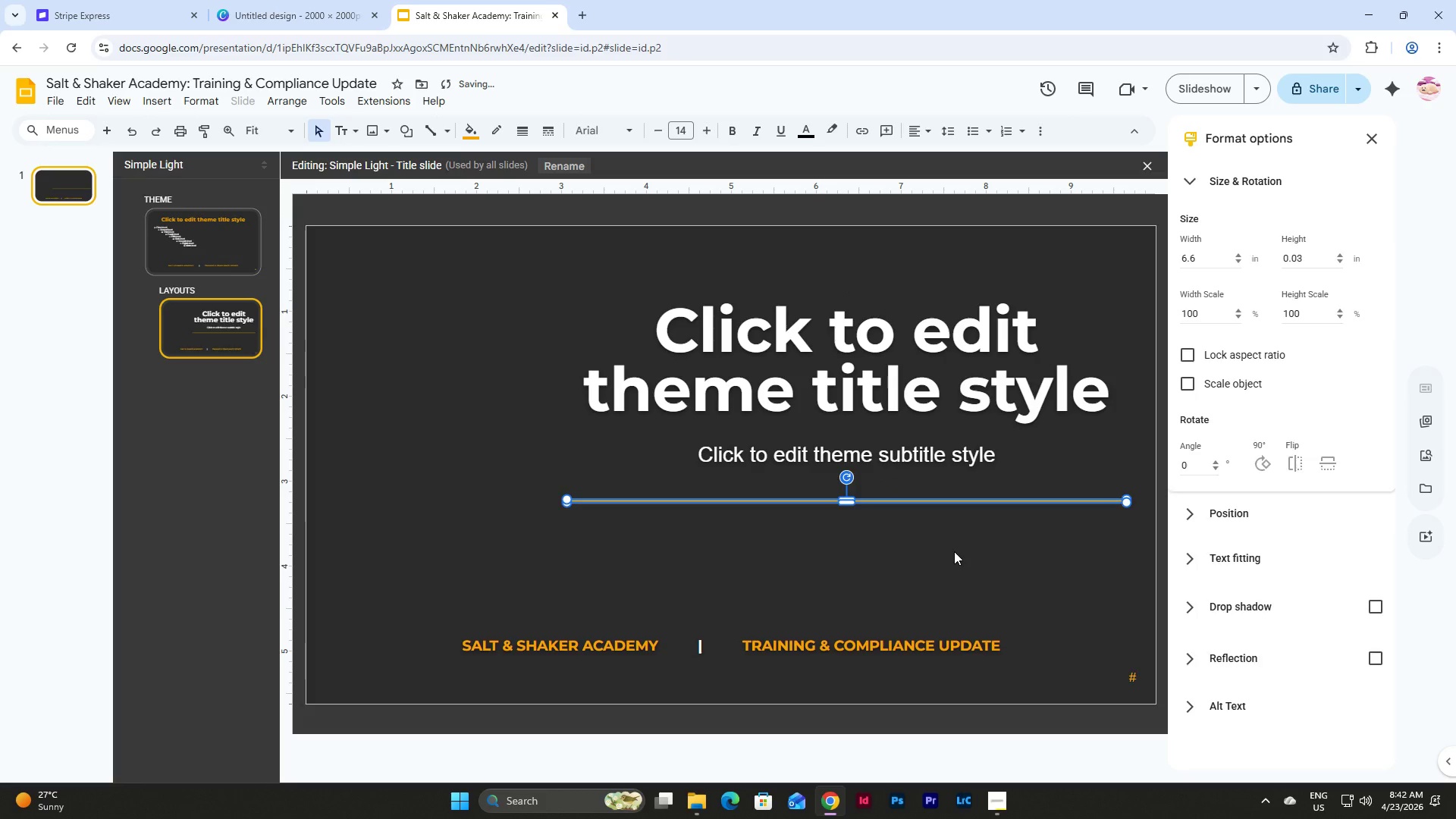 
left_click([954, 551])
 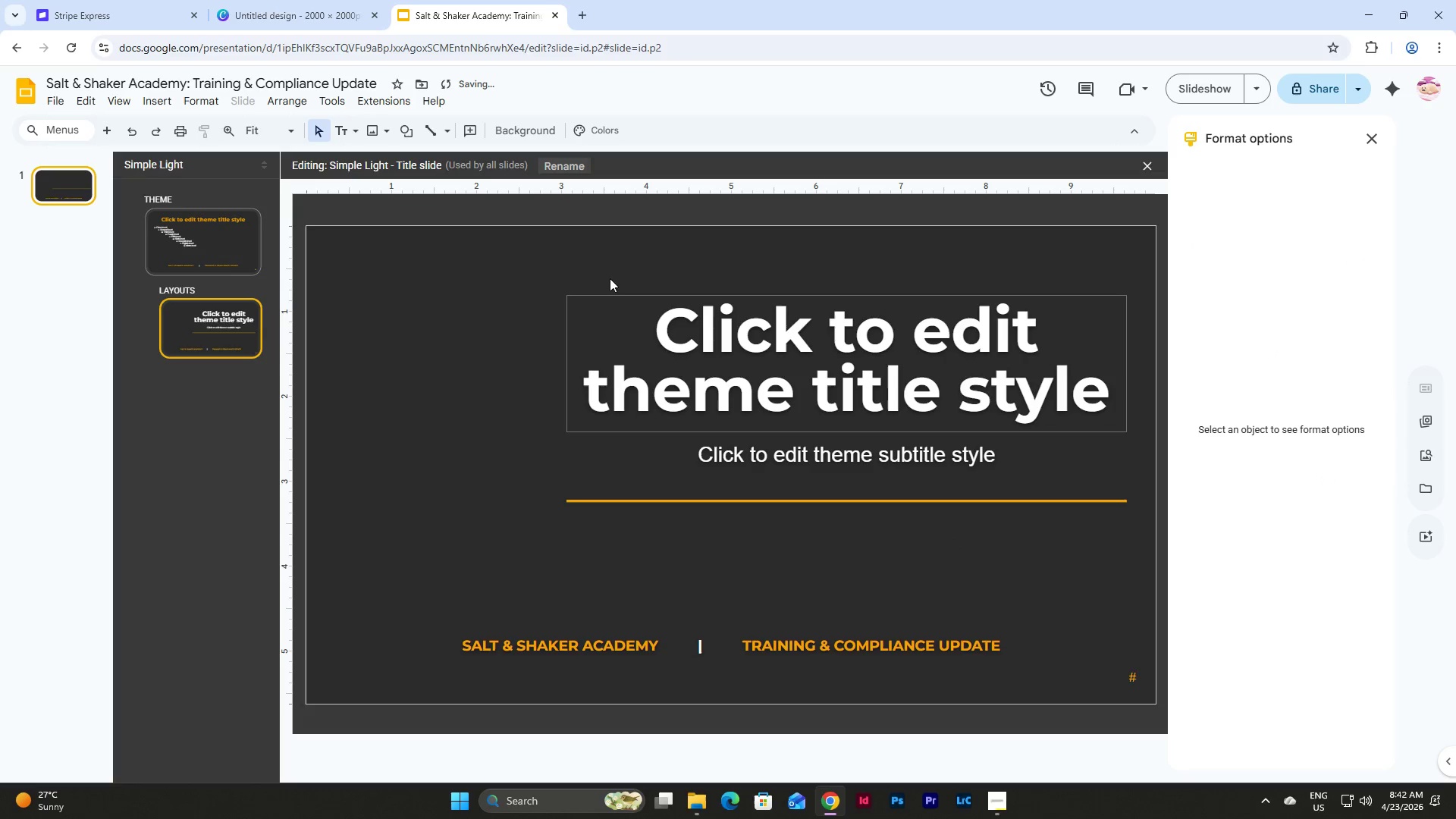 
left_click_drag(start_coordinate=[592, 259], to_coordinate=[887, 557])
 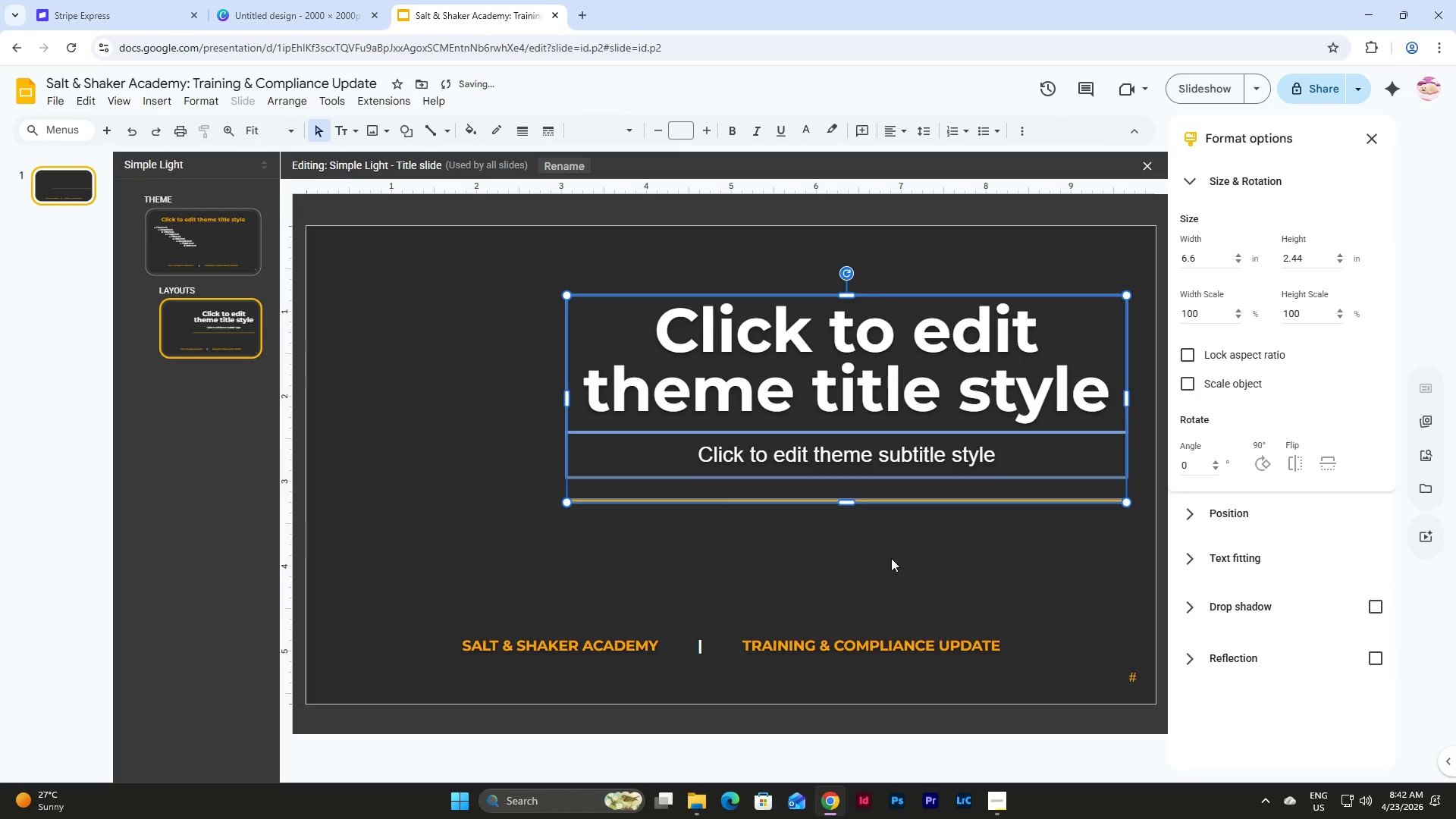 
left_click([891, 558])
 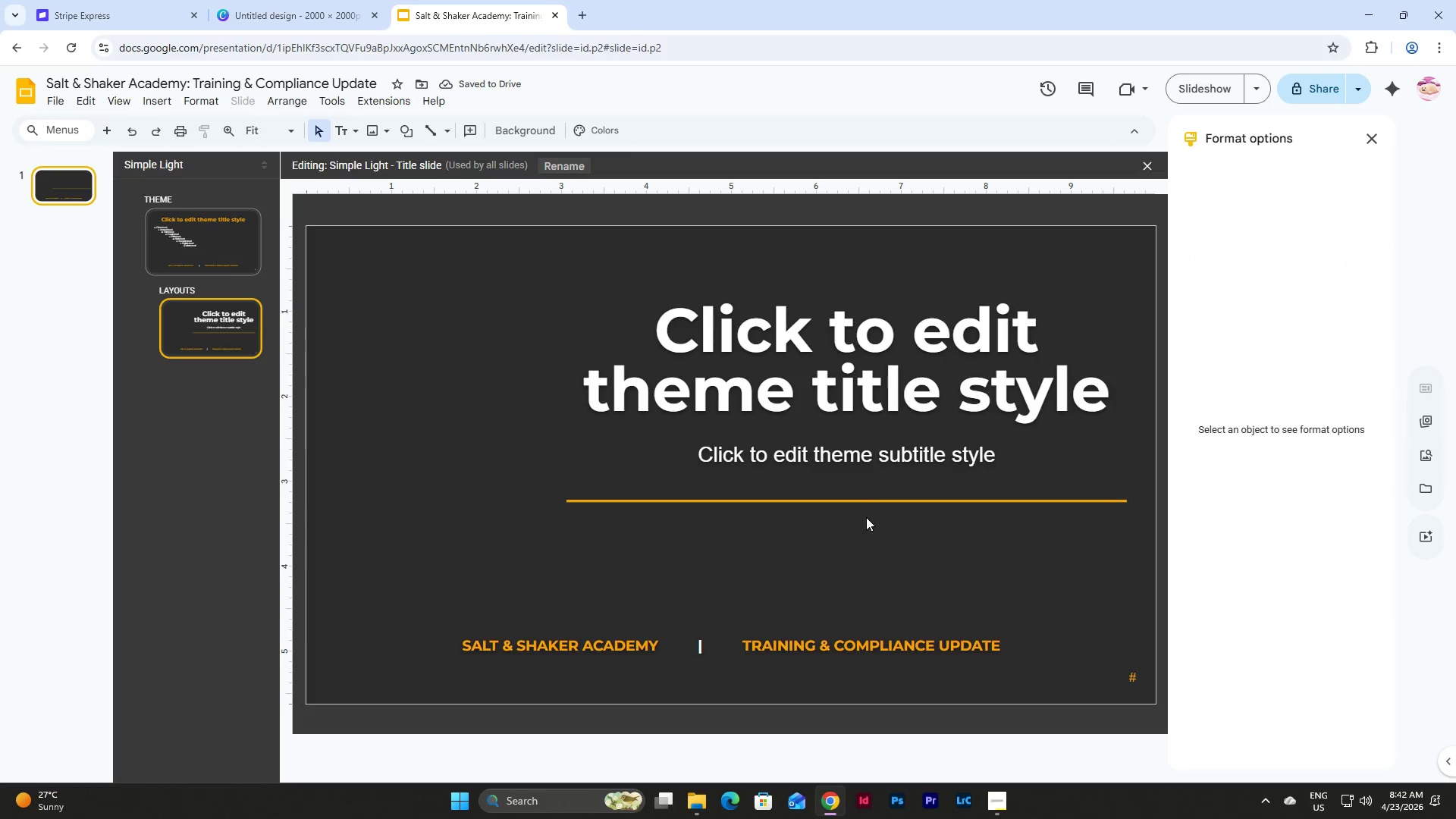 
left_click([873, 435])
 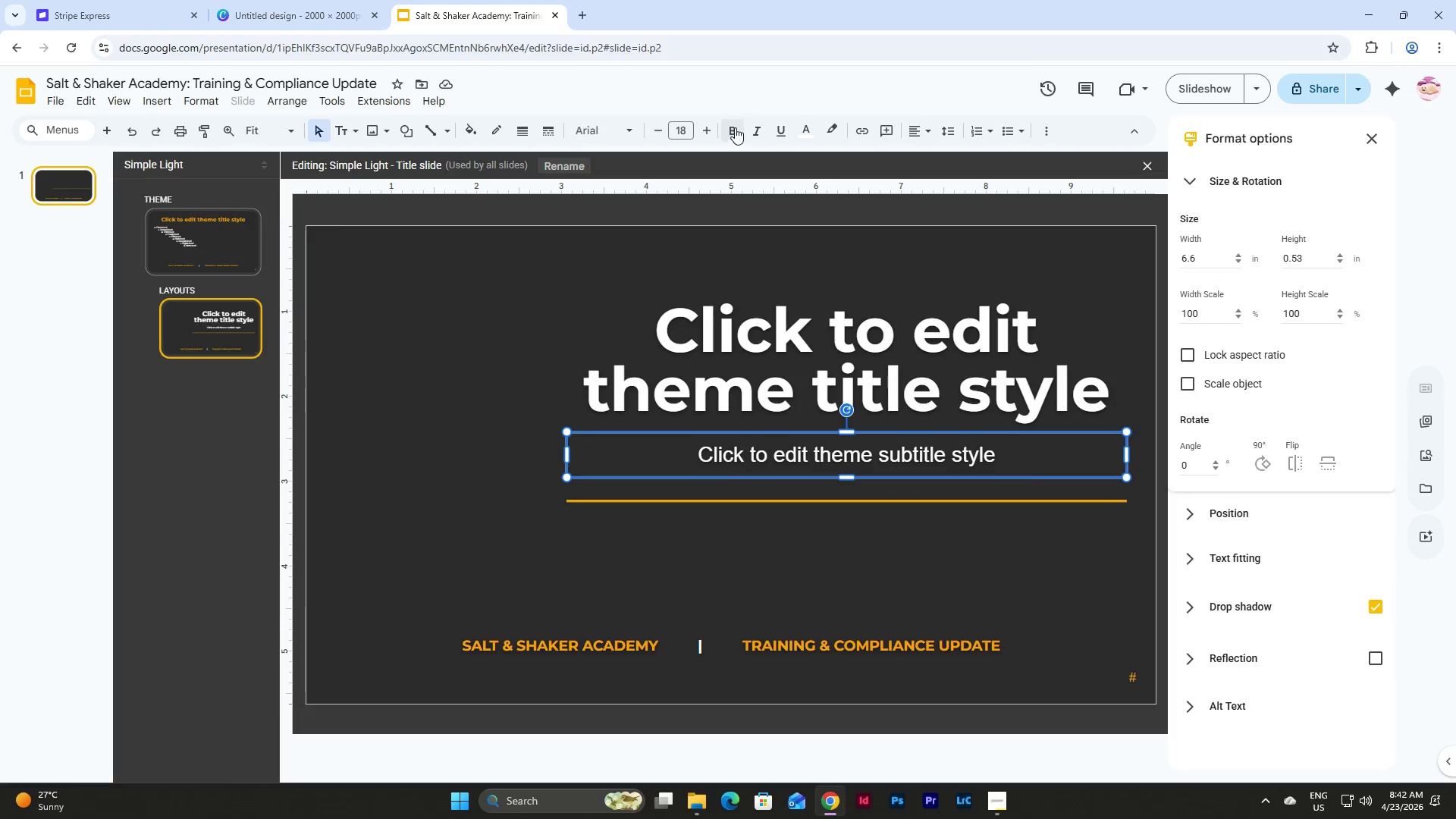 
left_click([755, 128])
 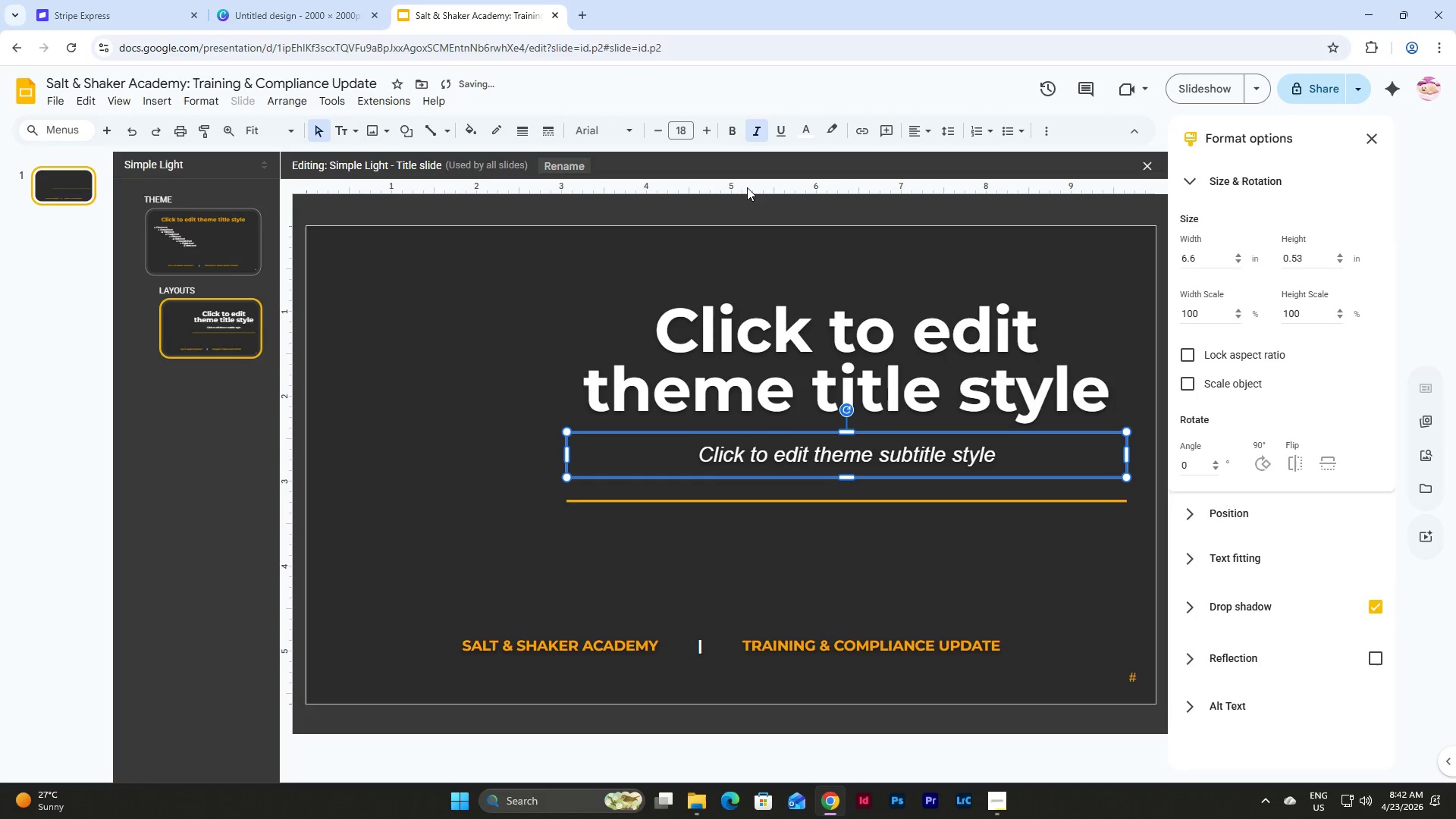 
left_click([872, 543])
 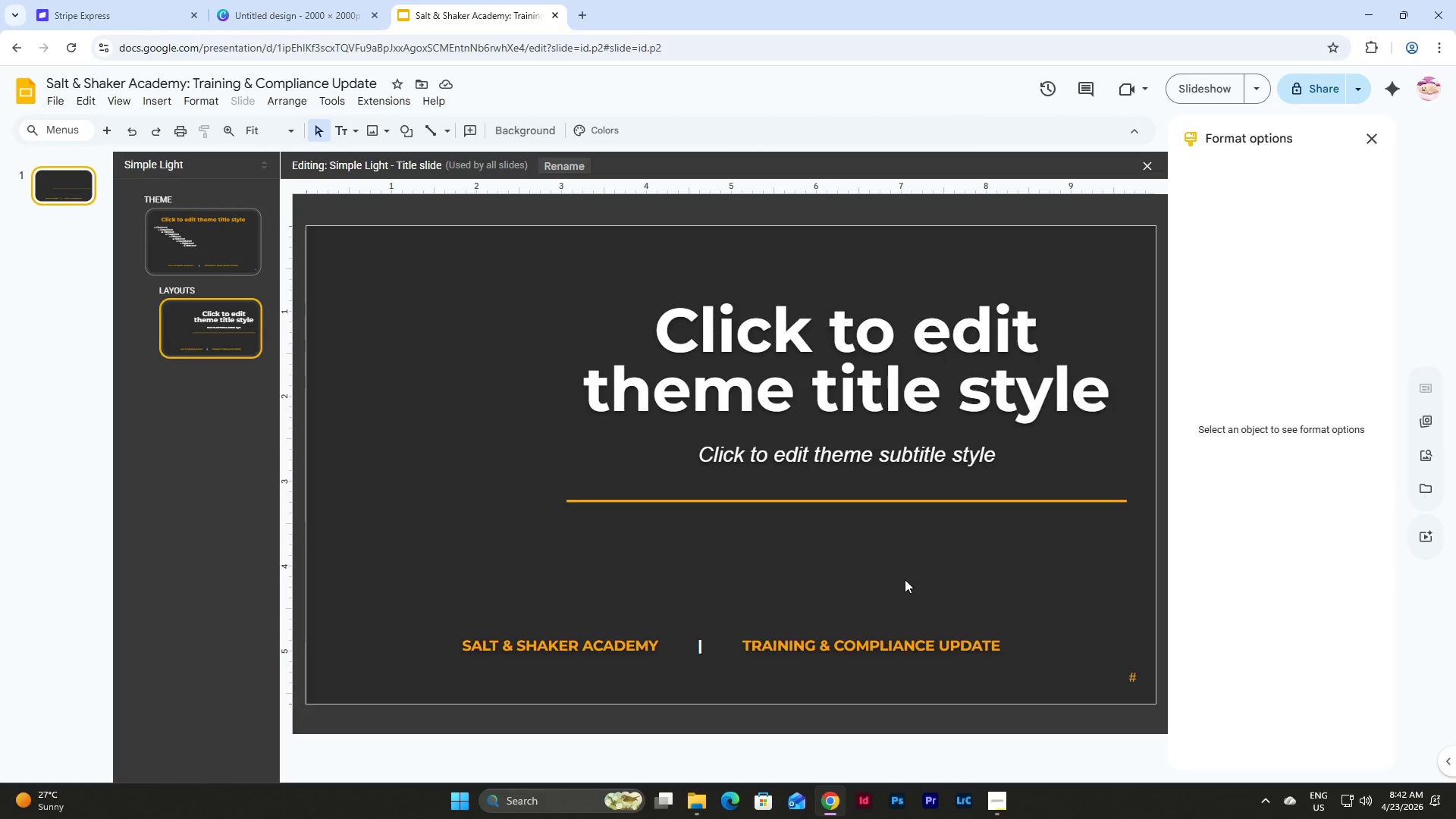 
wait(8.92)
 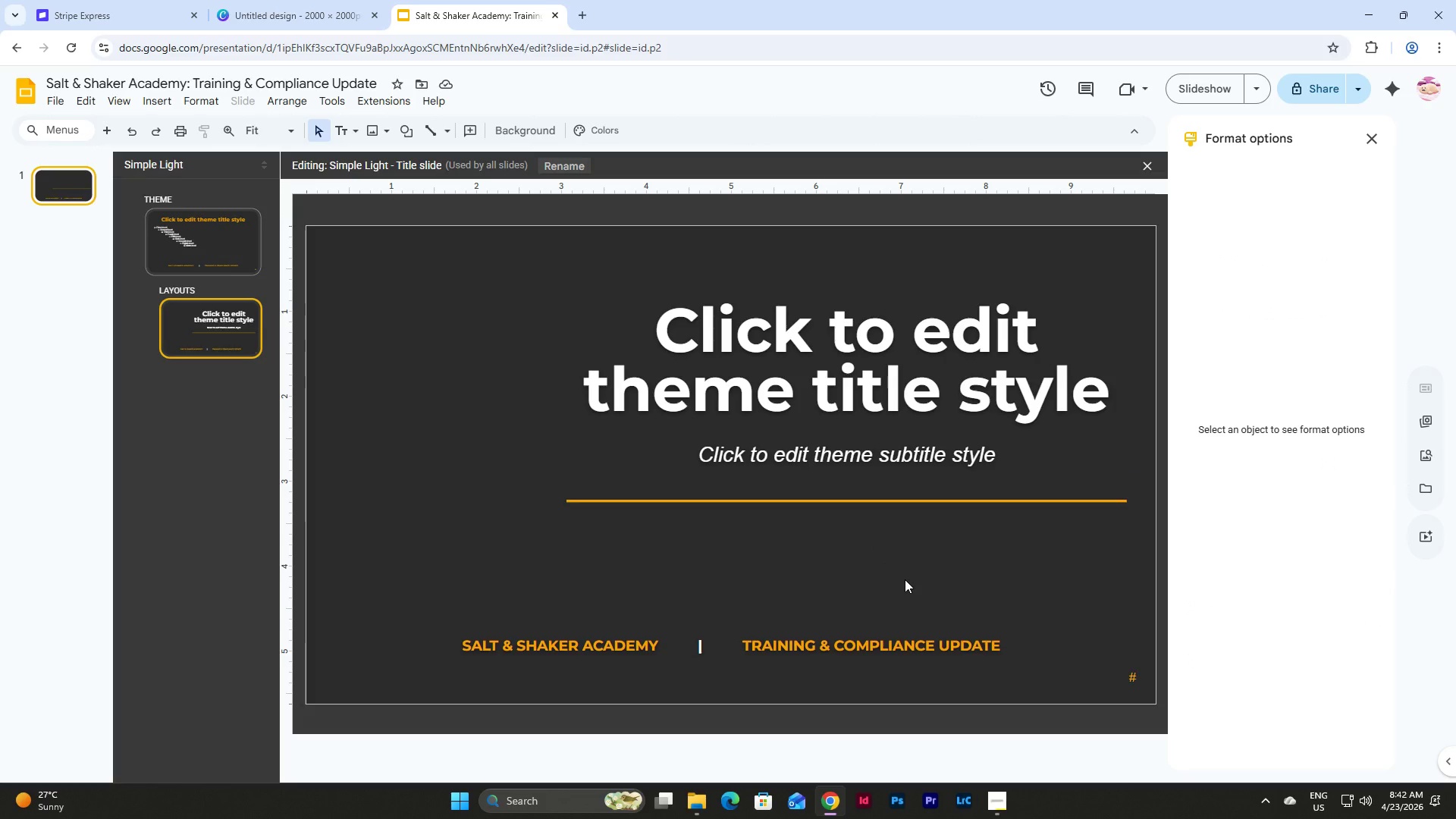 
left_click([197, 244])
 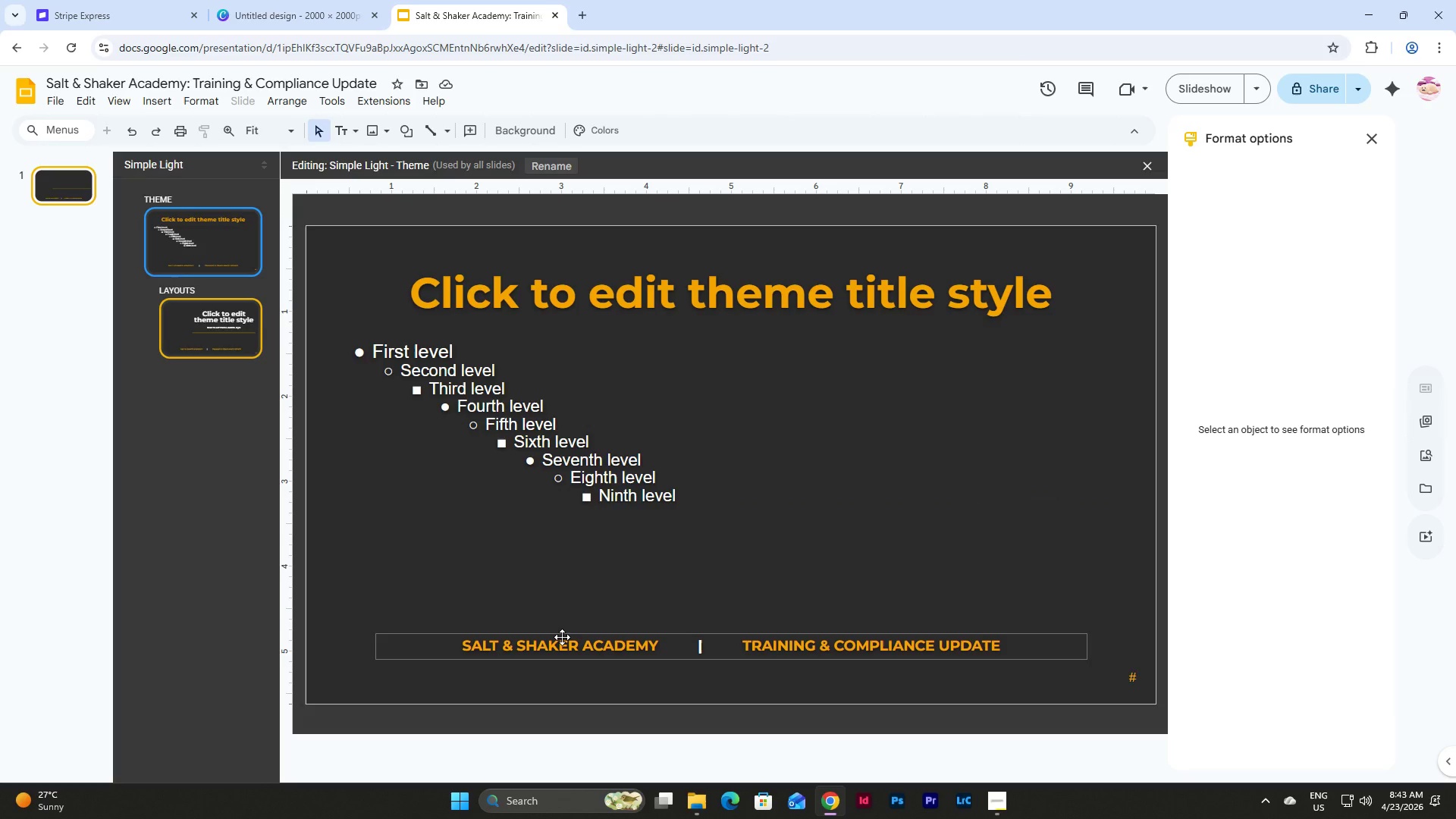 
left_click([562, 637])
 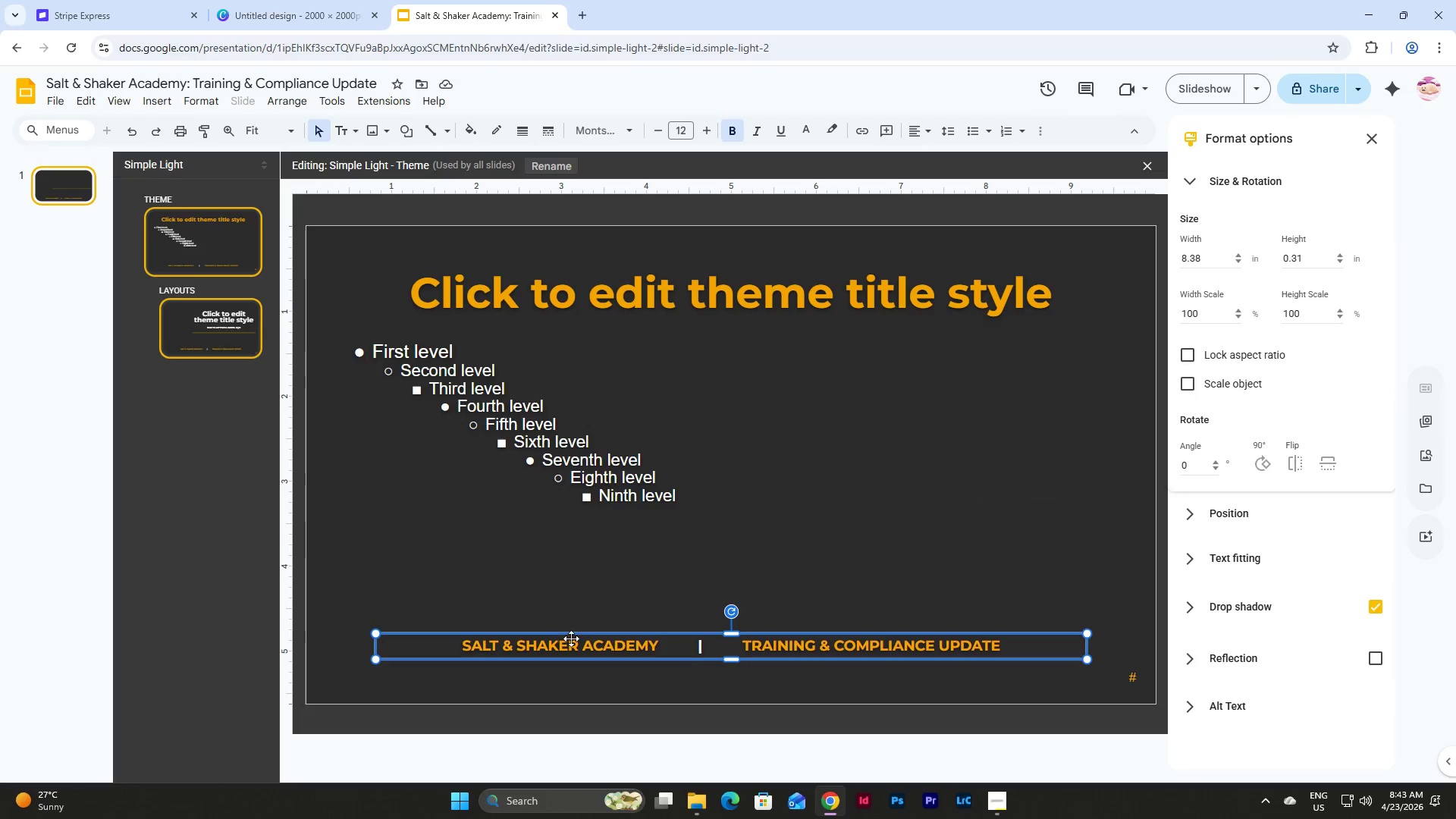 
double_click([578, 640])
 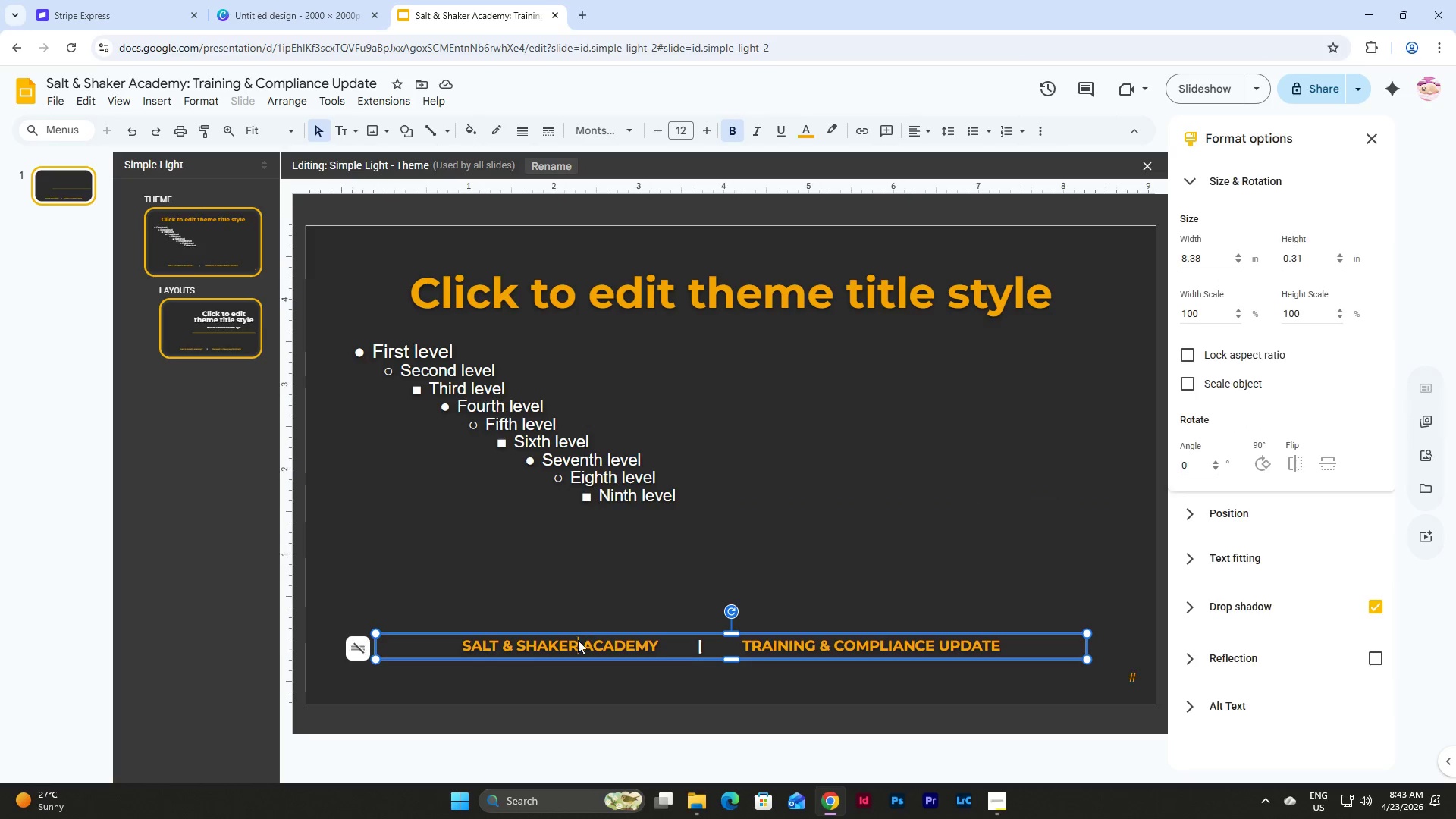 
triple_click([578, 640])
 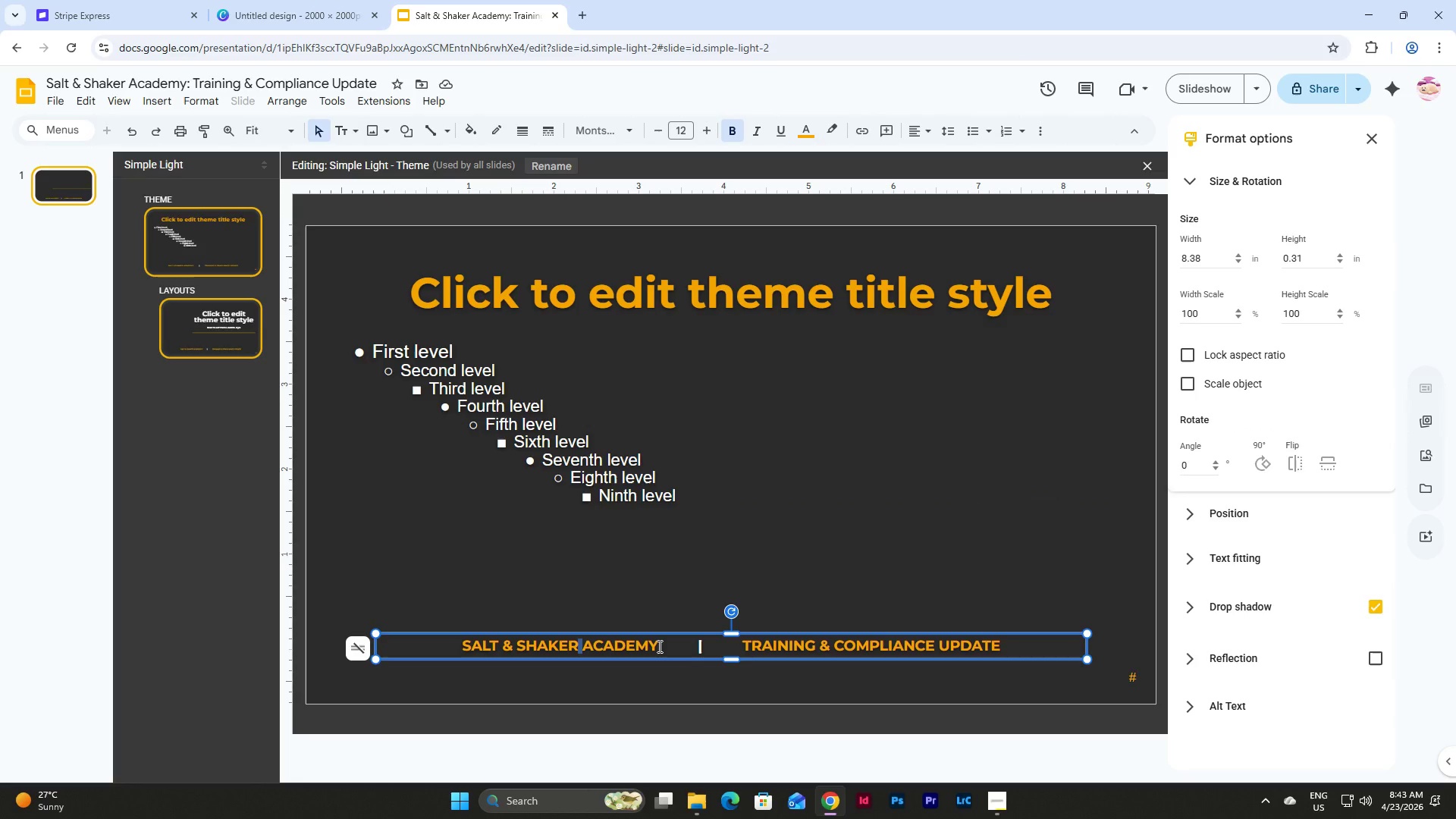 
left_click_drag(start_coordinate=[658, 646], to_coordinate=[464, 644])
 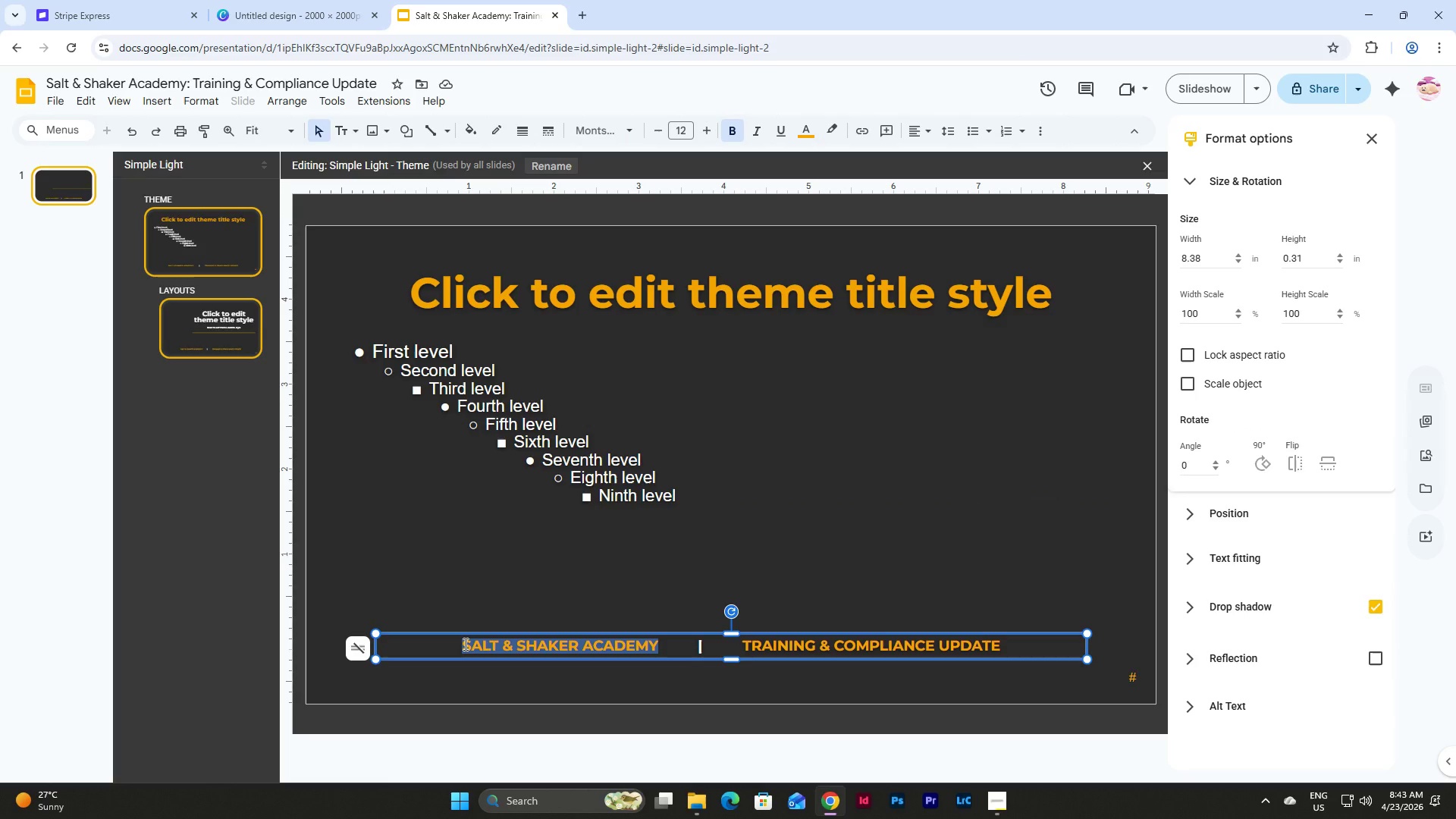 
hold_key(key=ShiftLeft, duration=0.5)
 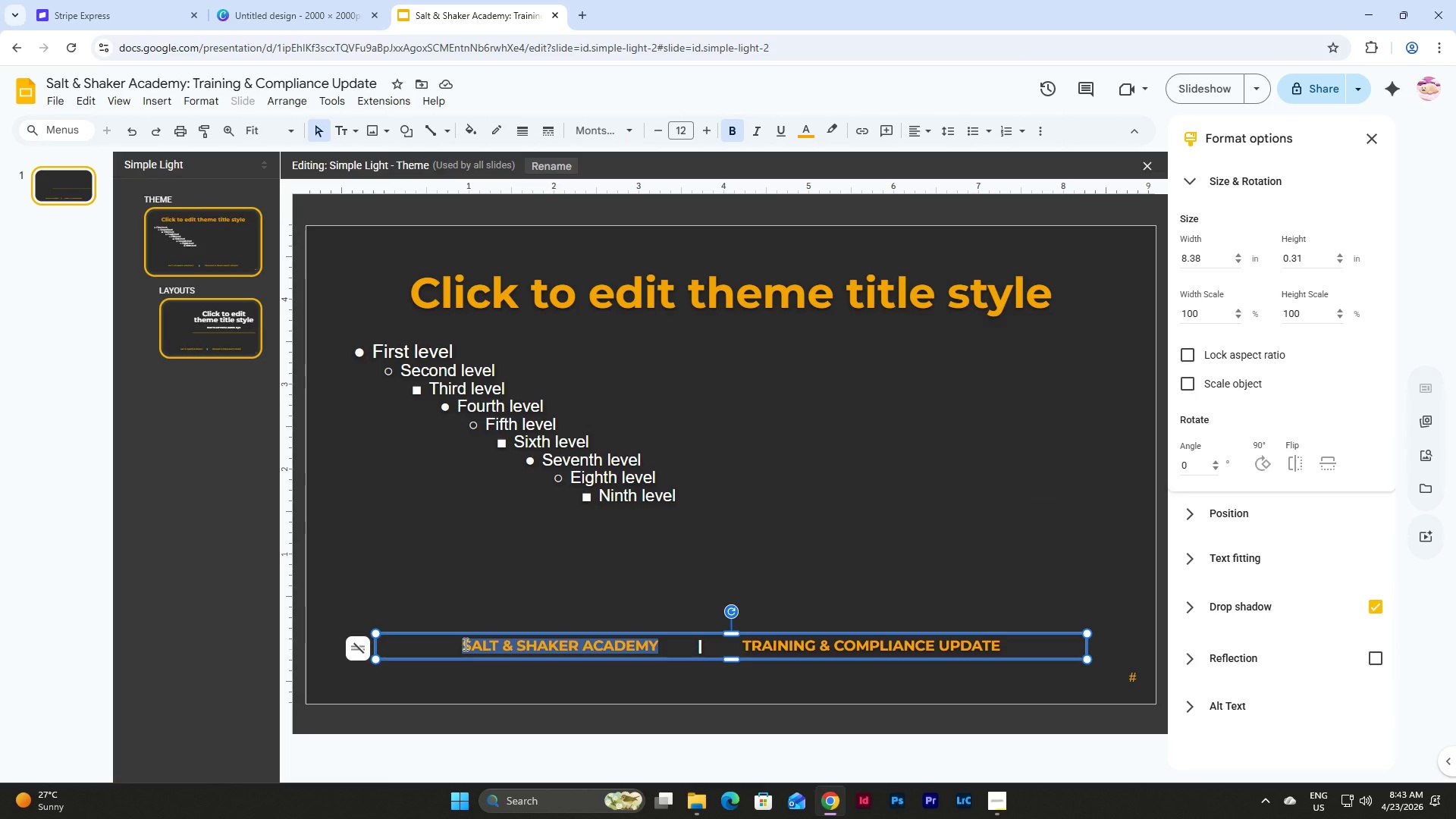 
hold_key(key=ShiftLeft, duration=0.47)
 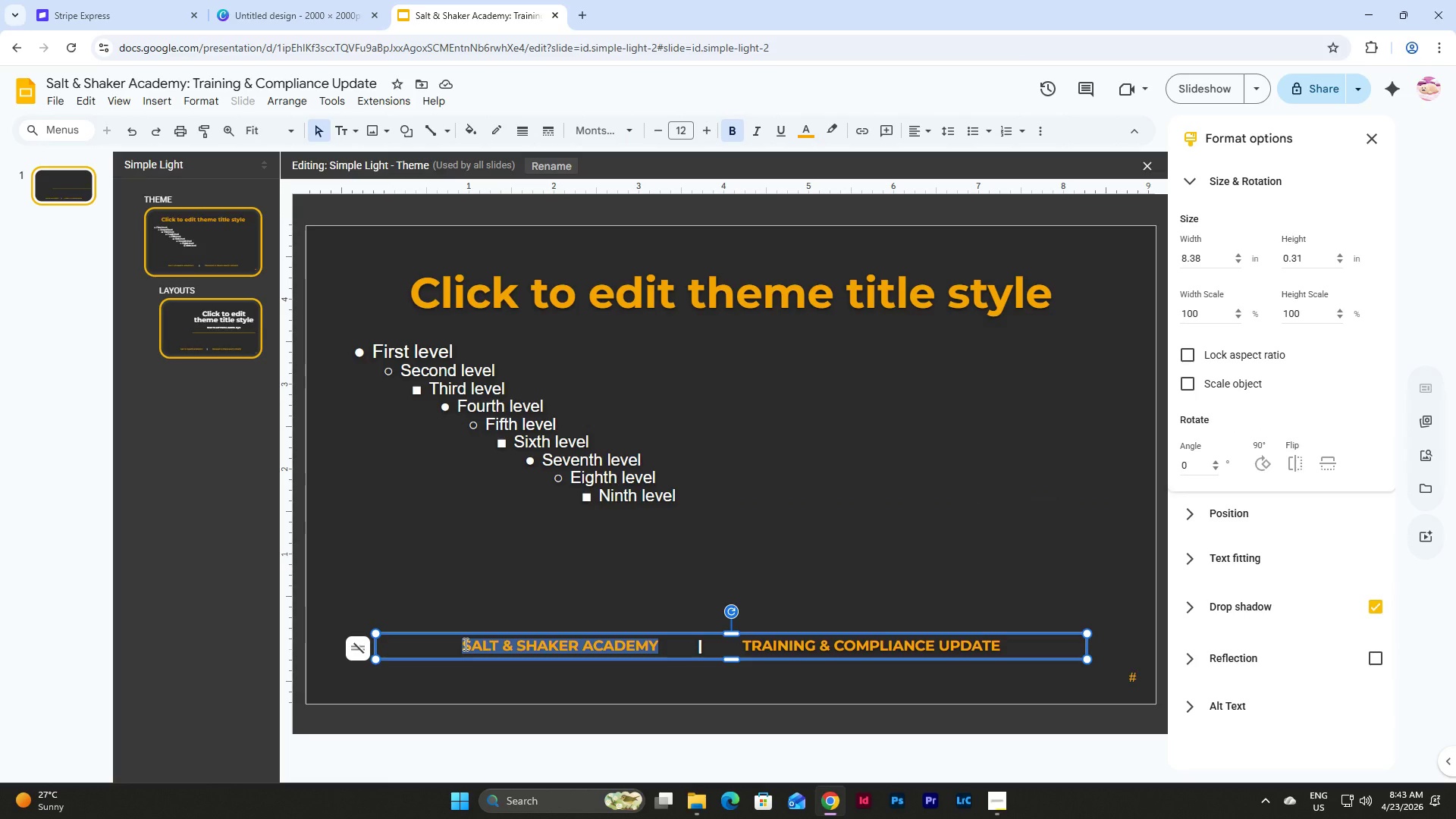 
type(Q3 REVIEW)
 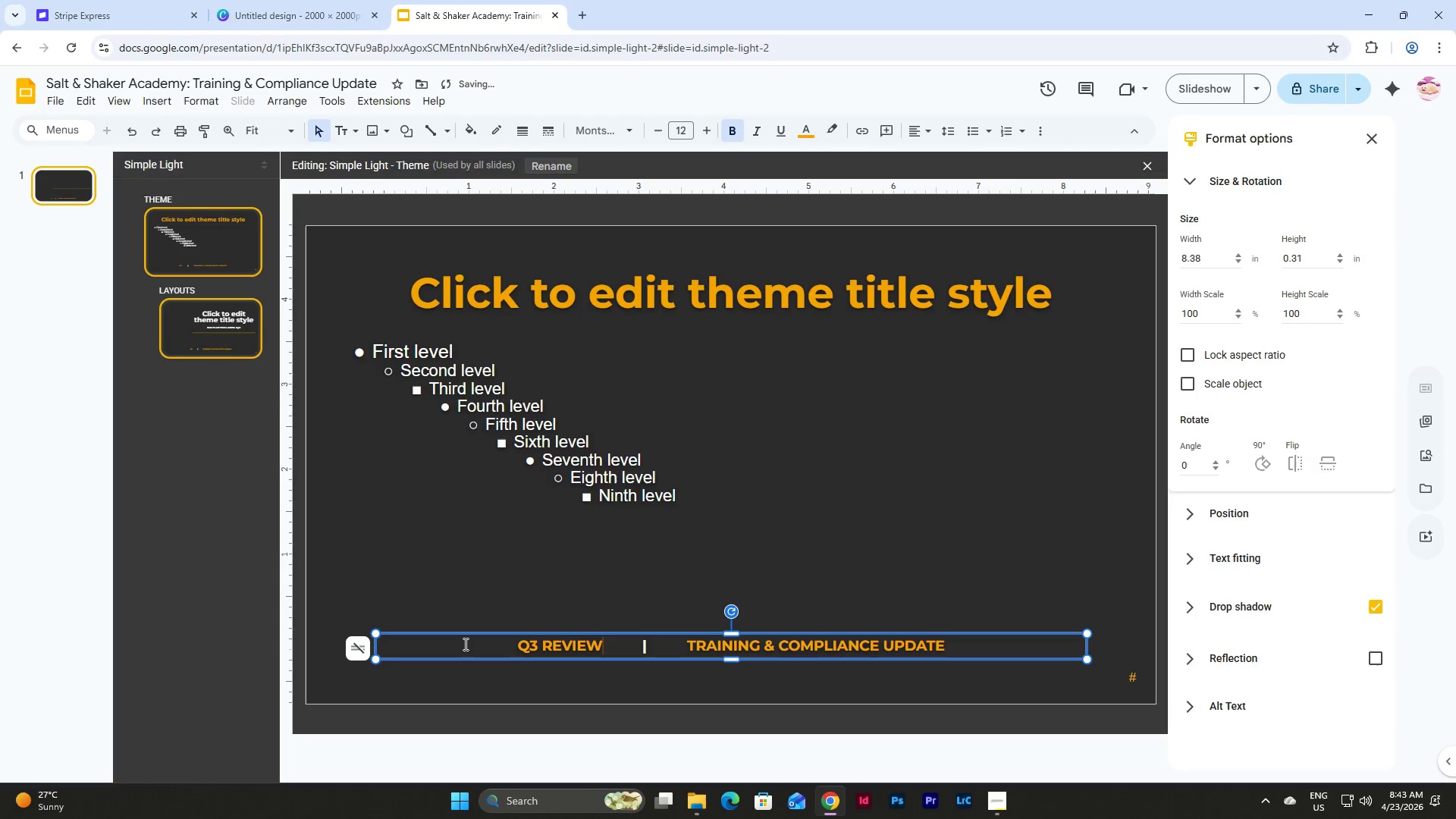 
left_click_drag(start_coordinate=[685, 645], to_coordinate=[990, 639])
 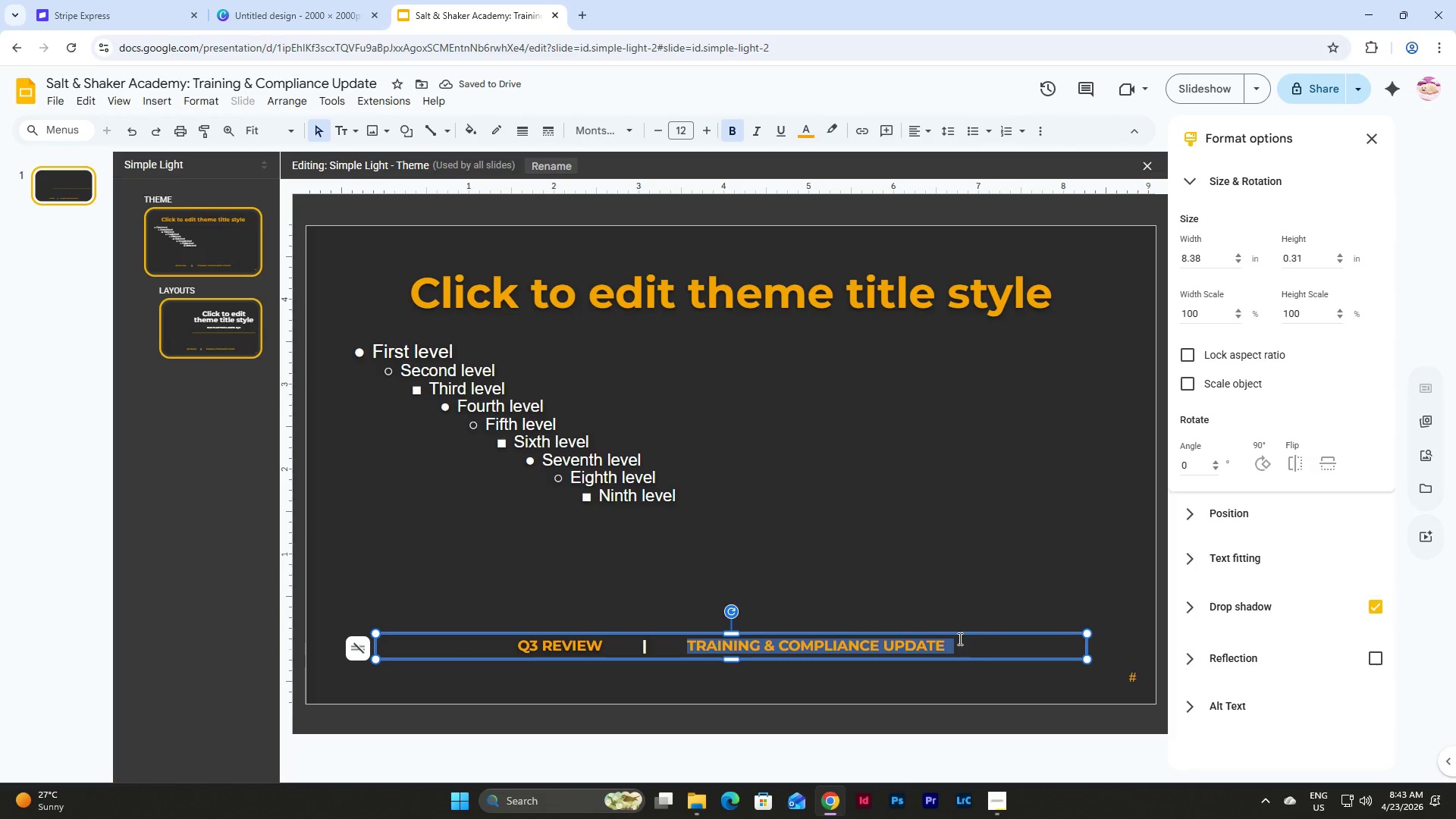 
left_click([953, 639])
 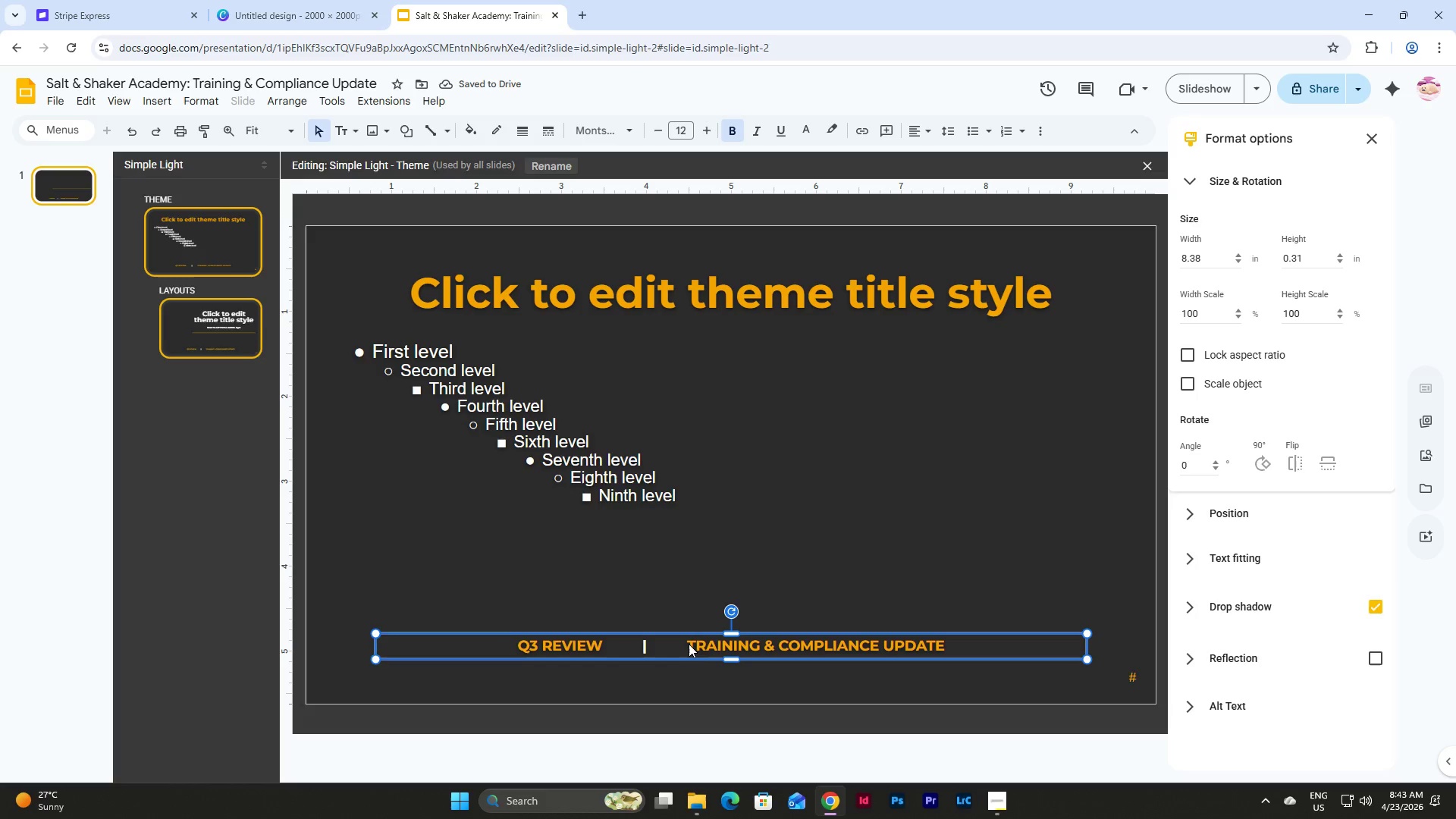 
left_click([689, 647])
 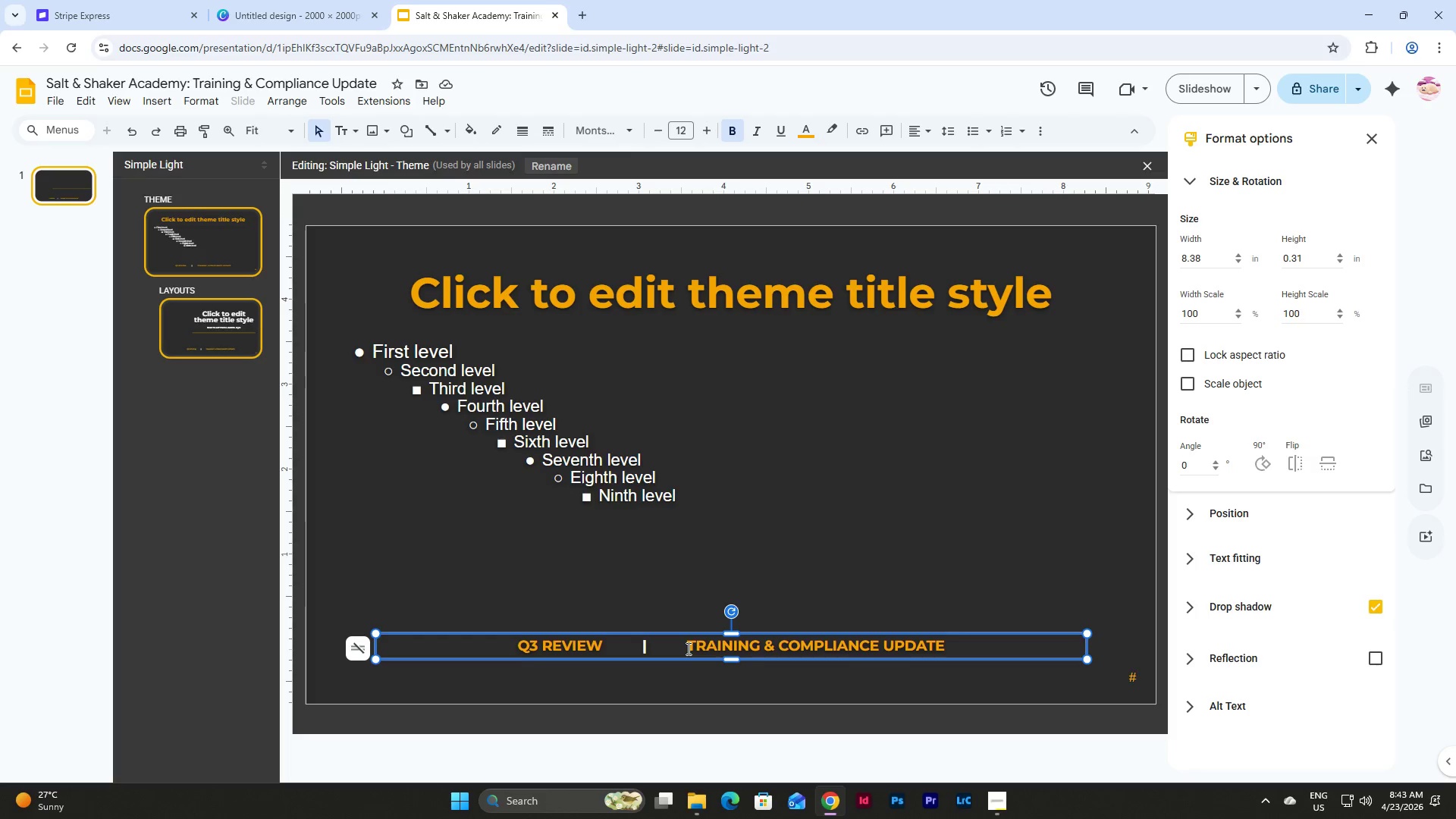 
left_click_drag(start_coordinate=[687, 648], to_coordinate=[940, 651])
 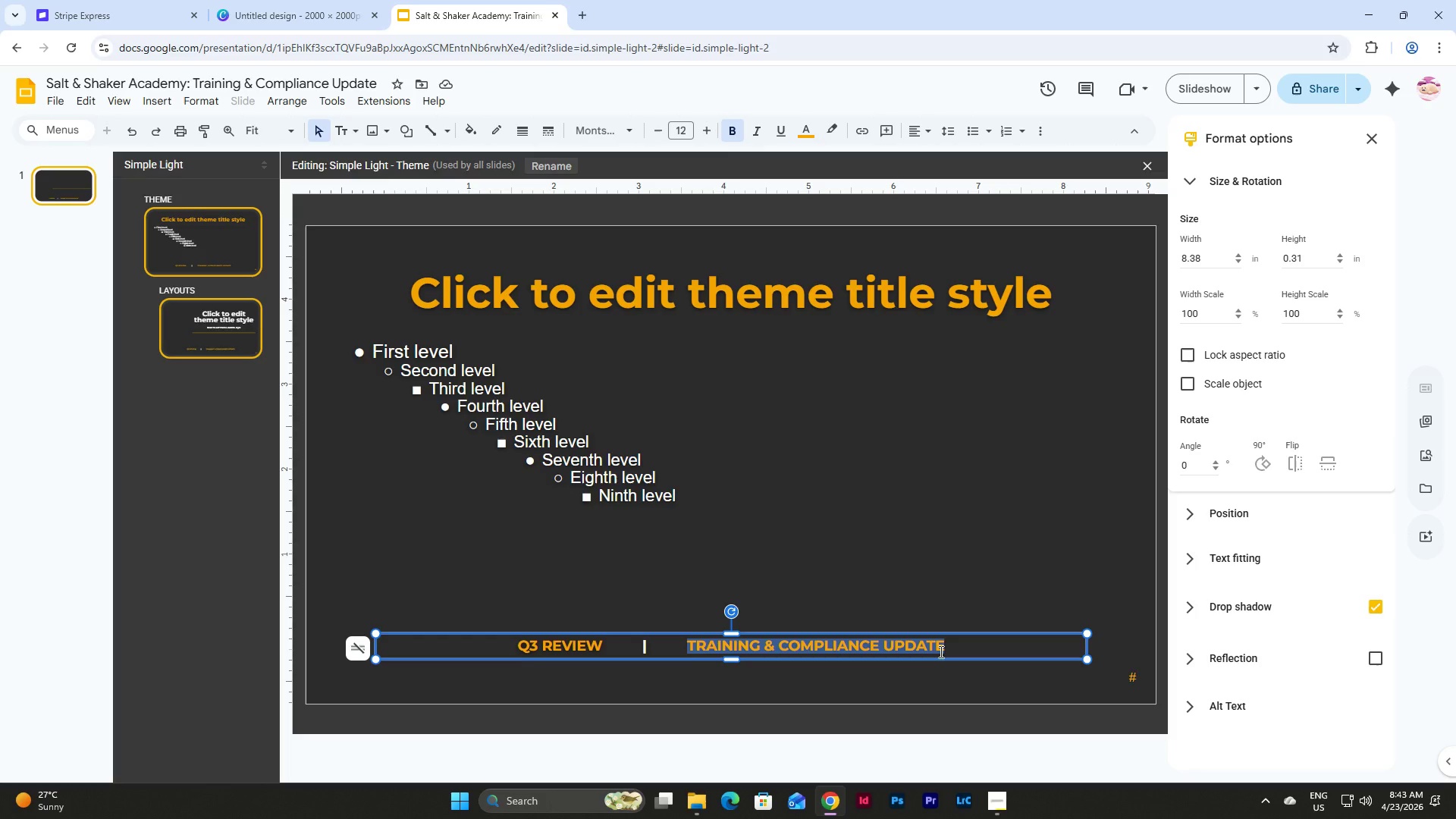 
type(Prepared for Executive Leadder)
key(Backspace)
key(Backspace)
key(Backspace)
type(ership)
 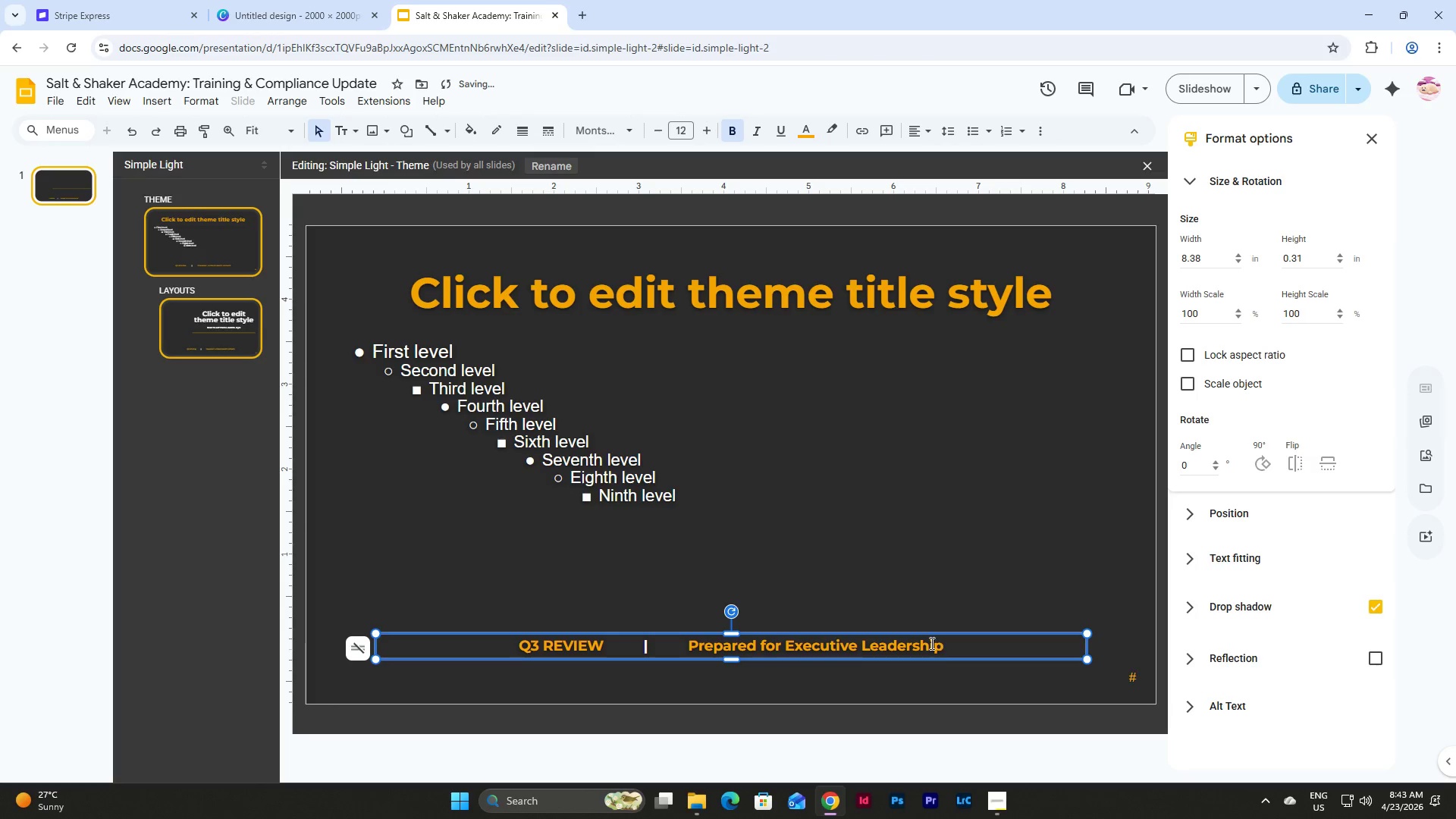 
left_click([864, 599])
 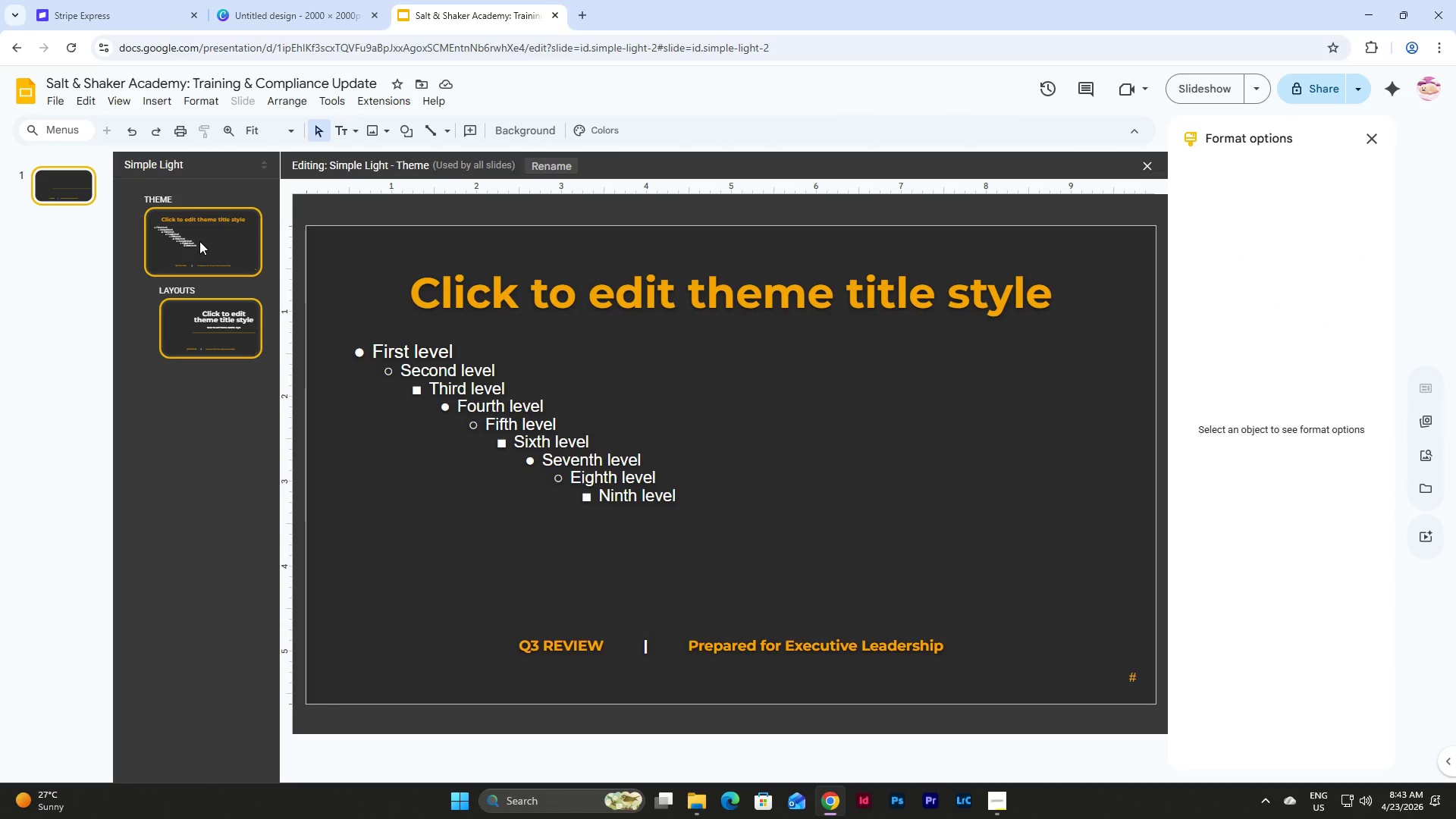 
left_click([207, 234])
 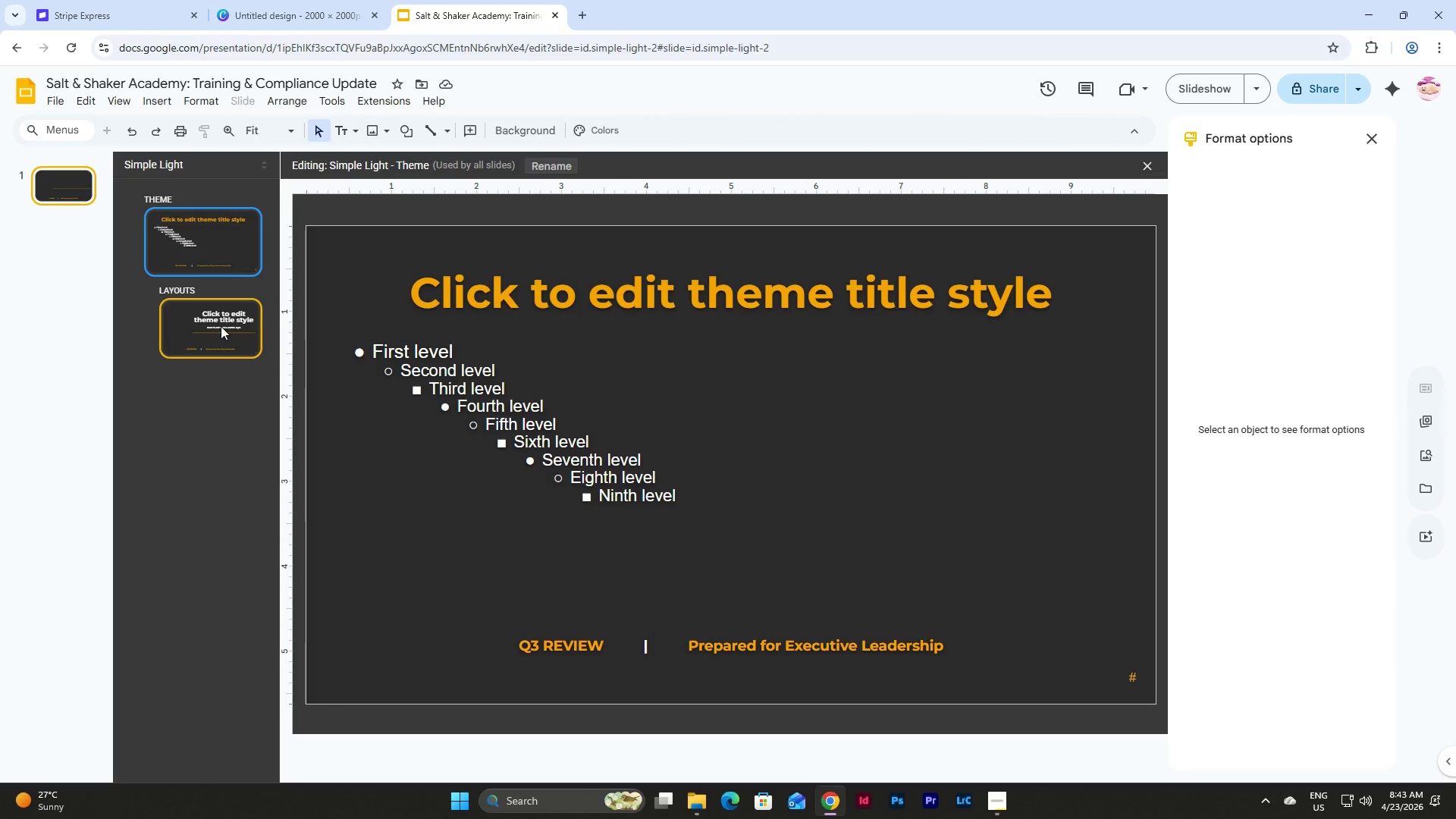 
left_click([221, 326])
 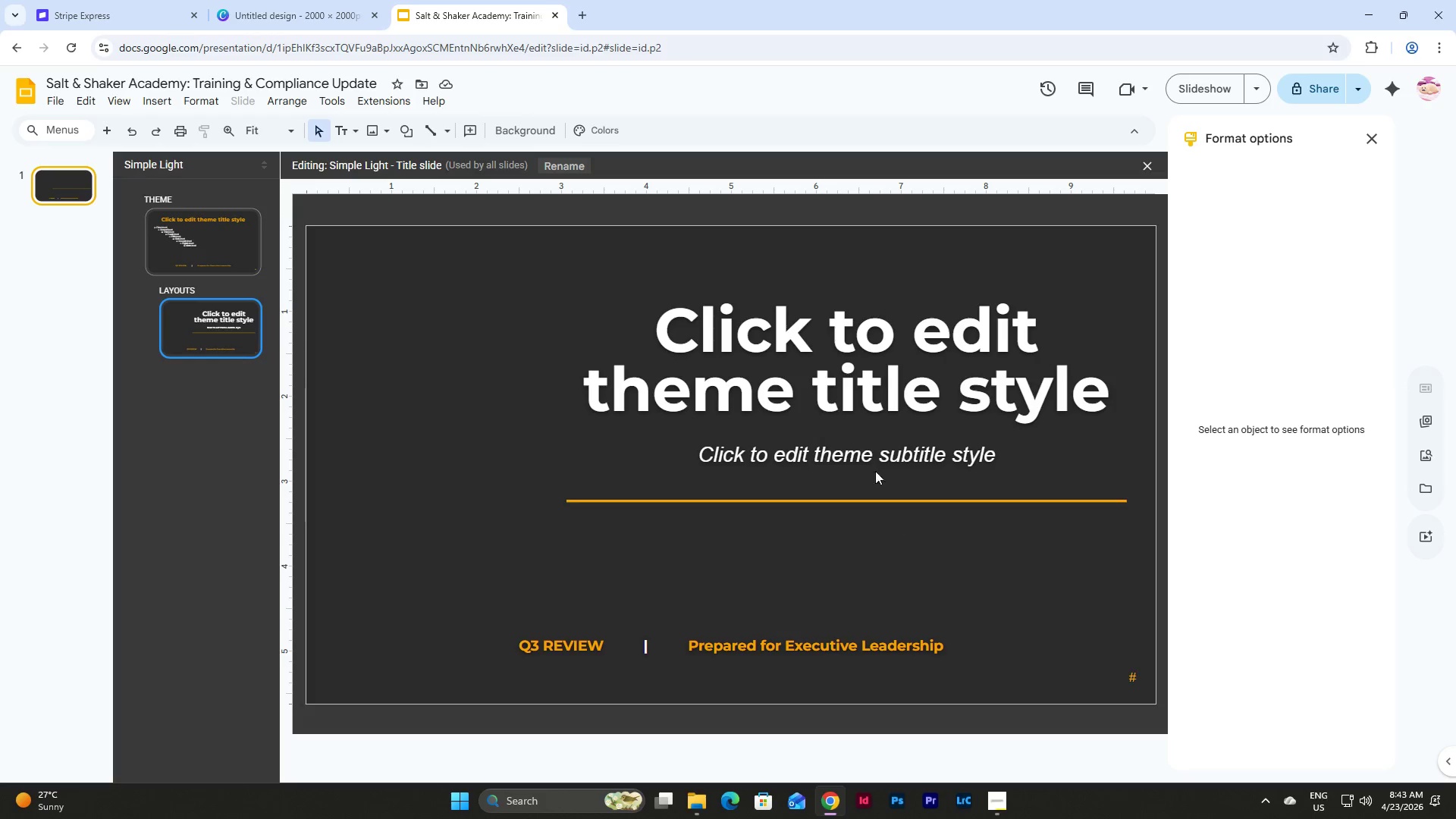 
left_click([865, 435])
 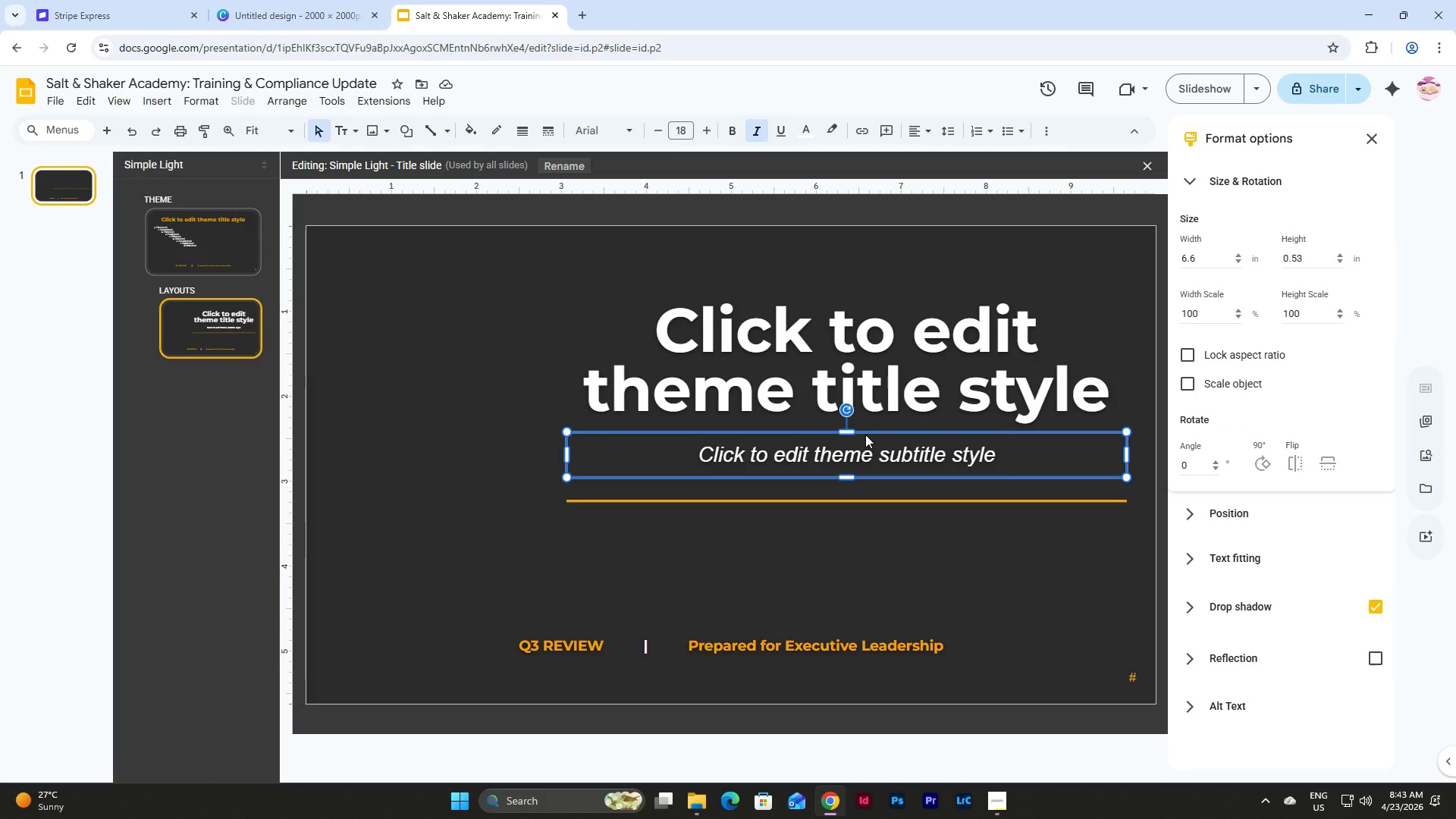 
key(Control+D)
 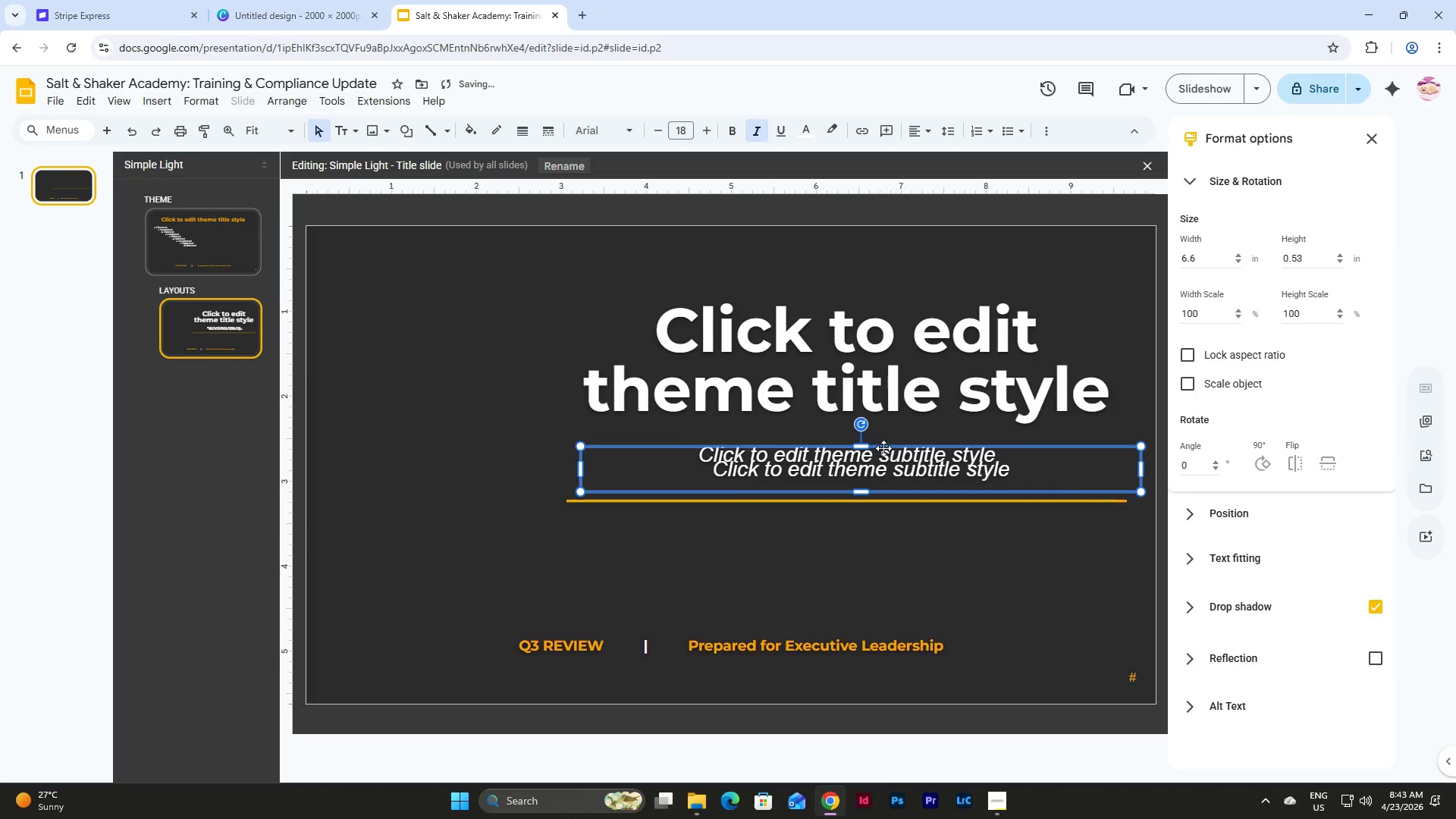 
left_click_drag(start_coordinate=[883, 448], to_coordinate=[872, 529])
 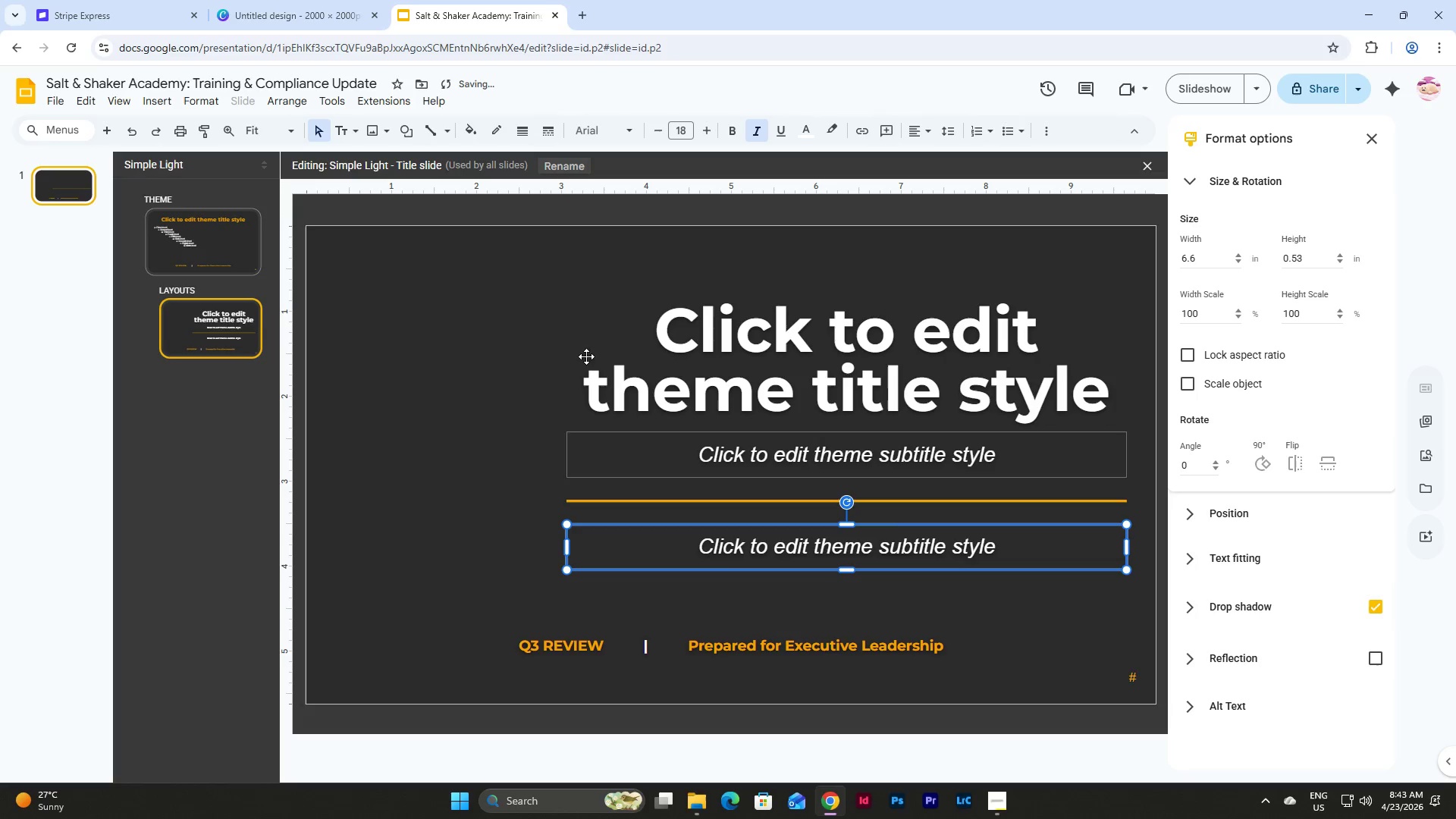 
left_click_drag(start_coordinate=[539, 256], to_coordinate=[1021, 597])
 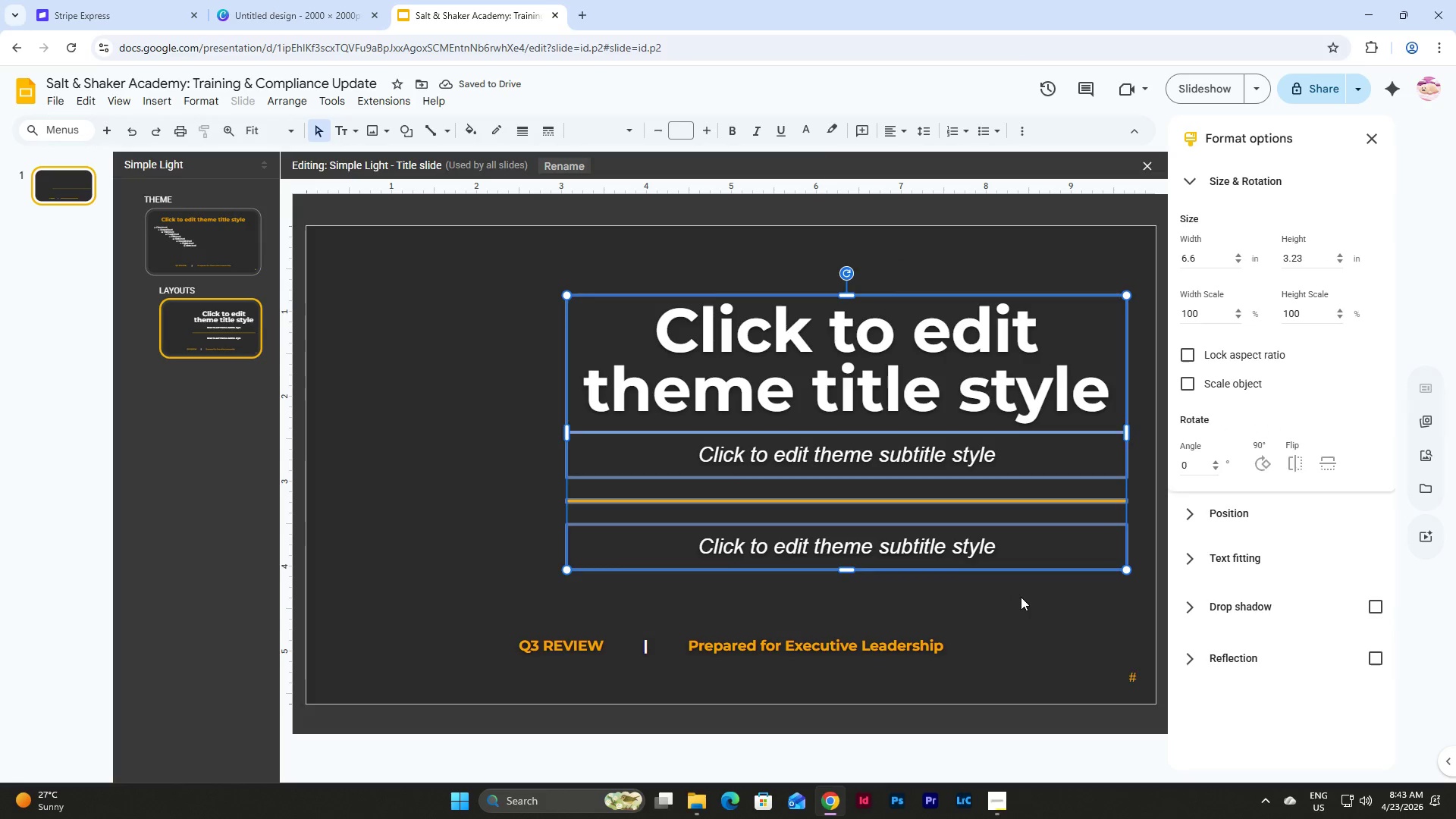 
left_click([1021, 597])
 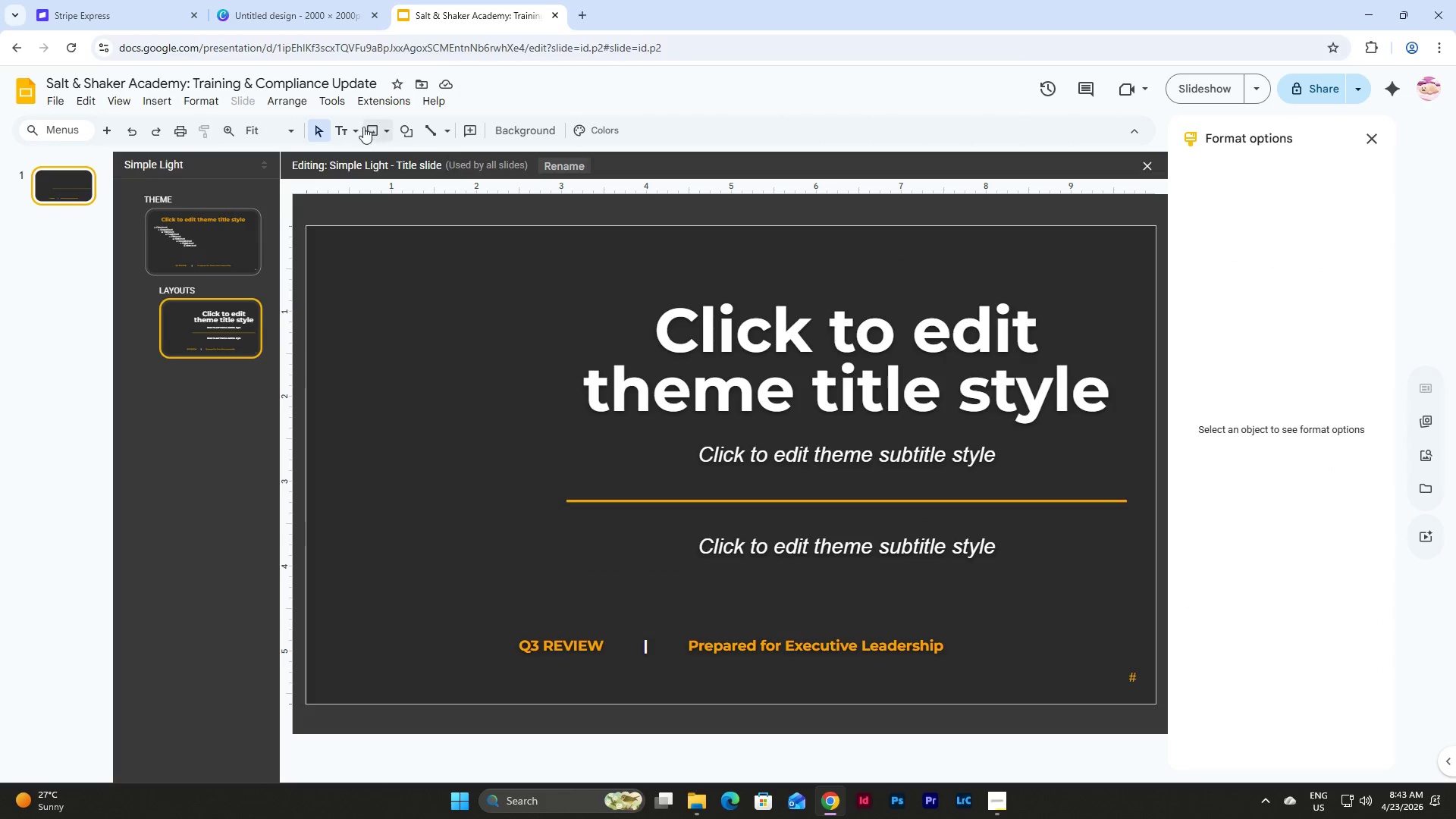 
left_click([383, 127])
 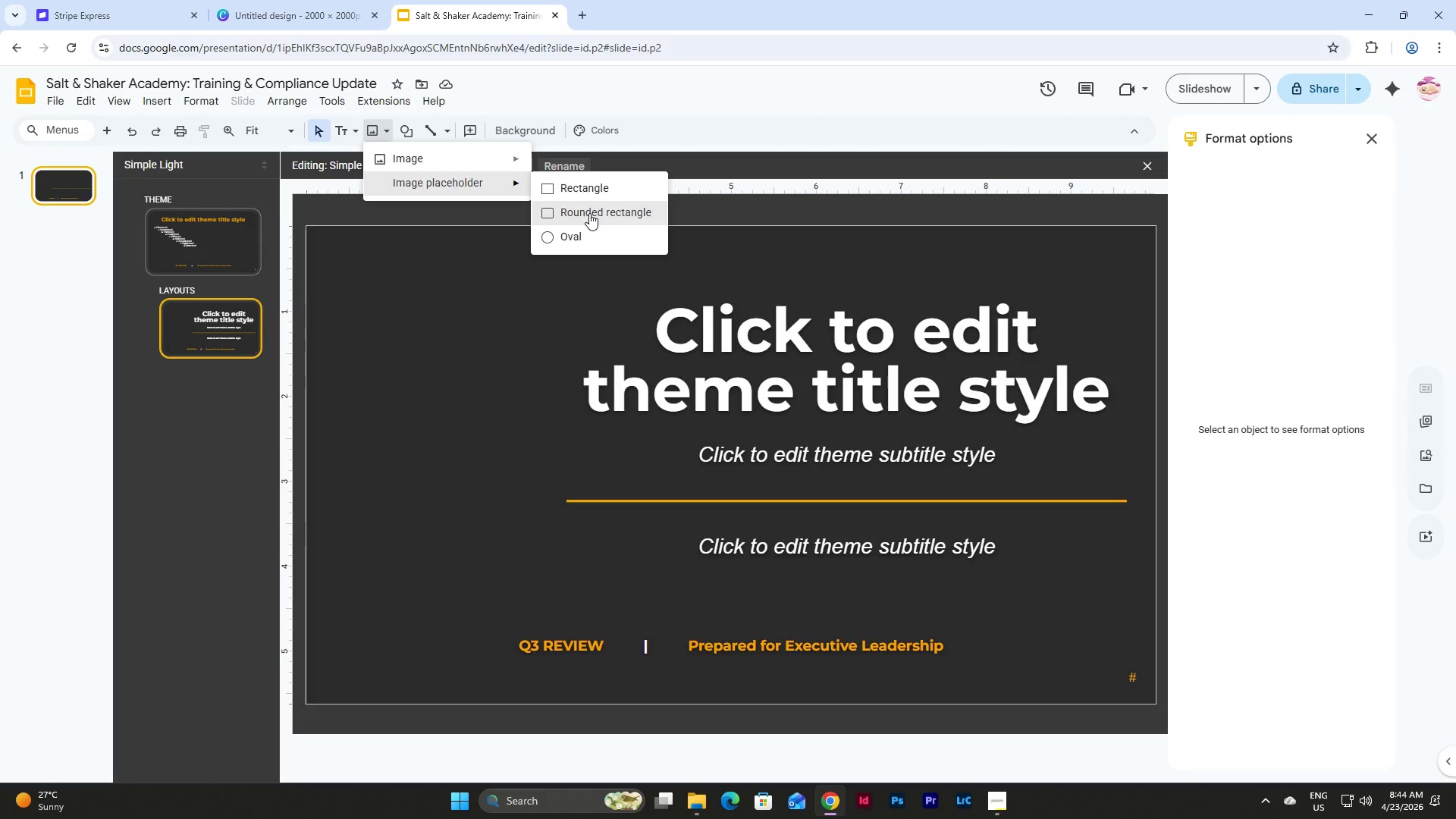 
wait(9.48)
 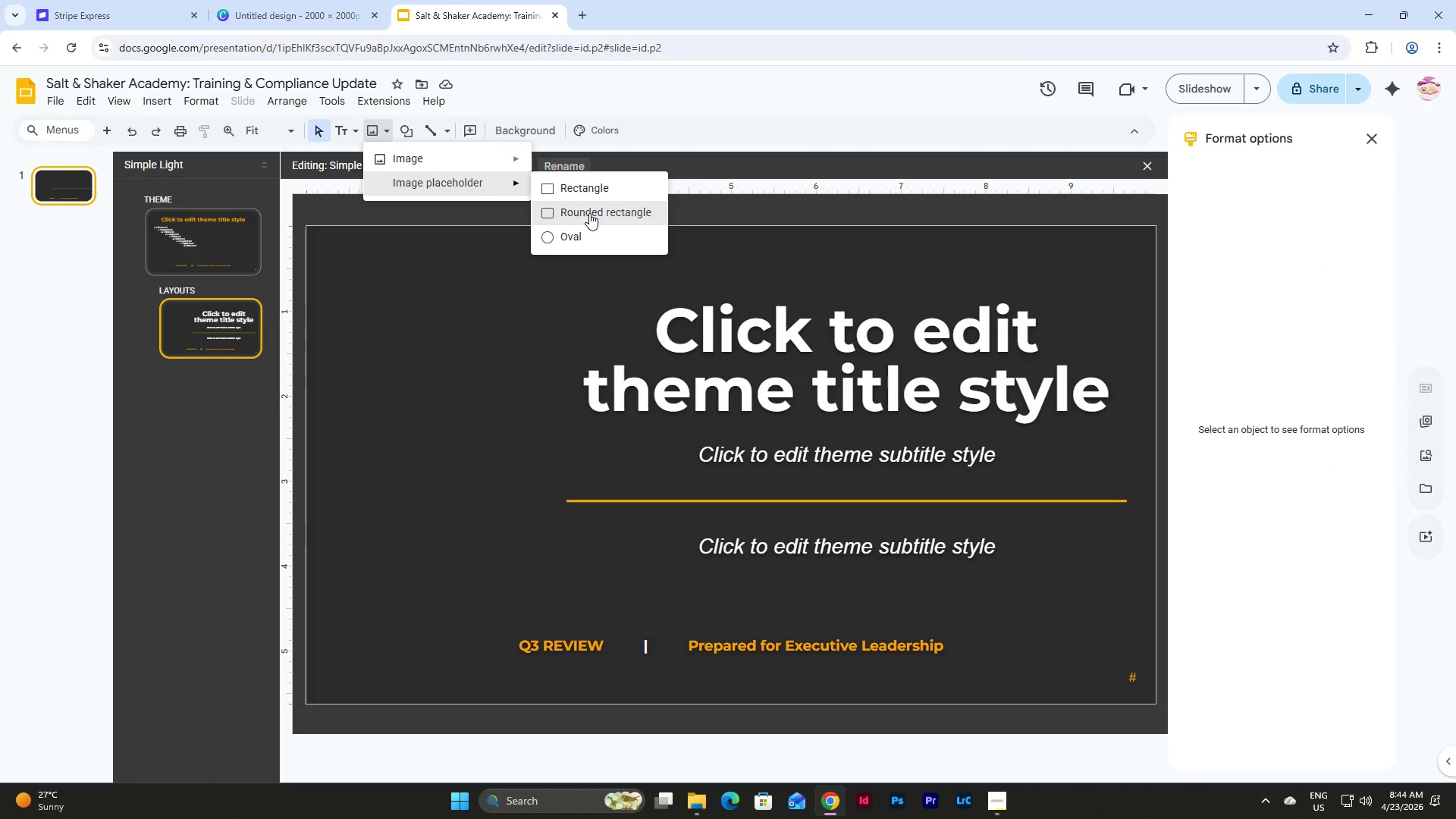 
left_click([589, 213])
 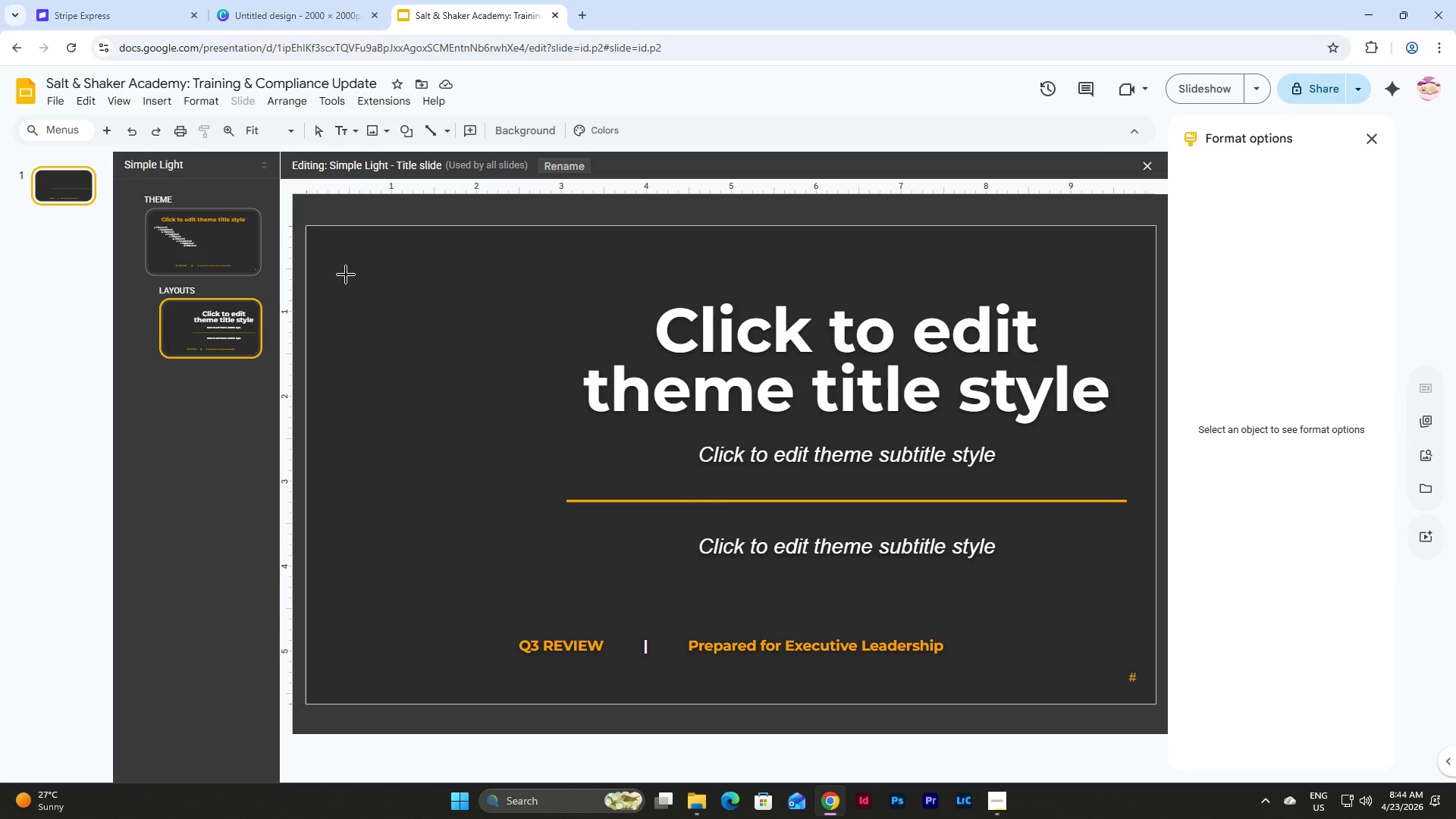 
left_click_drag(start_coordinate=[351, 276], to_coordinate=[546, 616])
 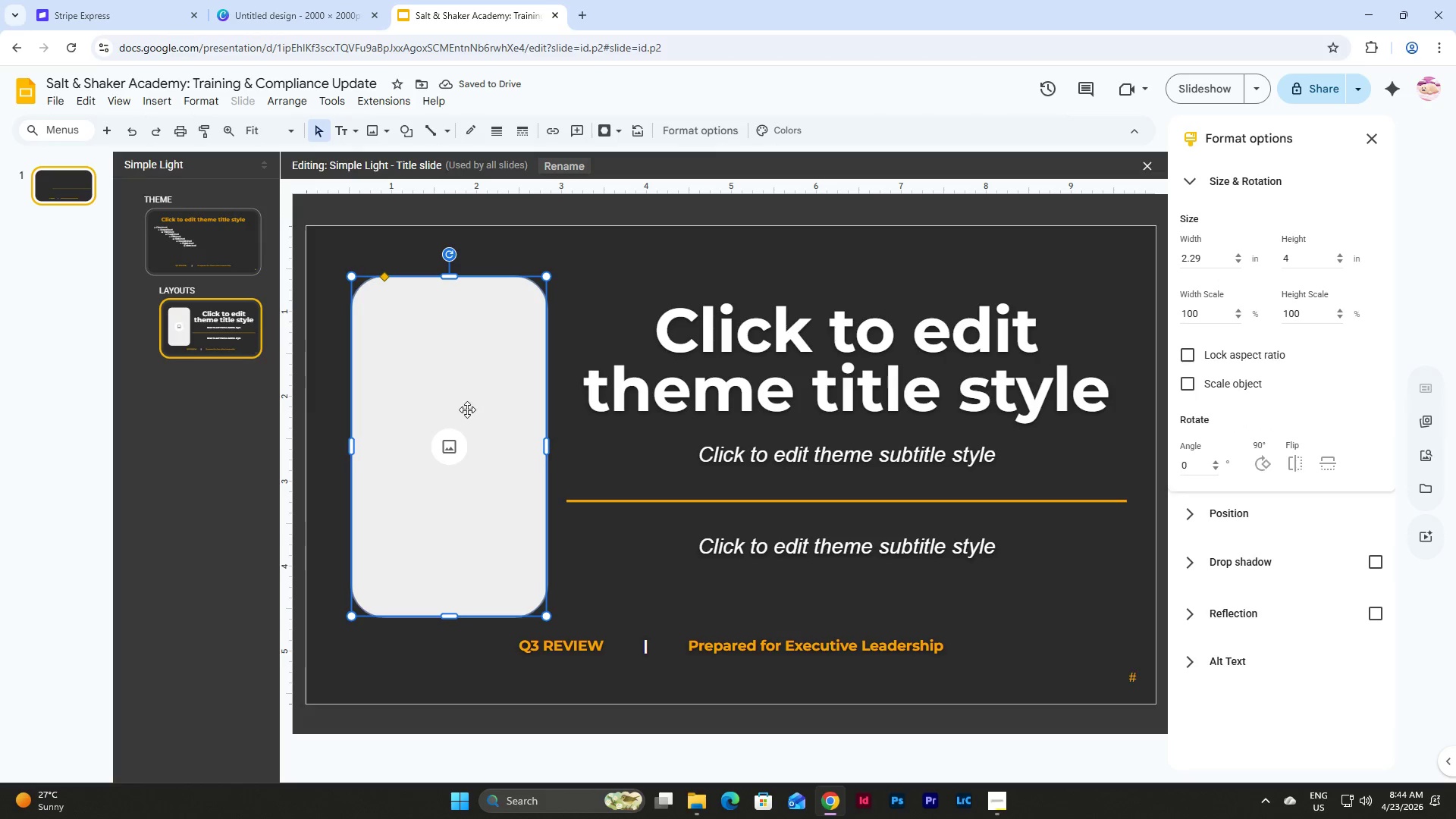 
left_click_drag(start_coordinate=[448, 276], to_coordinate=[449, 263])
 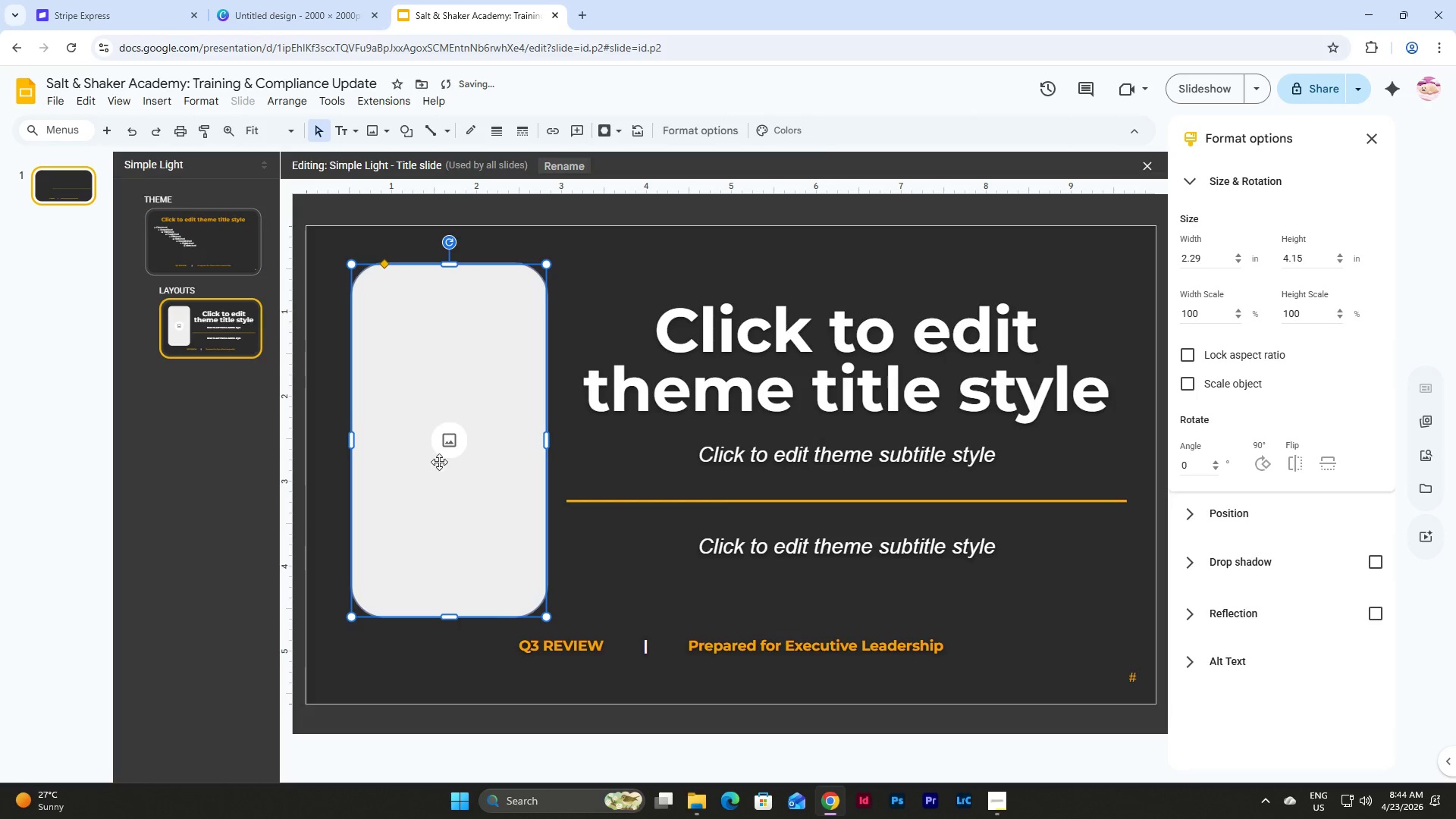 
left_click_drag(start_coordinate=[438, 427], to_coordinate=[438, 441])
 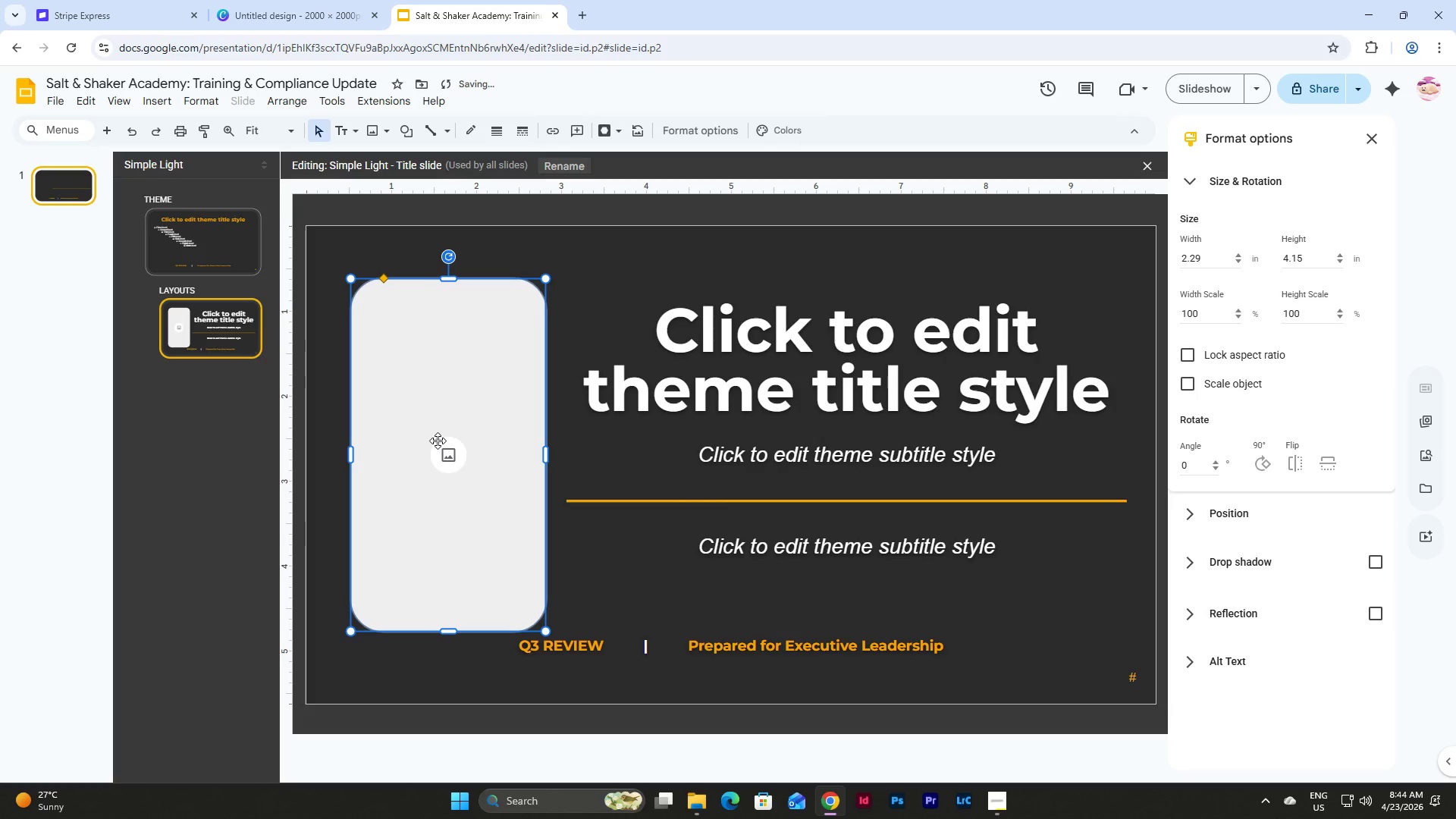 
left_click_drag(start_coordinate=[438, 441], to_coordinate=[429, 422])
 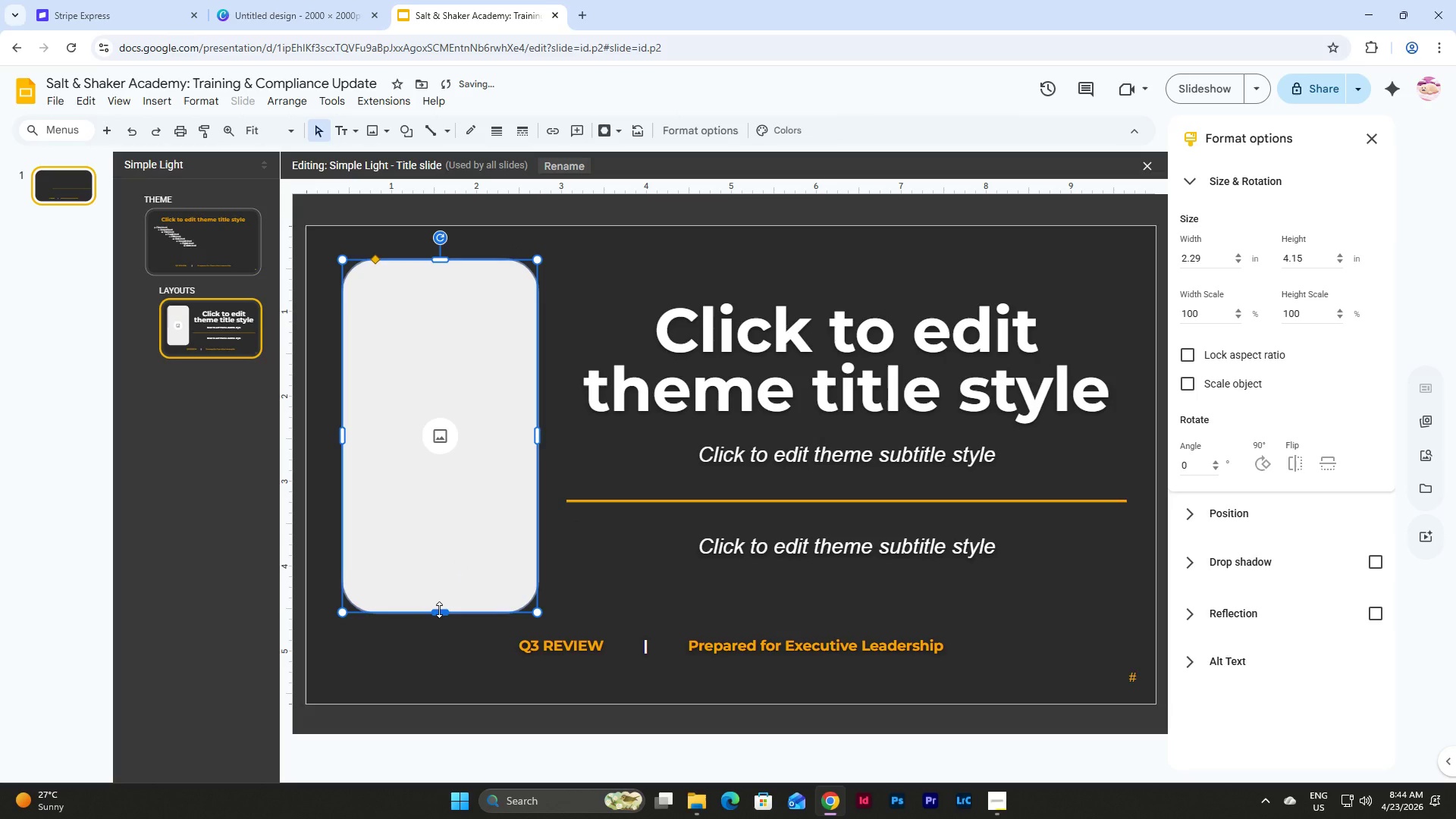 
left_click_drag(start_coordinate=[439, 610], to_coordinate=[438, 614])
 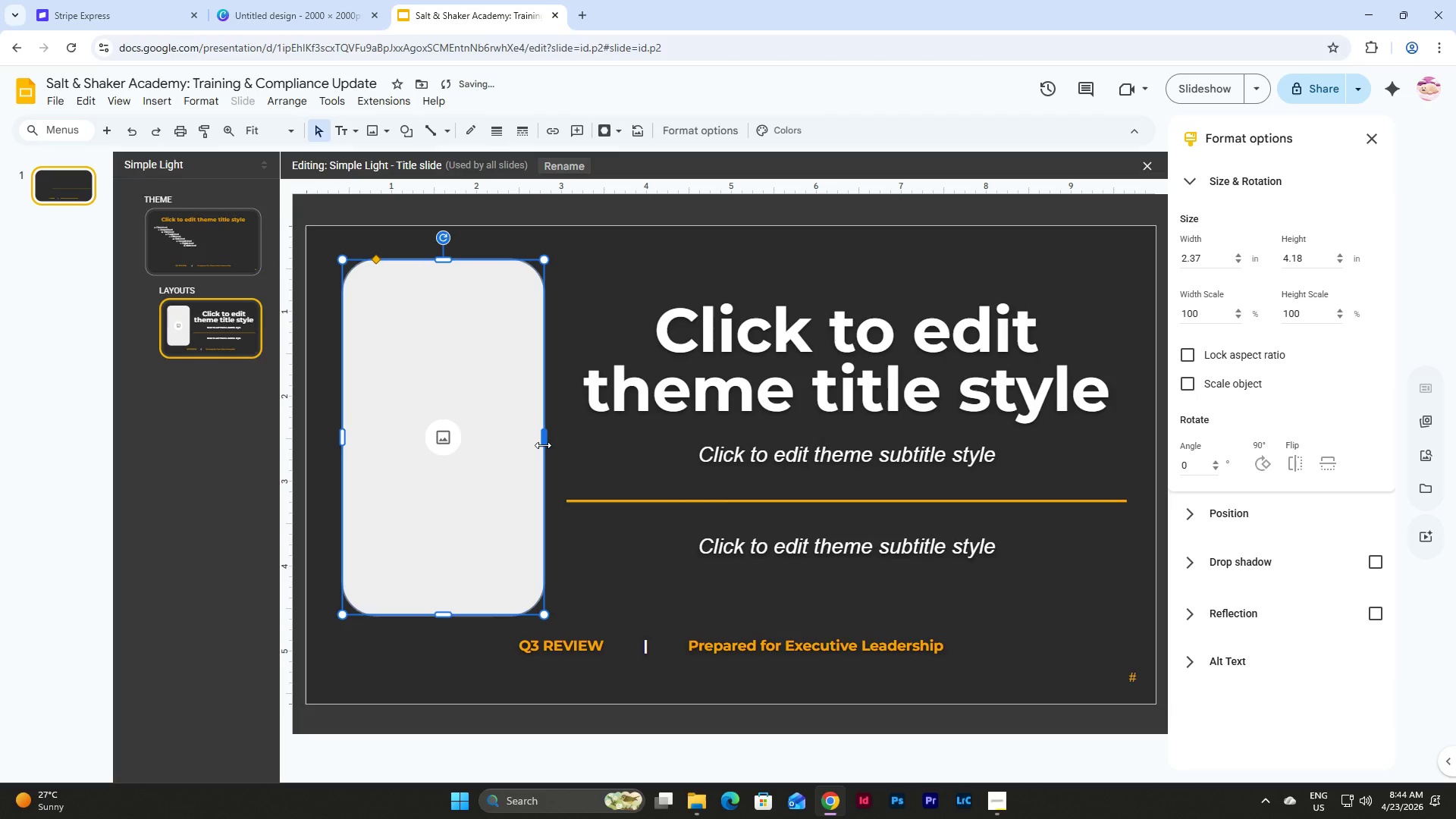 
wait(7.67)
 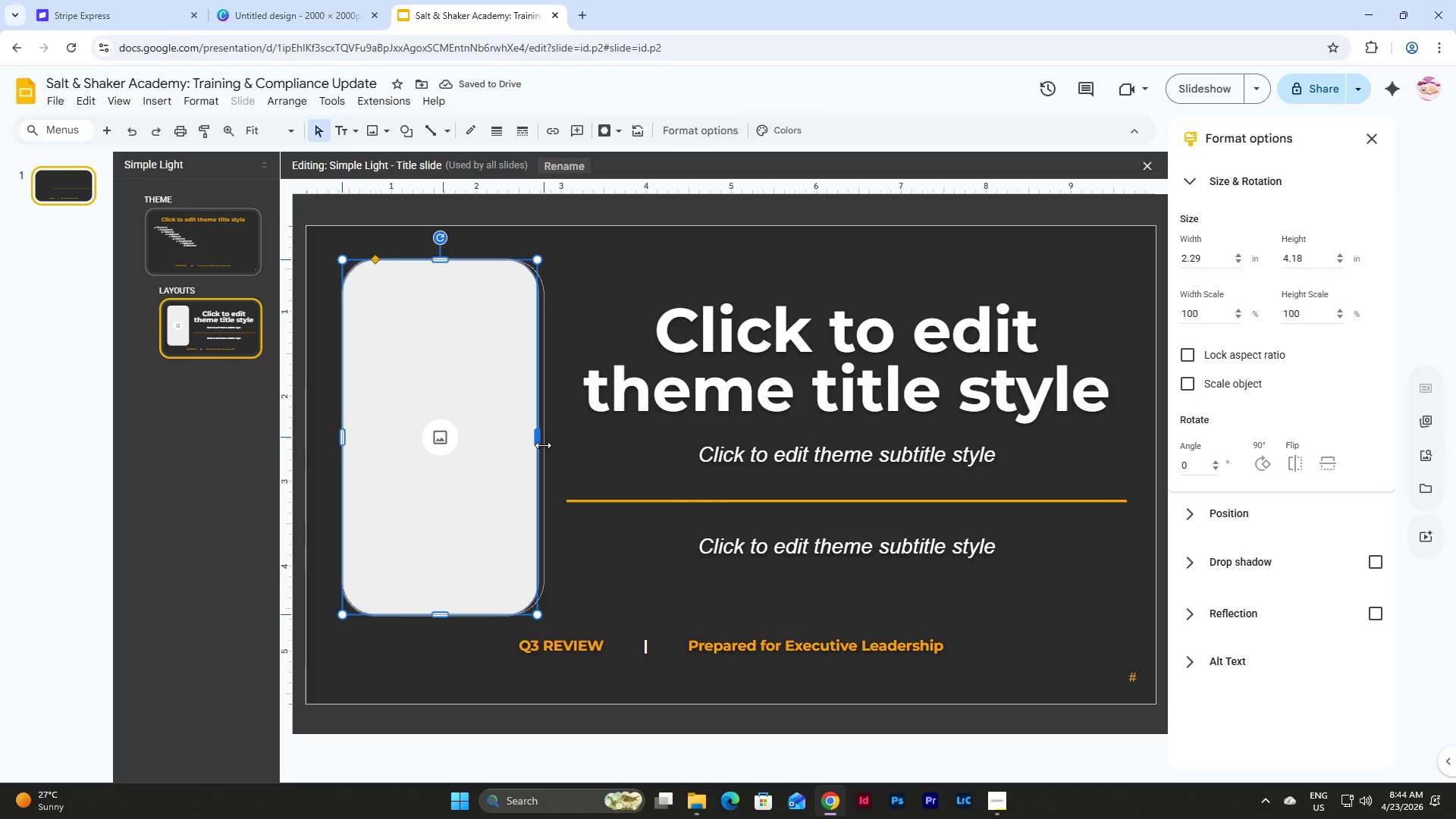 
left_click_drag(start_coordinate=[1072, 579], to_coordinate=[633, 282])
 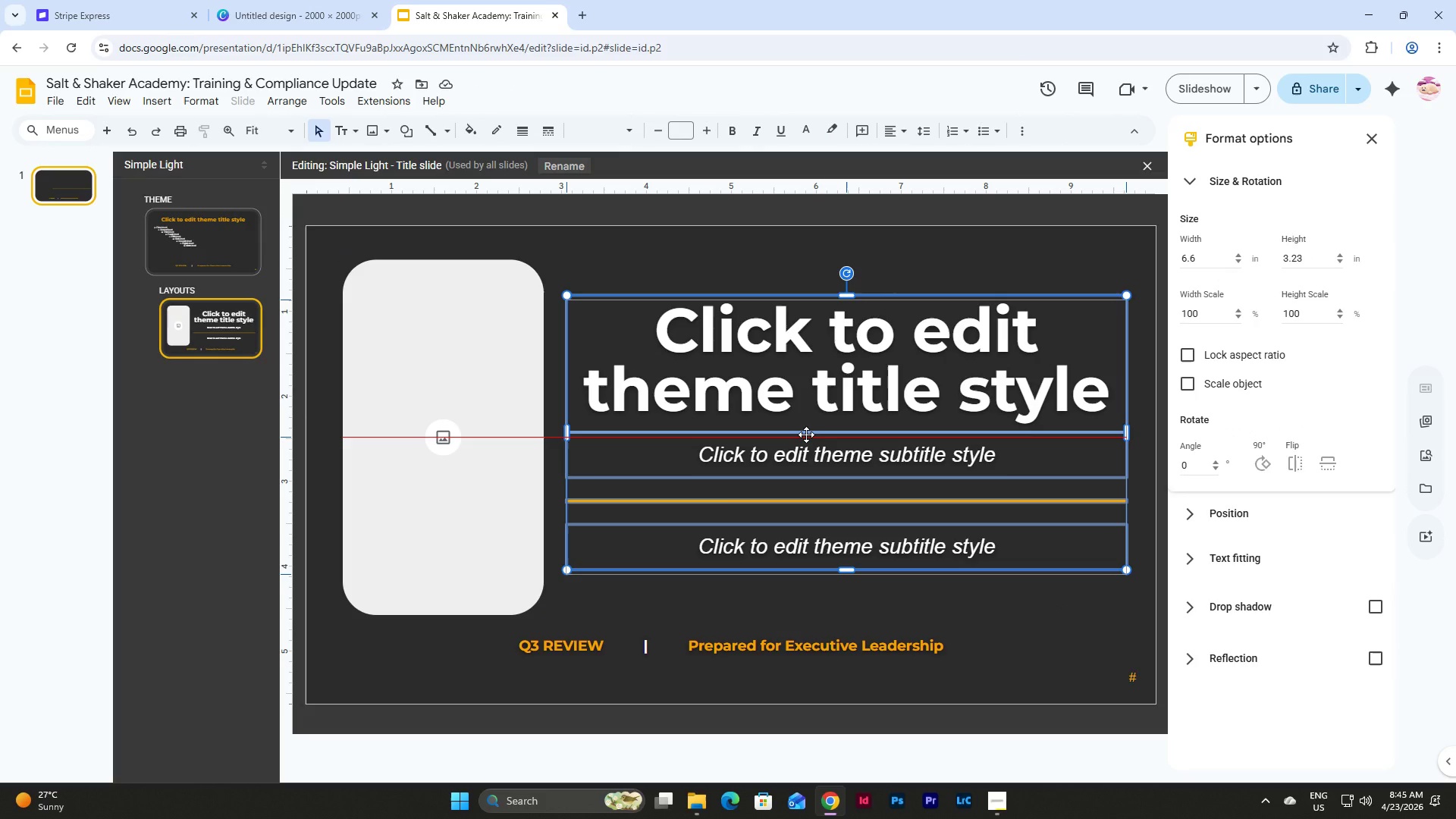 
wait(9.39)
 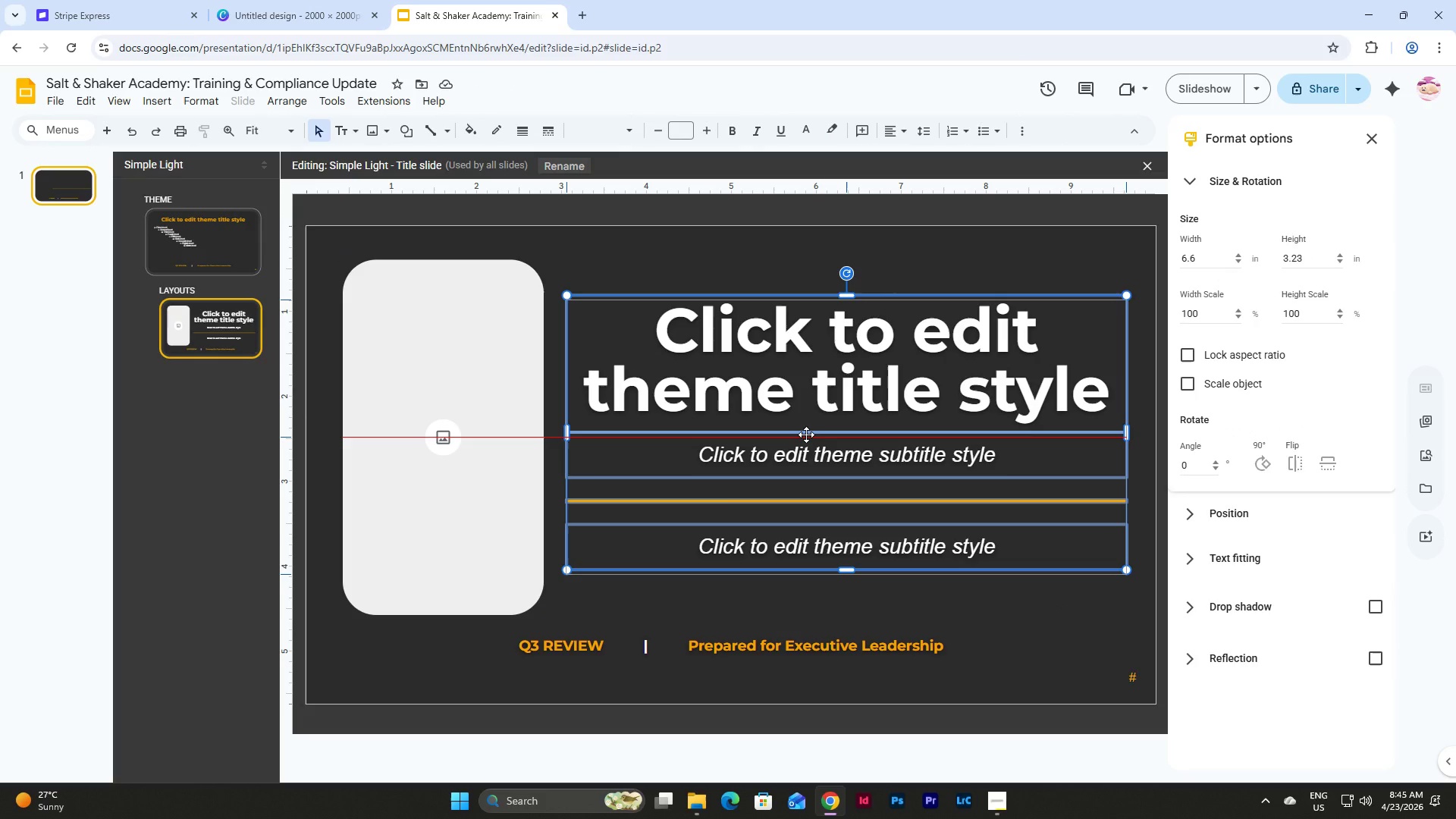 
left_click([708, 262])
 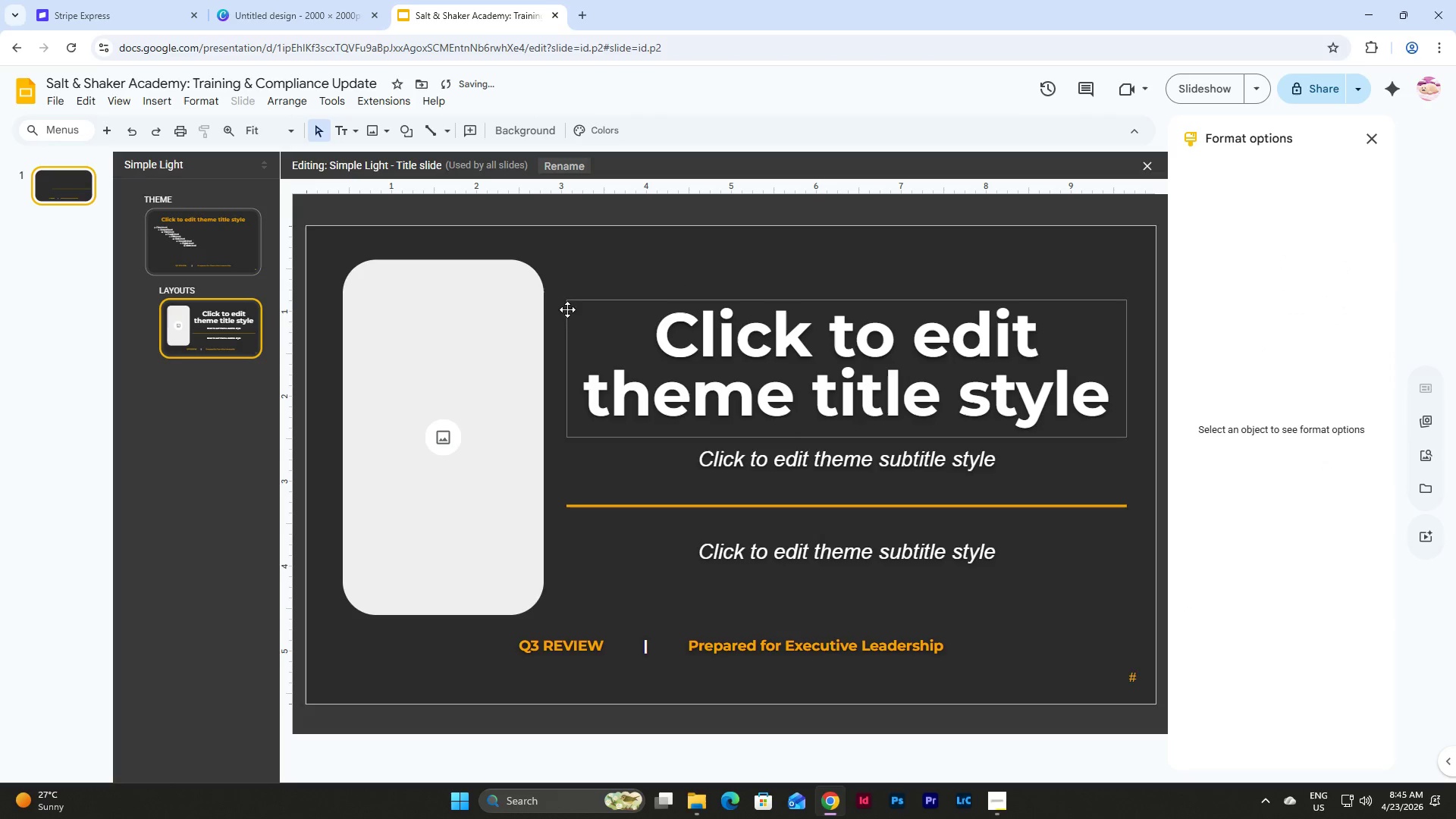 
left_click([510, 318])
 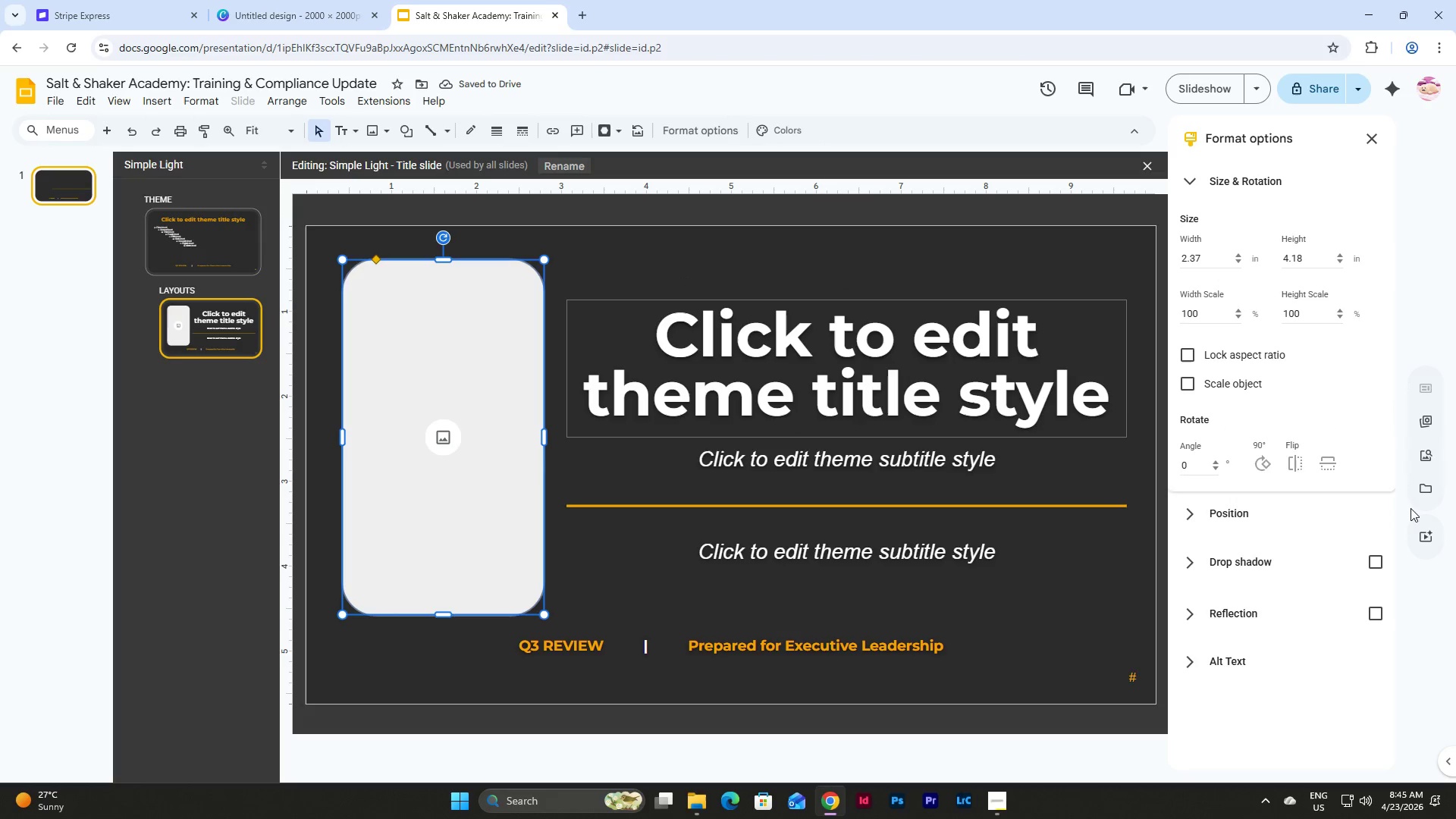 
left_click([1379, 554])
 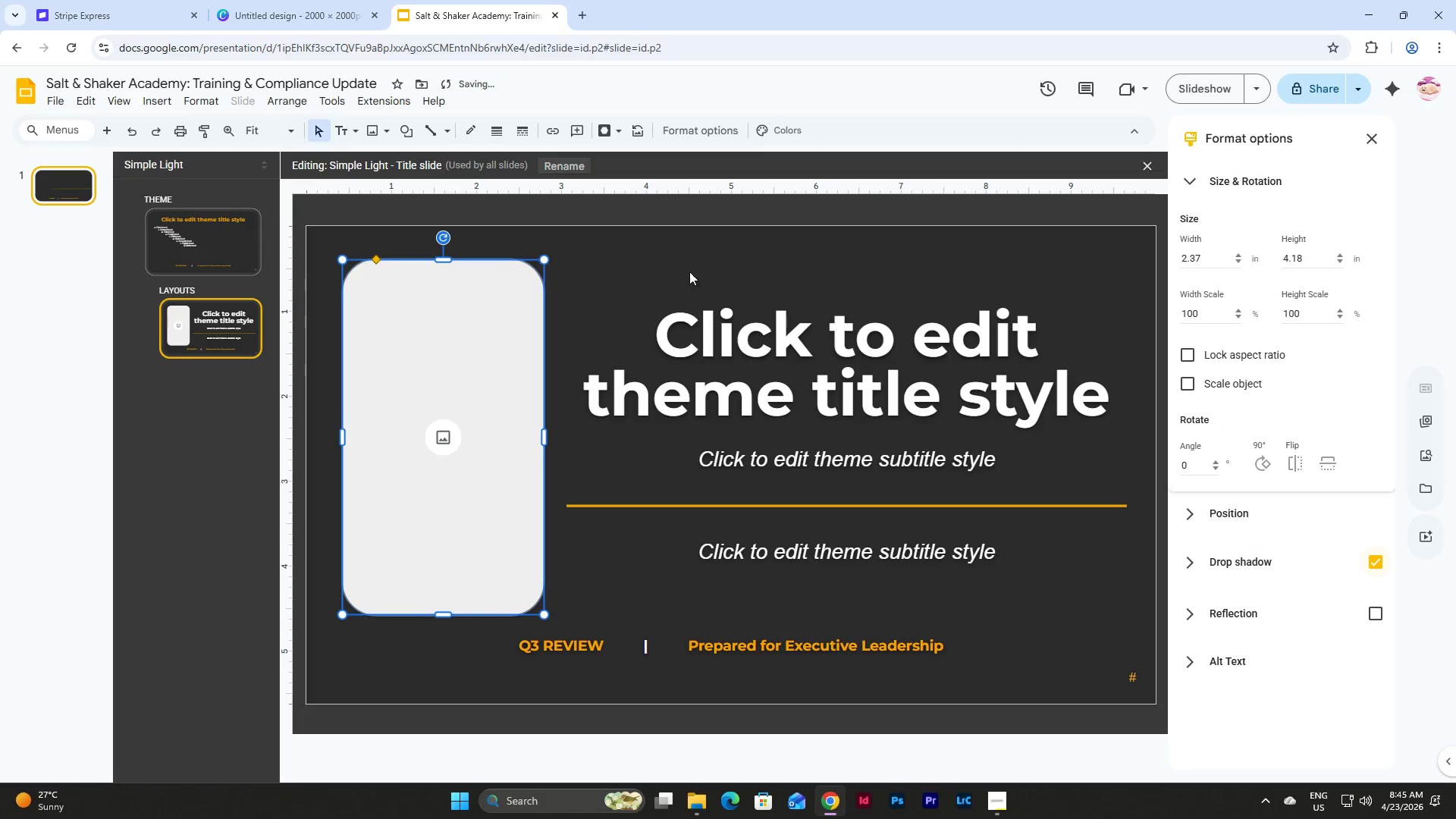 
left_click([688, 271])
 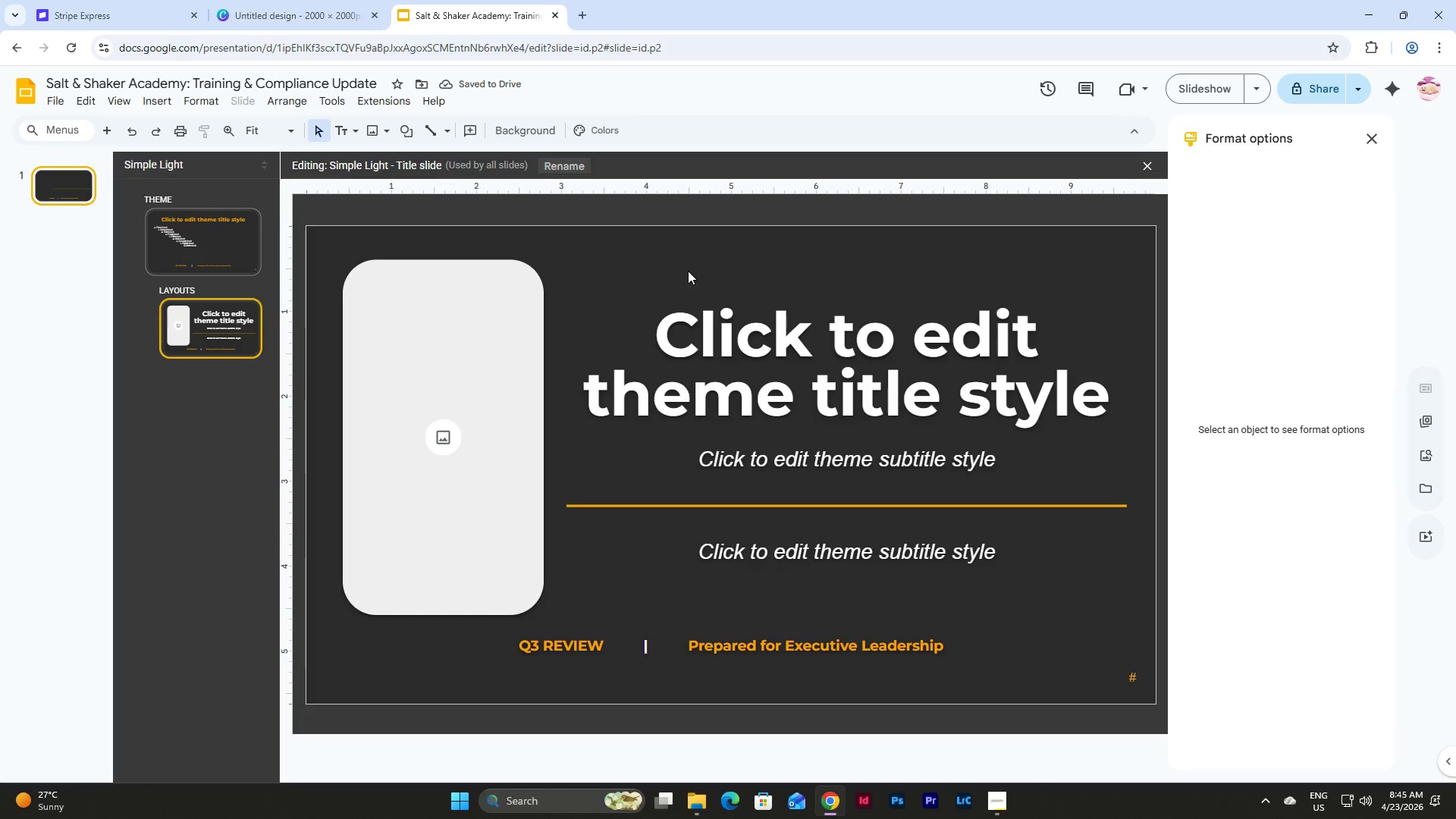 
left_click([436, 297])
 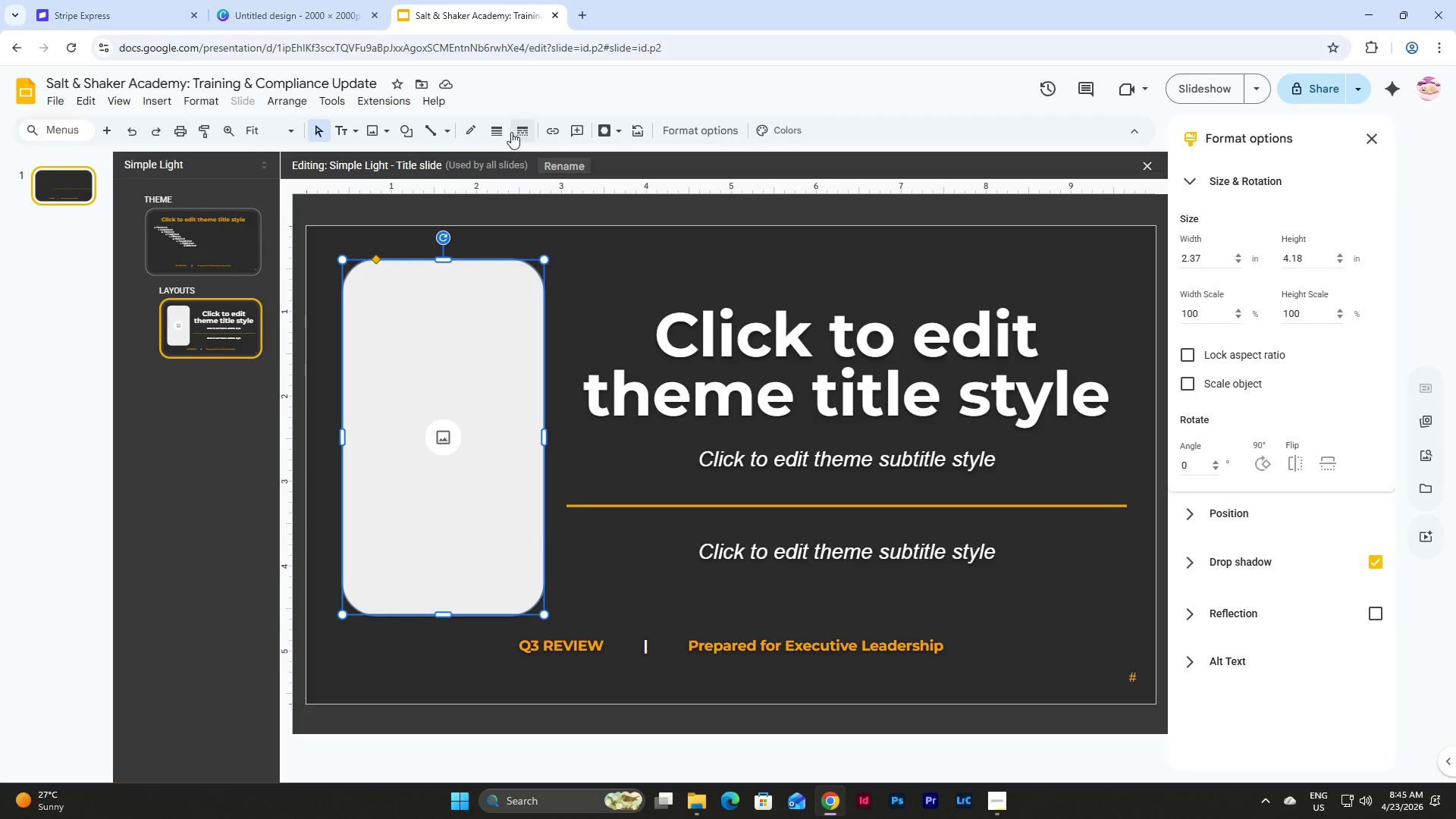 
left_click([503, 130])
 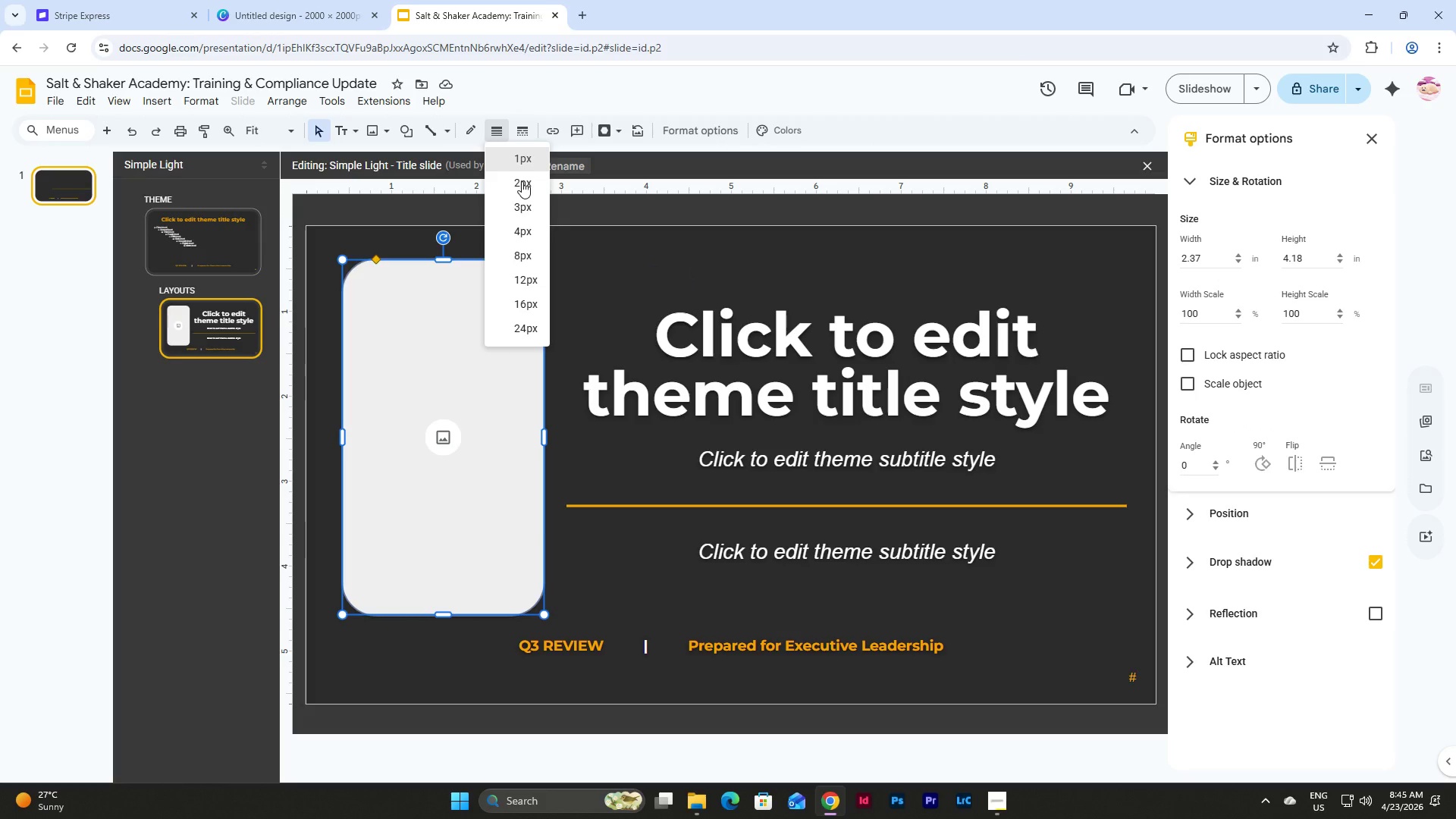 
left_click([526, 257])
 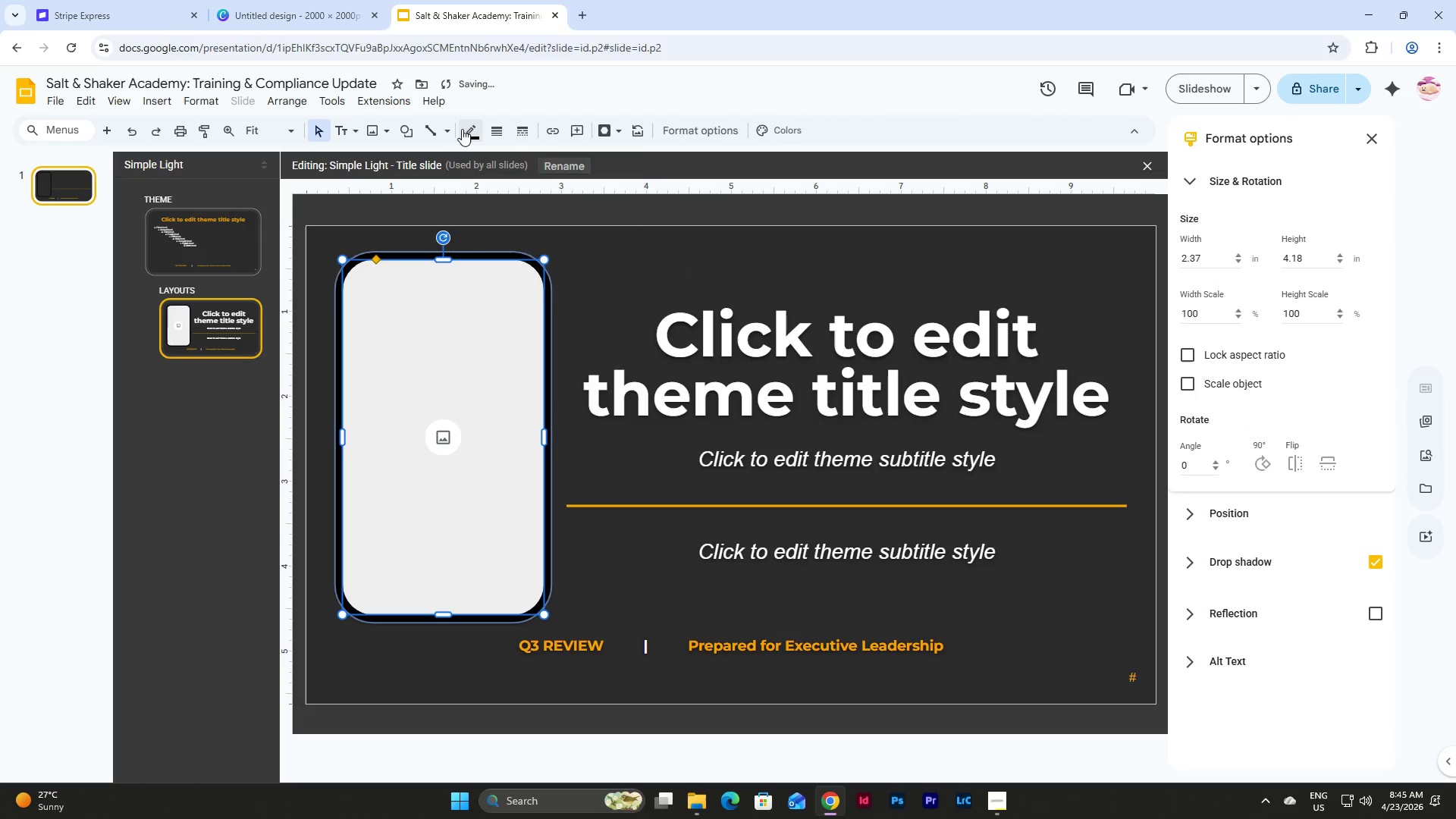 
left_click([462, 129])
 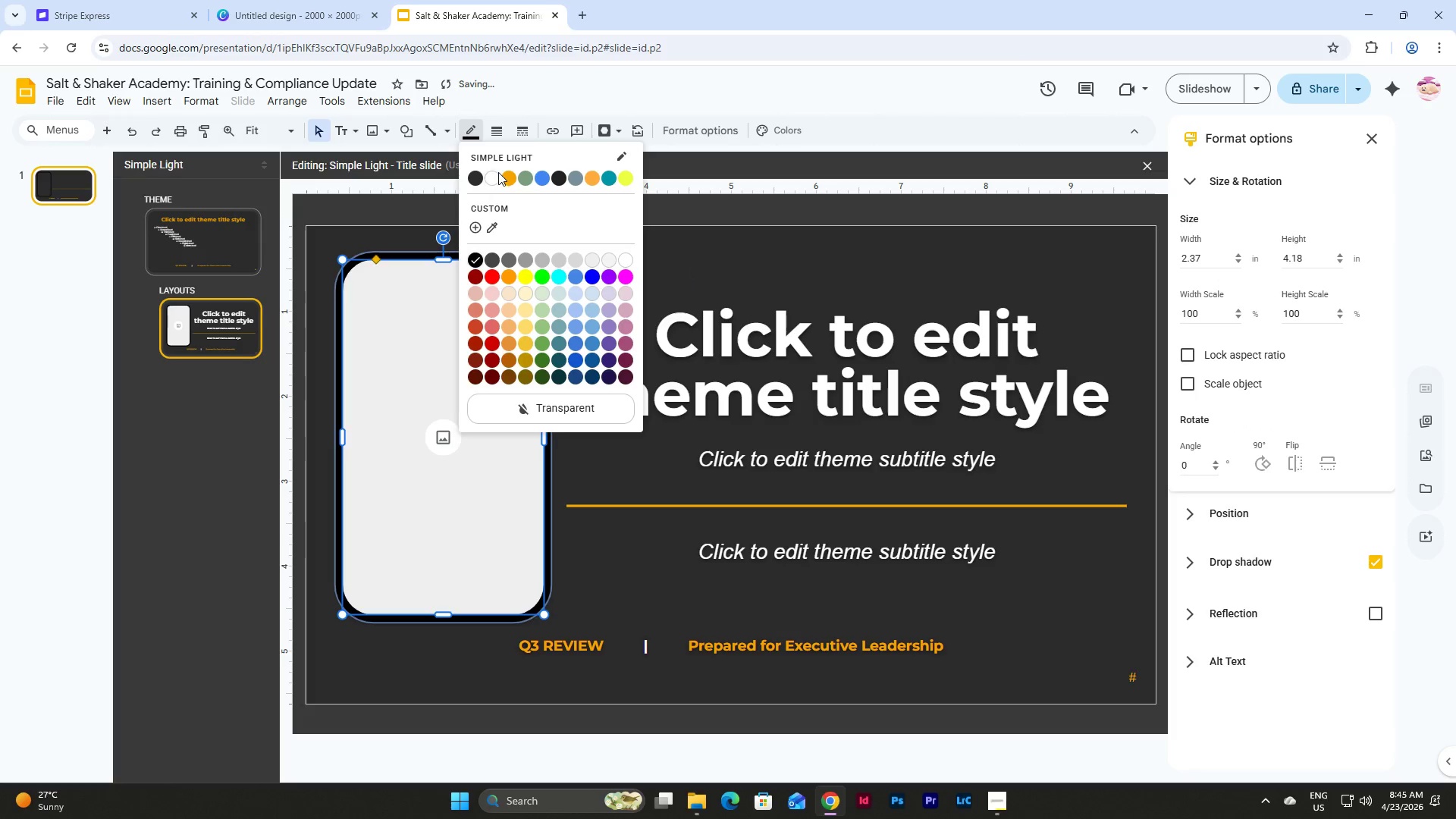 
left_click([510, 177])
 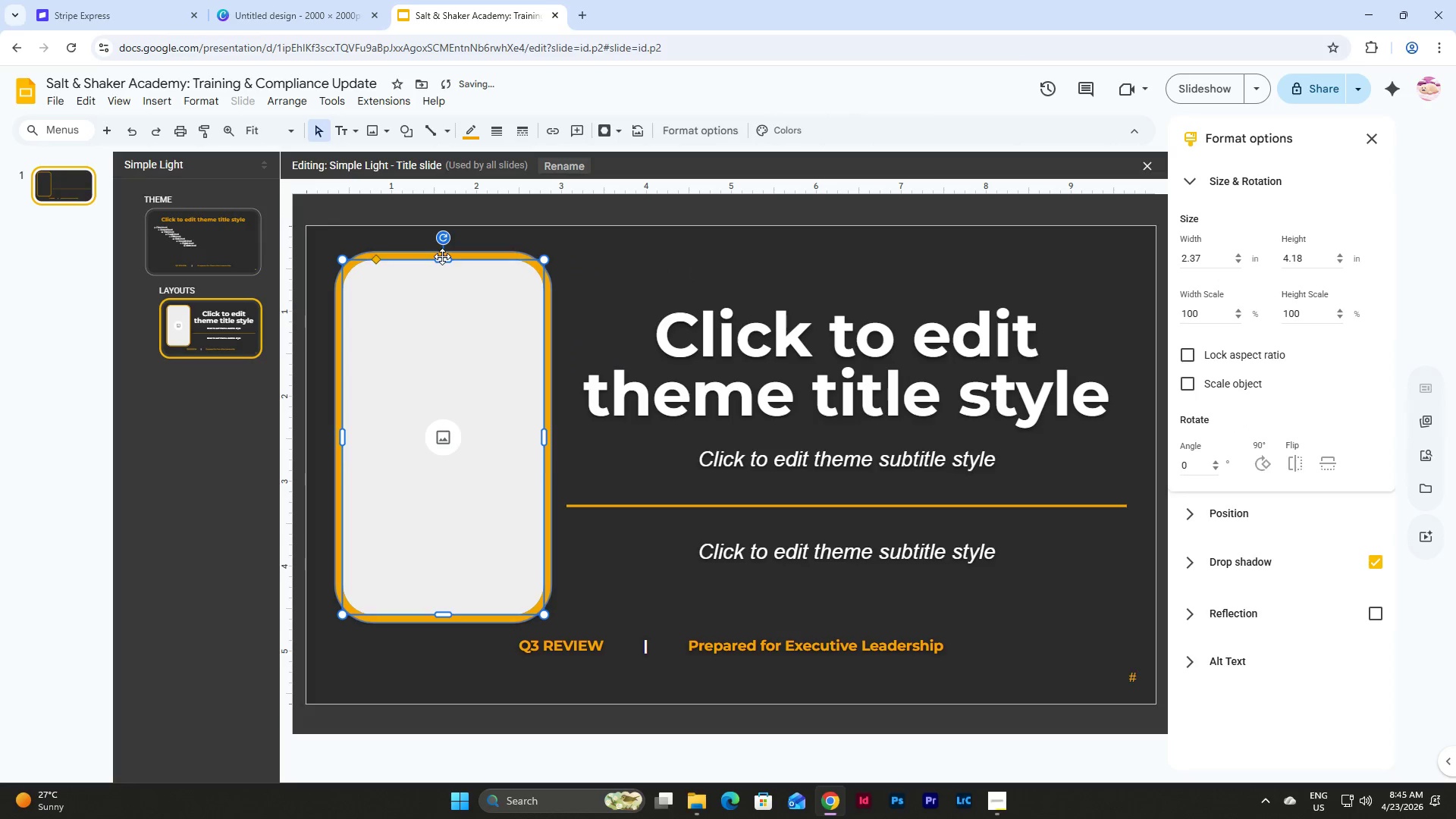 
left_click([442, 256])
 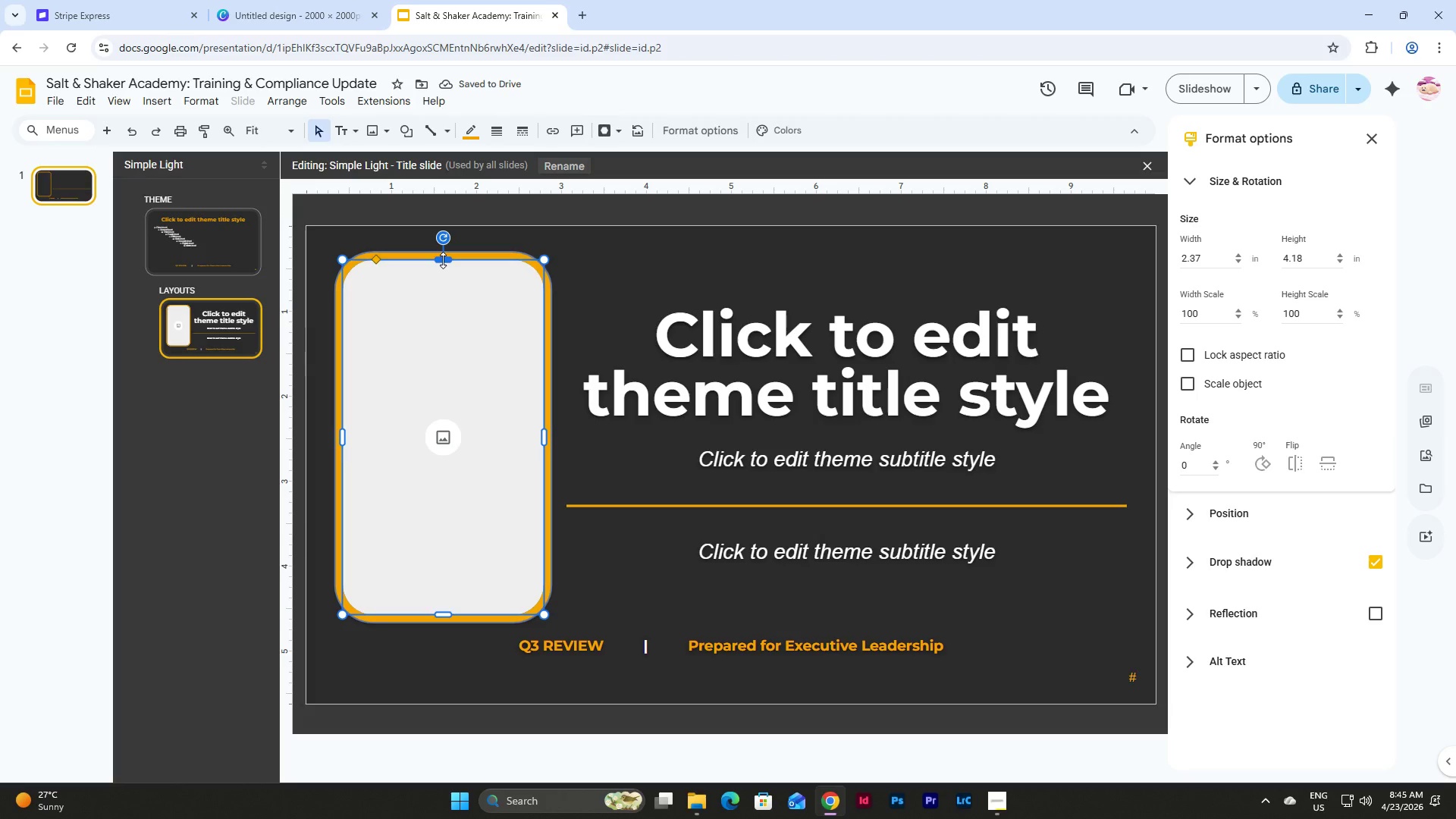 
left_click_drag(start_coordinate=[443, 260], to_coordinate=[445, 273])
 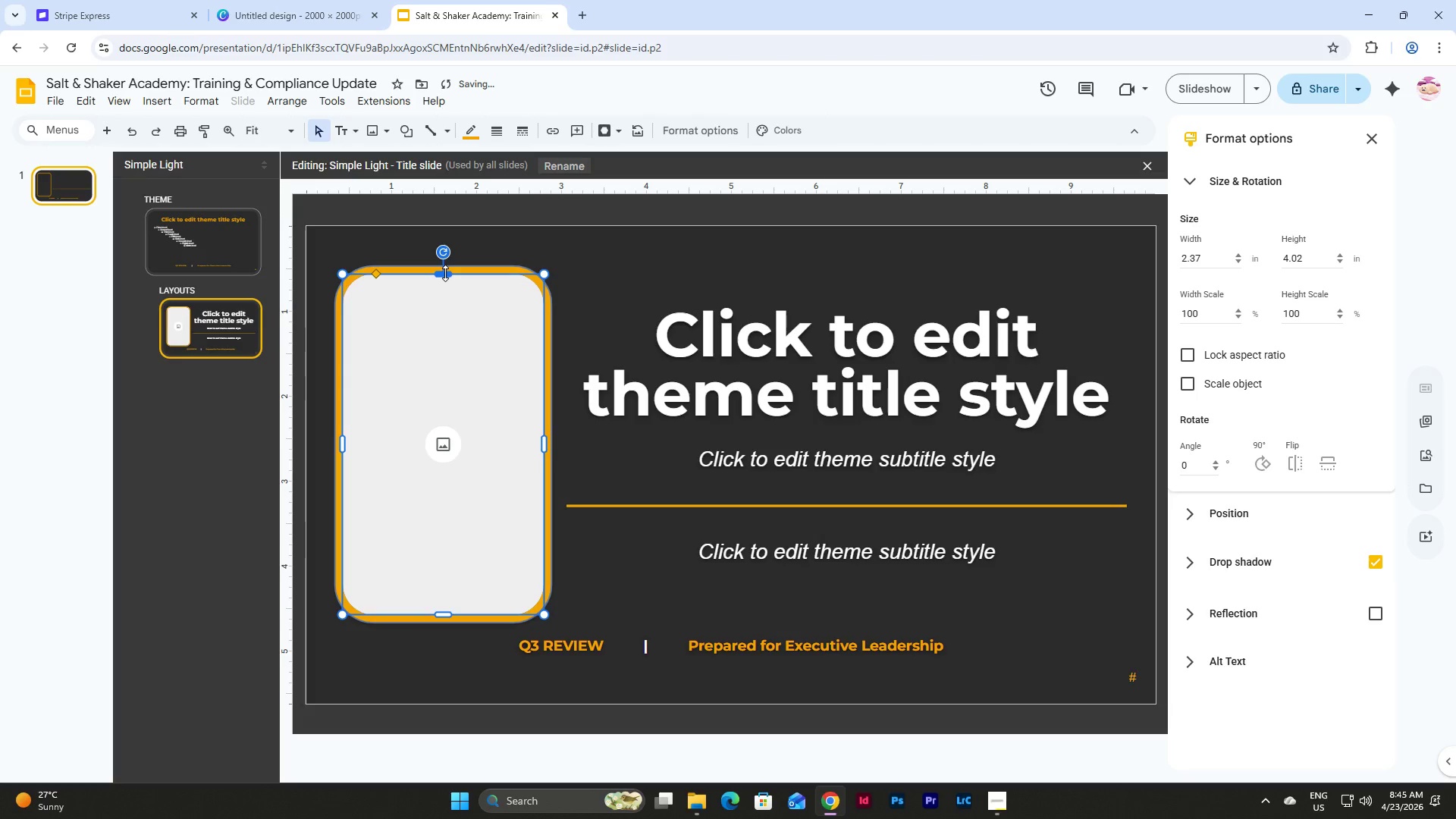 
left_click_drag(start_coordinate=[445, 273], to_coordinate=[445, 268])
 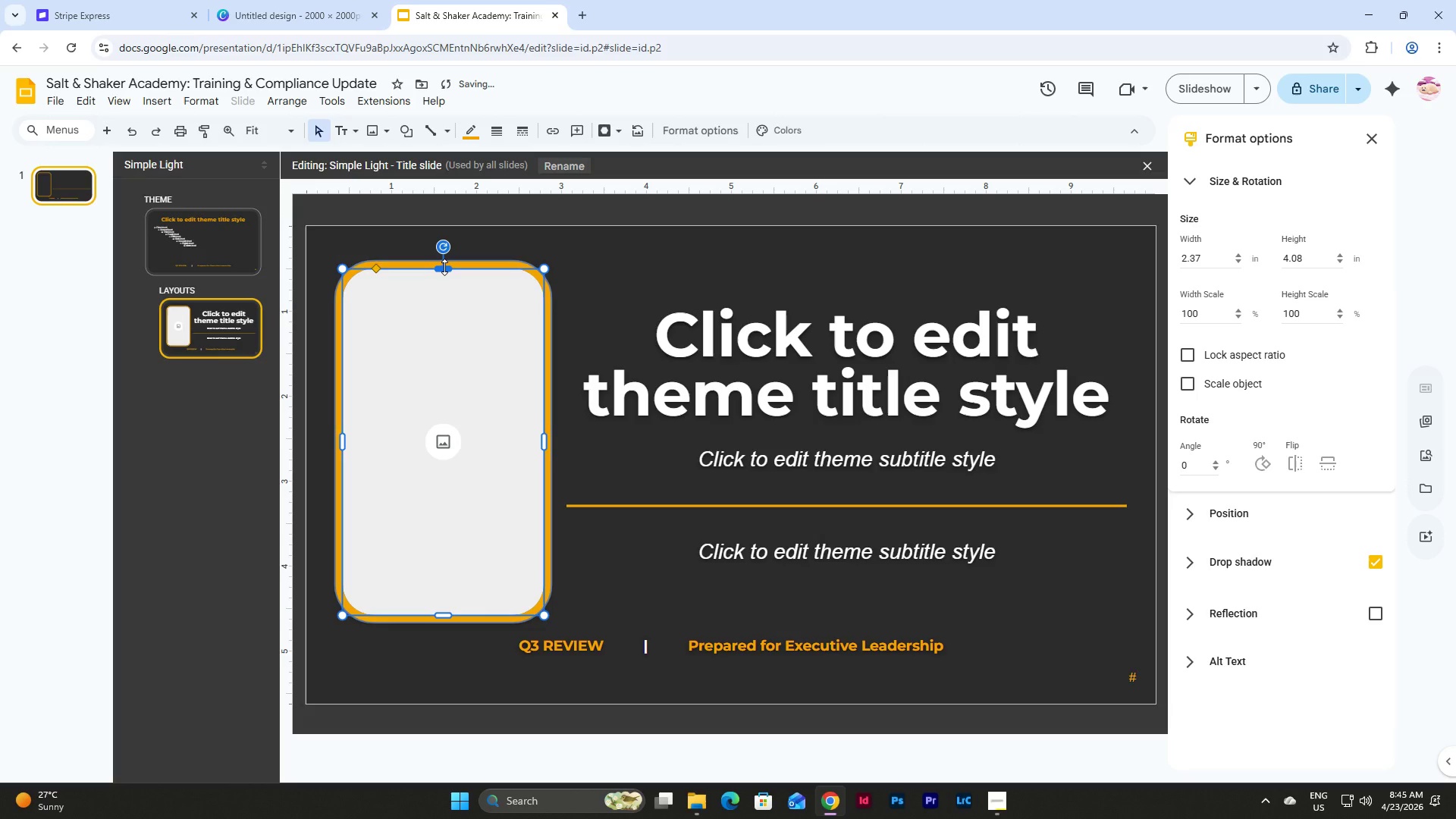 
left_click([444, 267])
 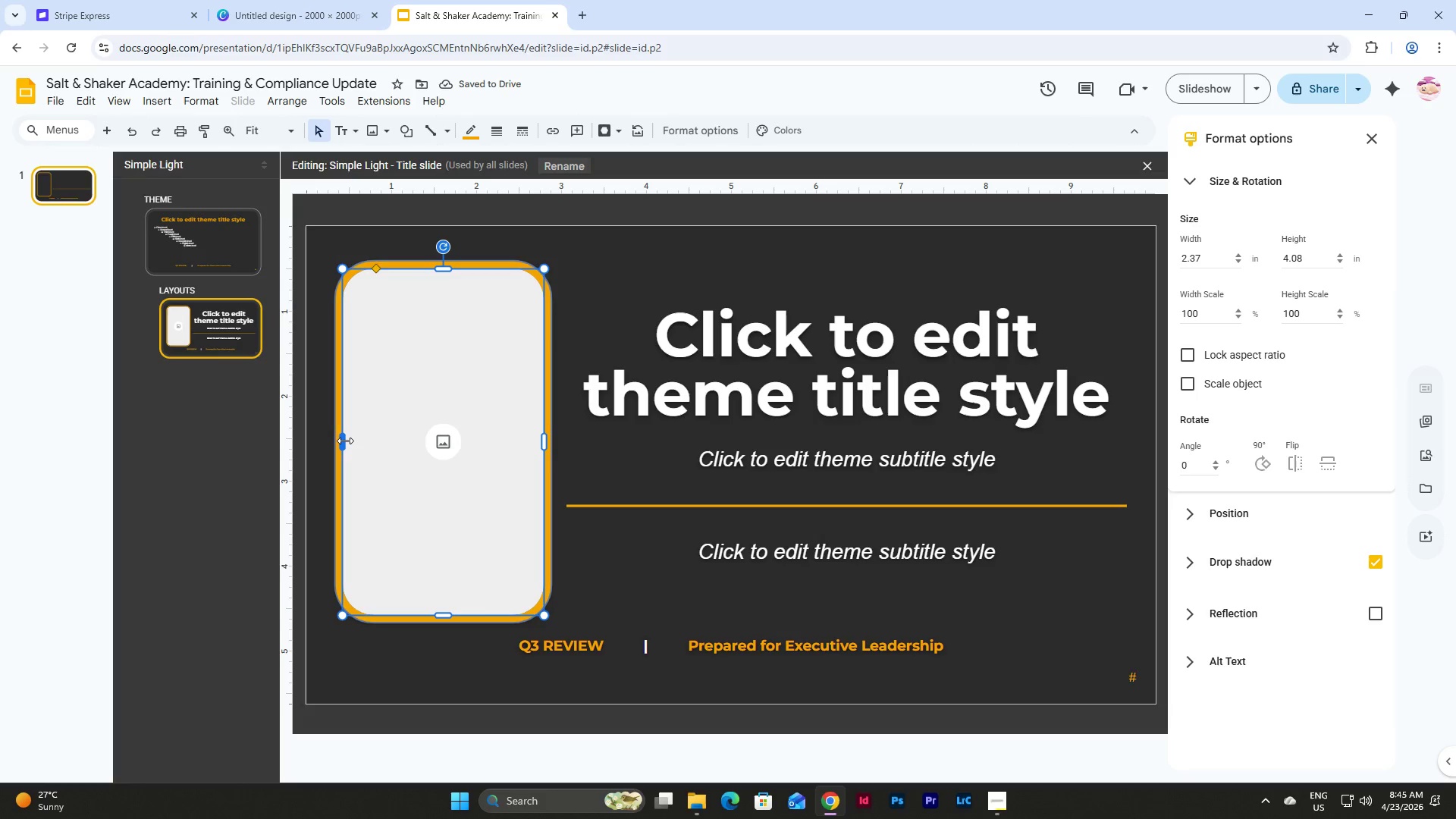 
left_click_drag(start_coordinate=[345, 441], to_coordinate=[351, 441])
 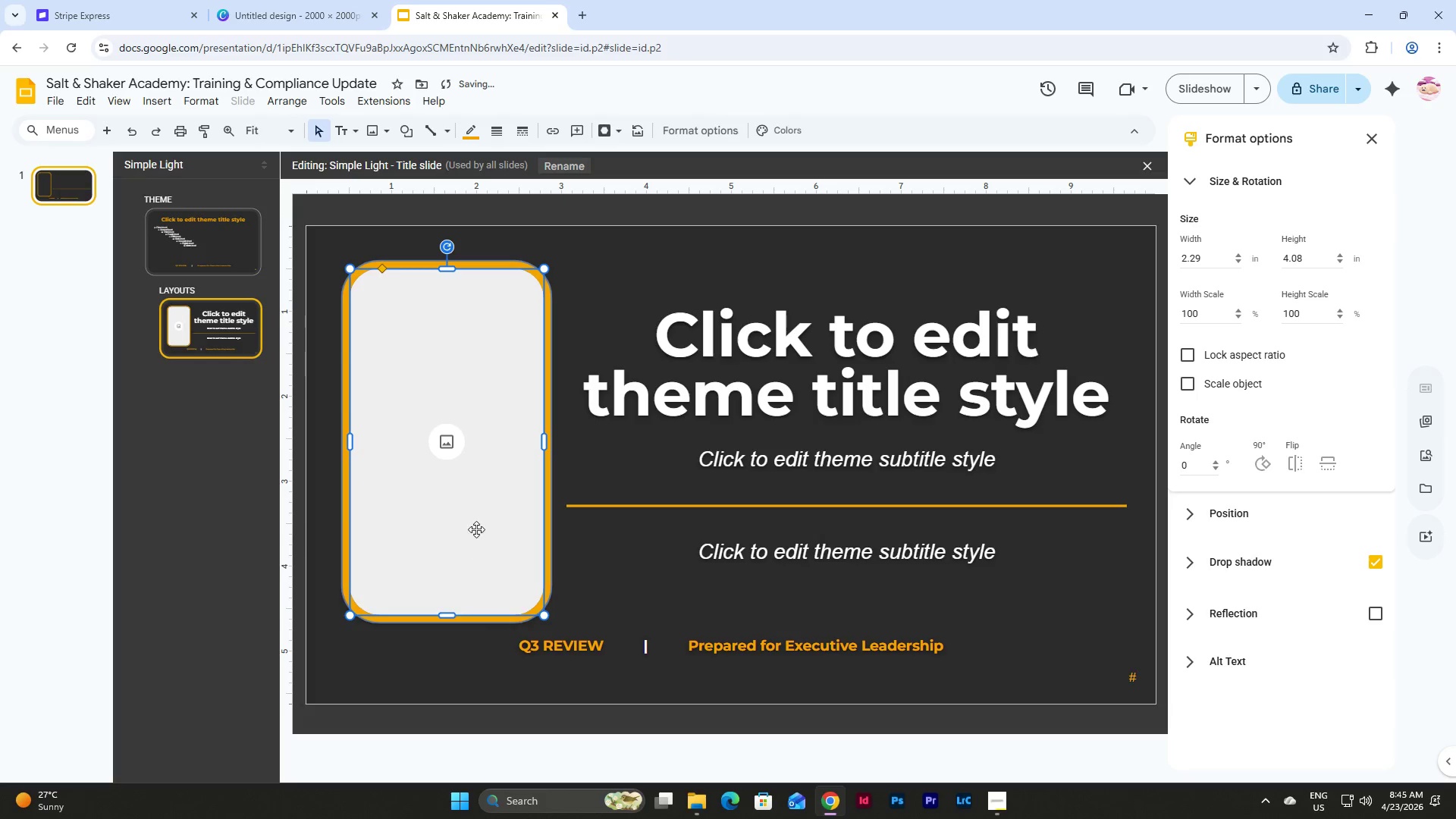 
left_click_drag(start_coordinate=[449, 617], to_coordinate=[449, 608])
 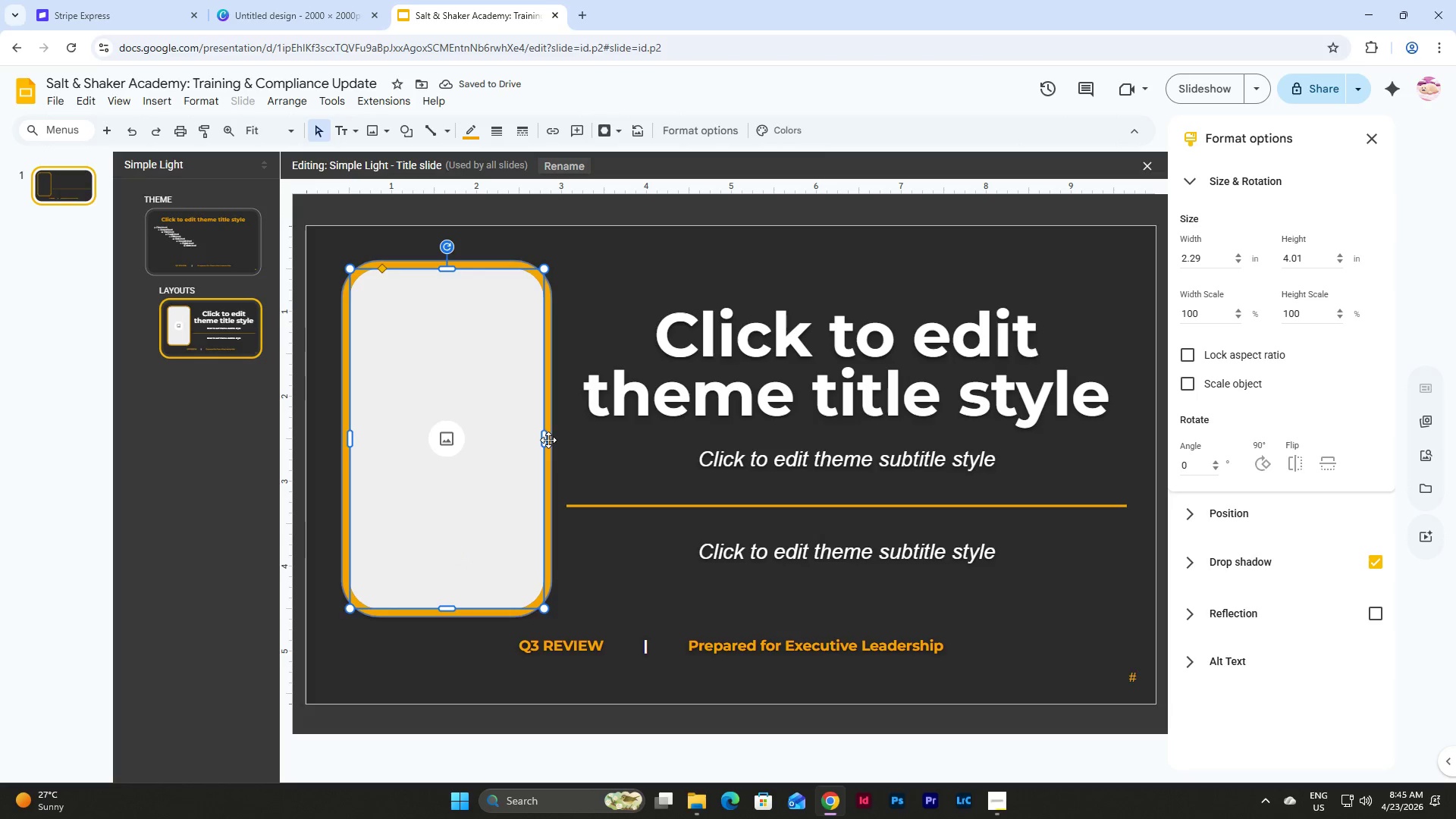 
left_click_drag(start_coordinate=[544, 438], to_coordinate=[538, 438])
 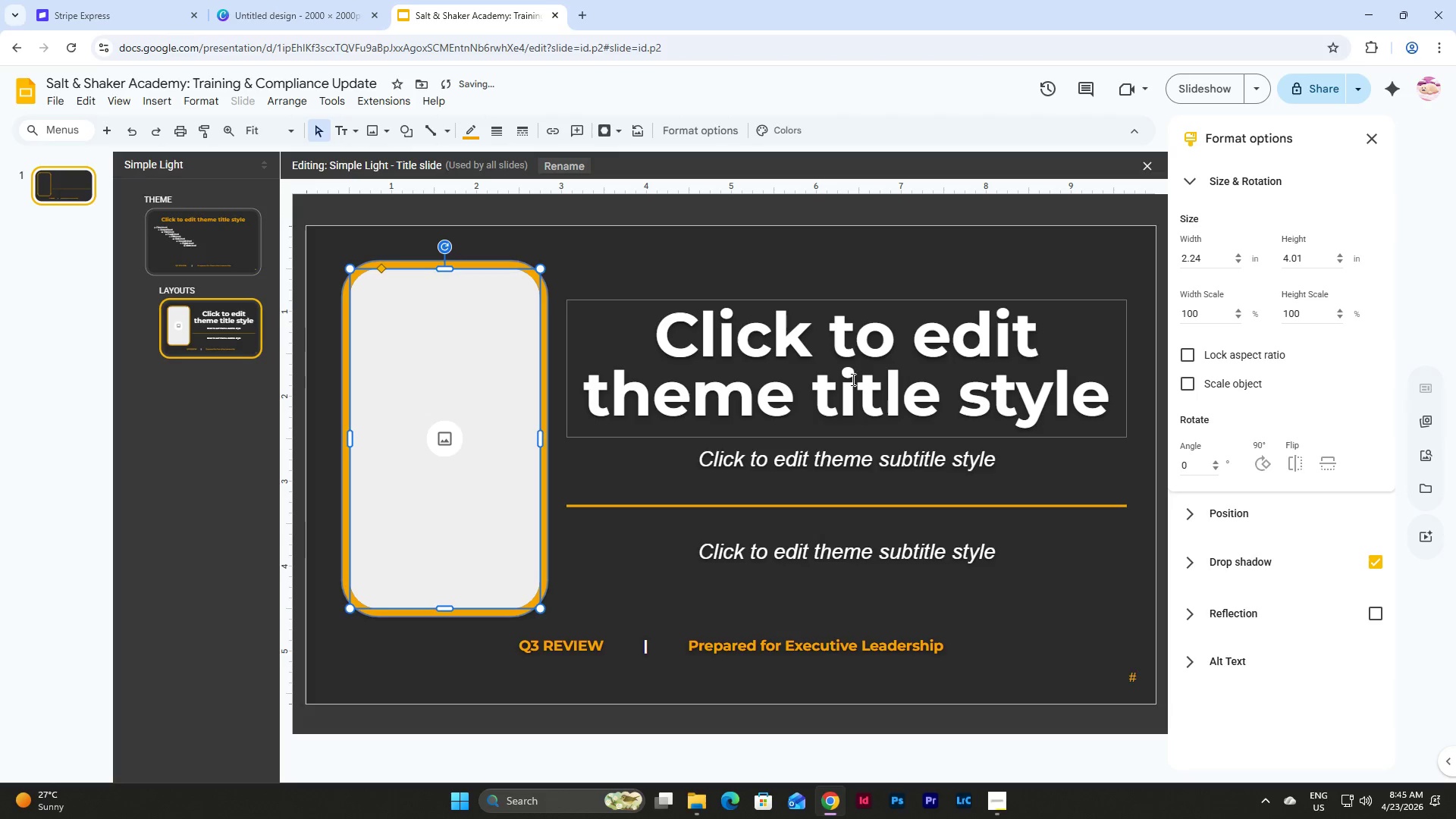 
wait(5.09)
 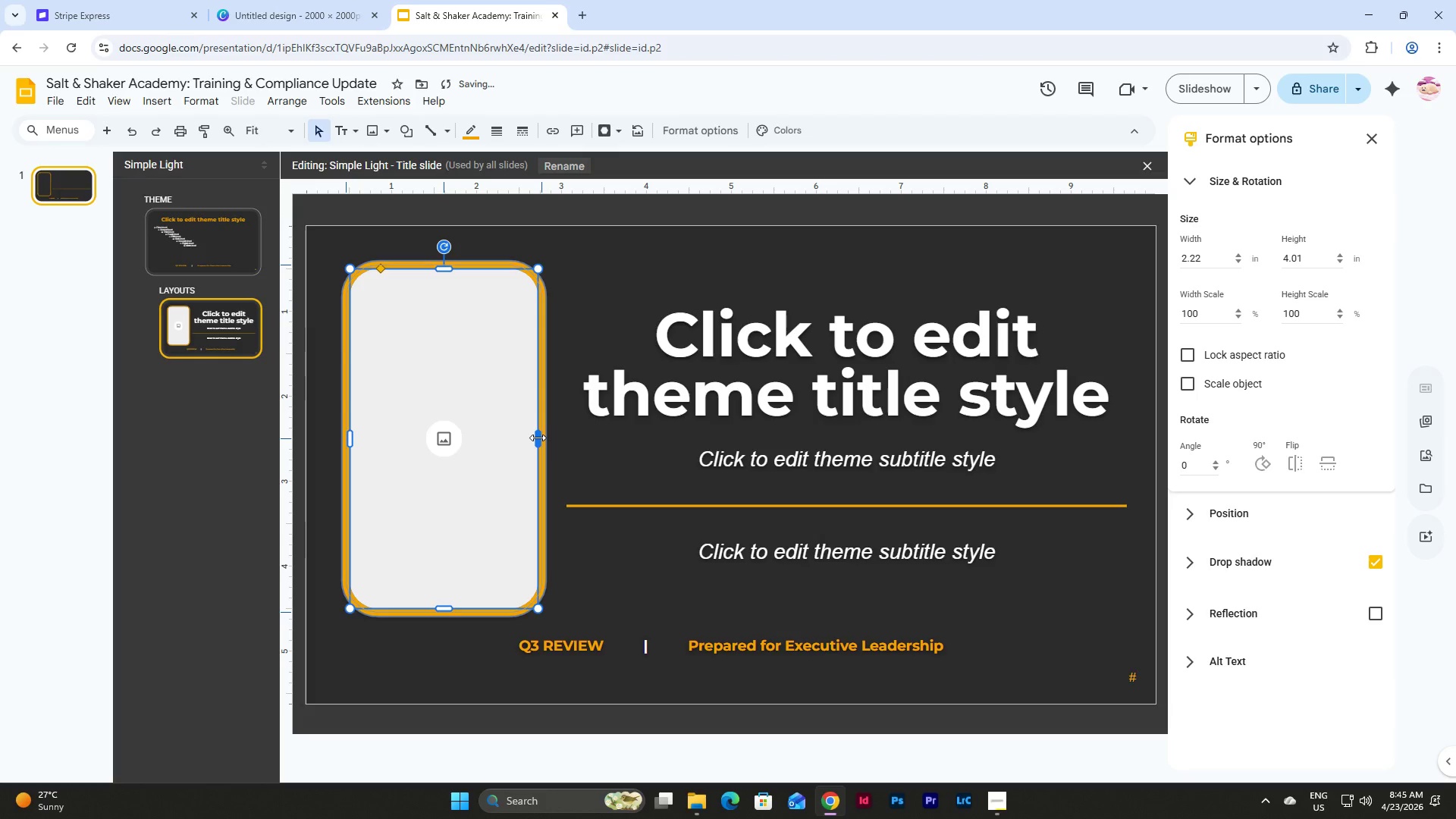 
left_click([450, 651])
 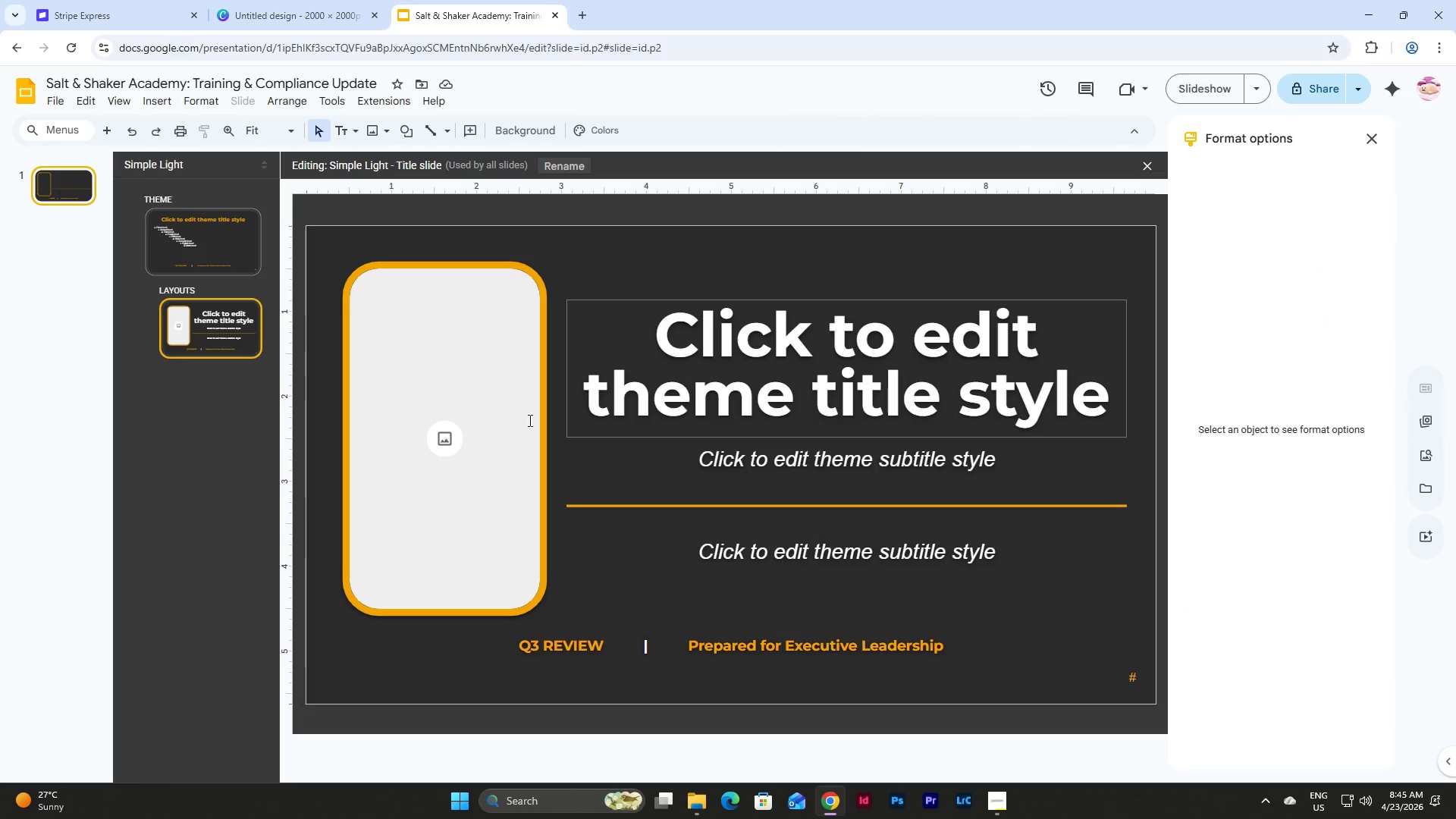 
left_click([59, 188])
 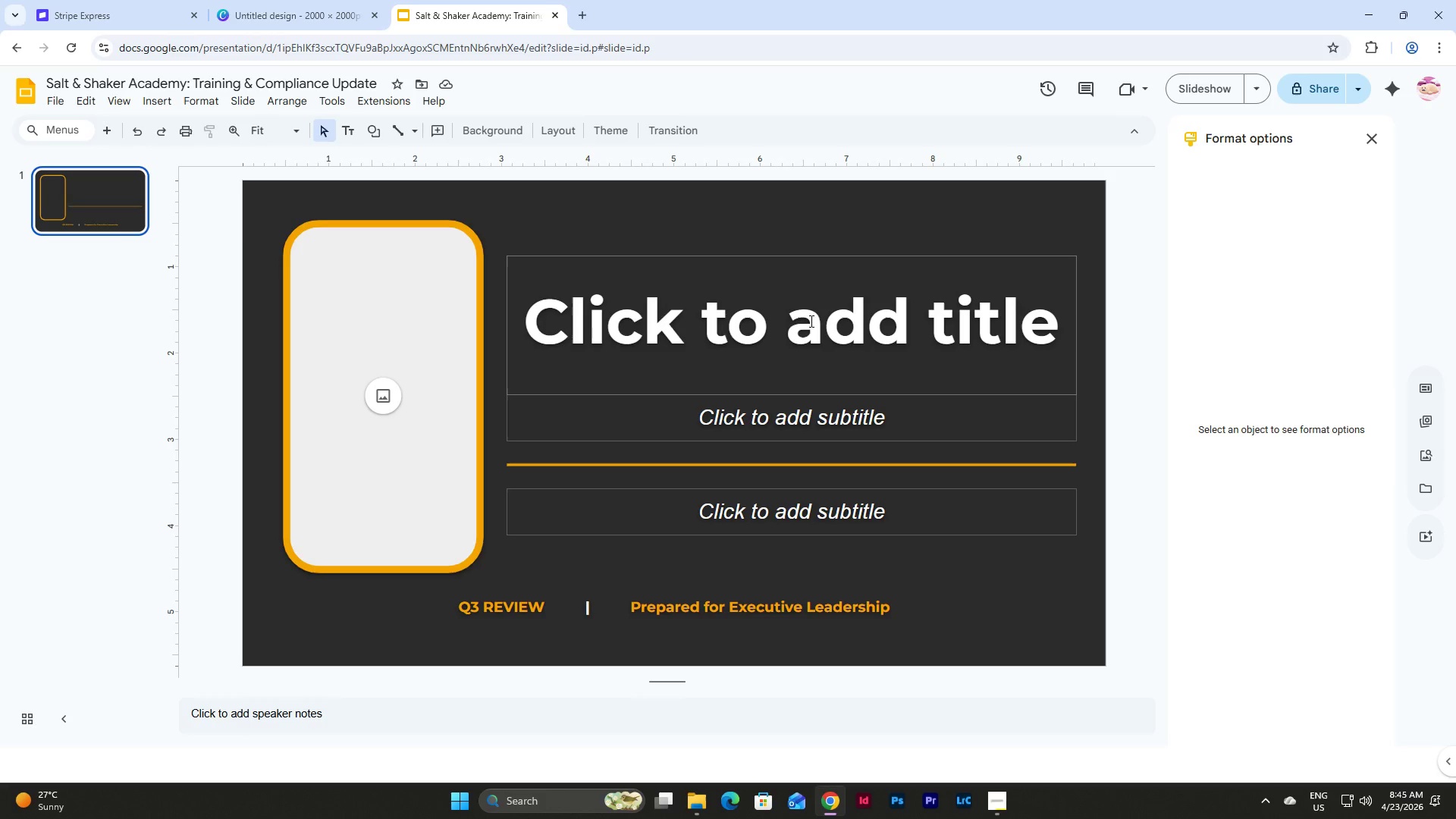 
left_click([817, 318])
 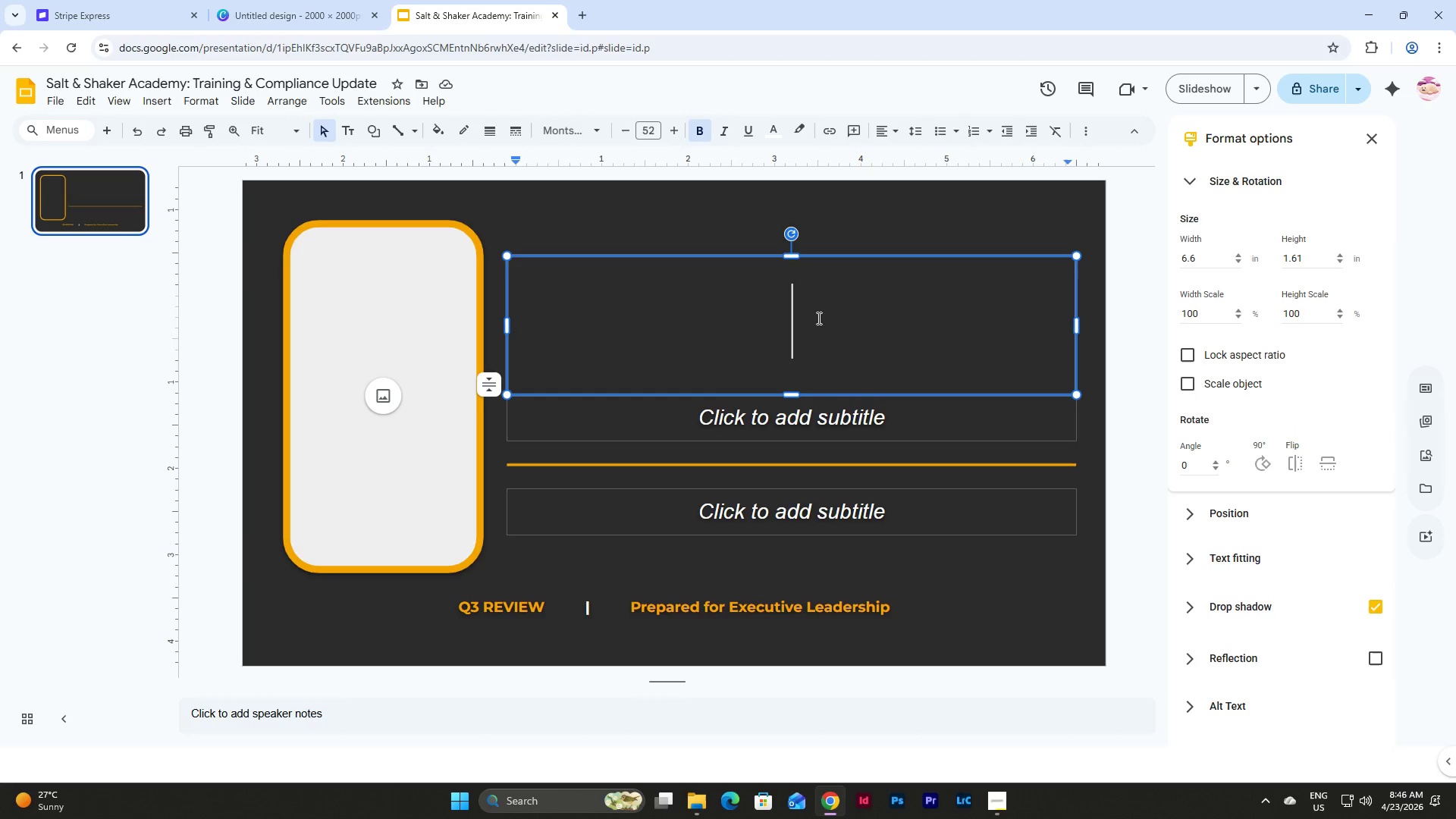 
wait(9.08)
 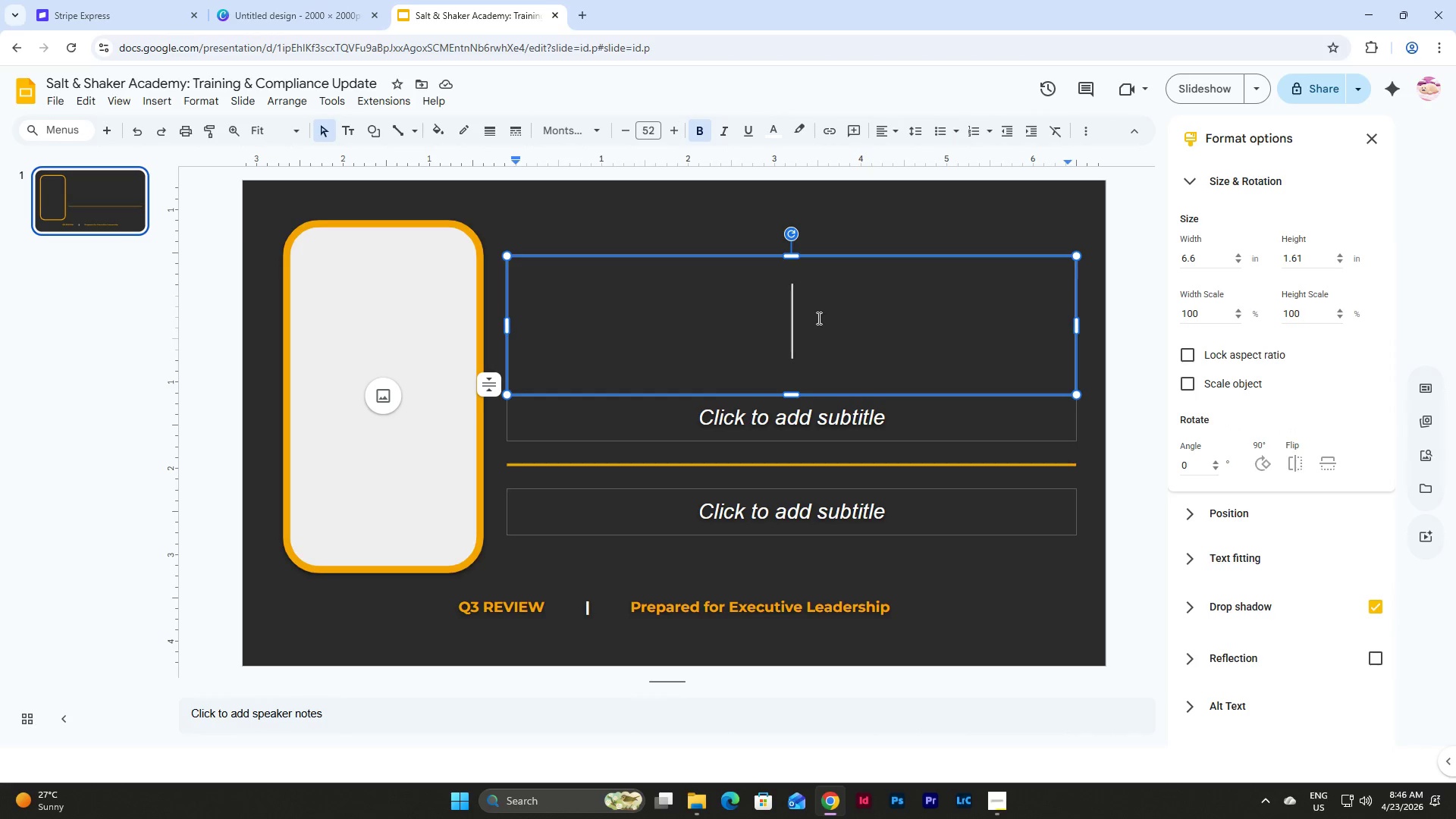 
type(Q#)
key(Backspace)
type(#)
key(Backspace)
type(3 TRAINING & COMPLIANCE UPDATE)
 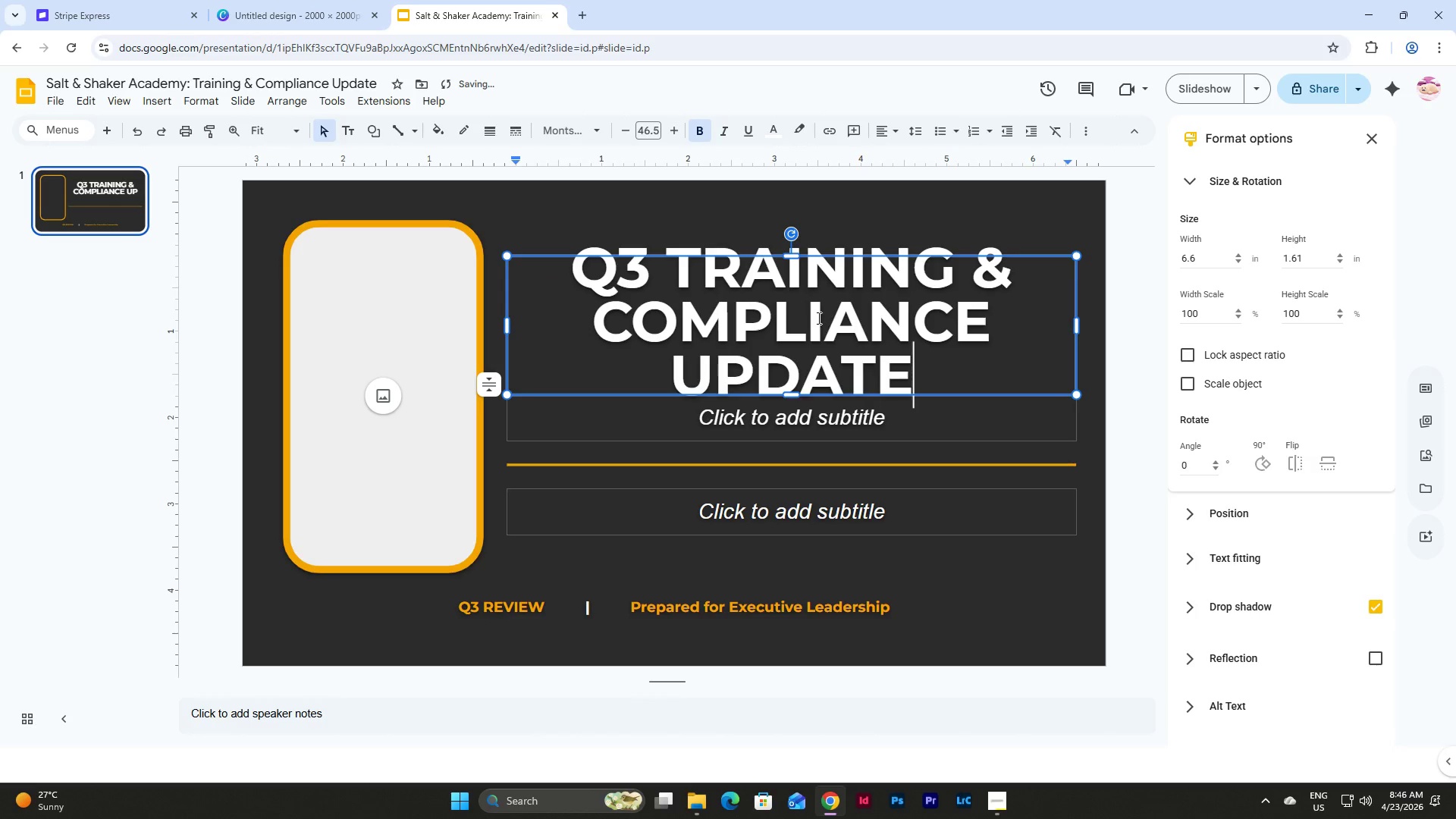 
left_click([121, 182])
 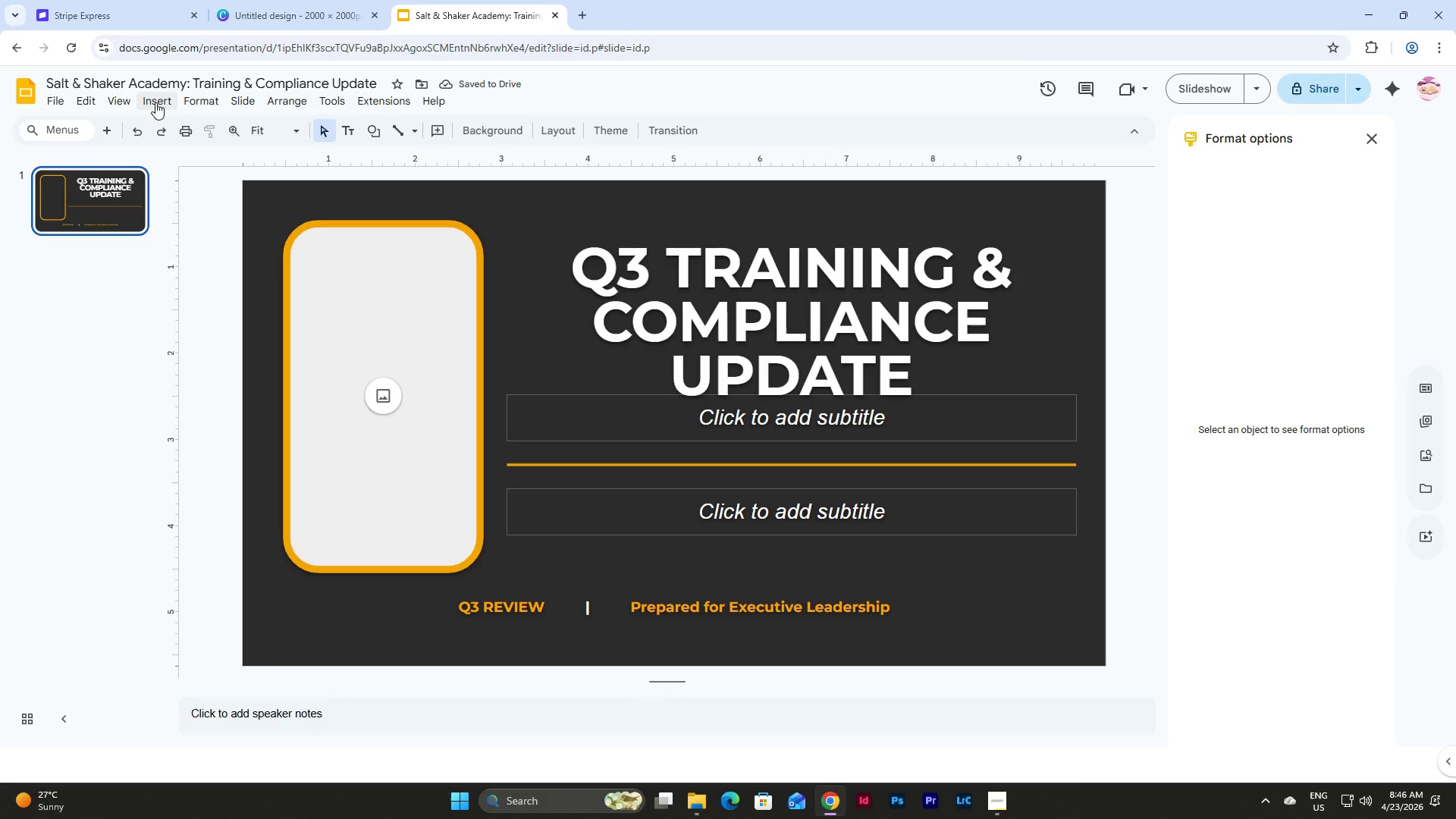 
left_click([152, 102])
 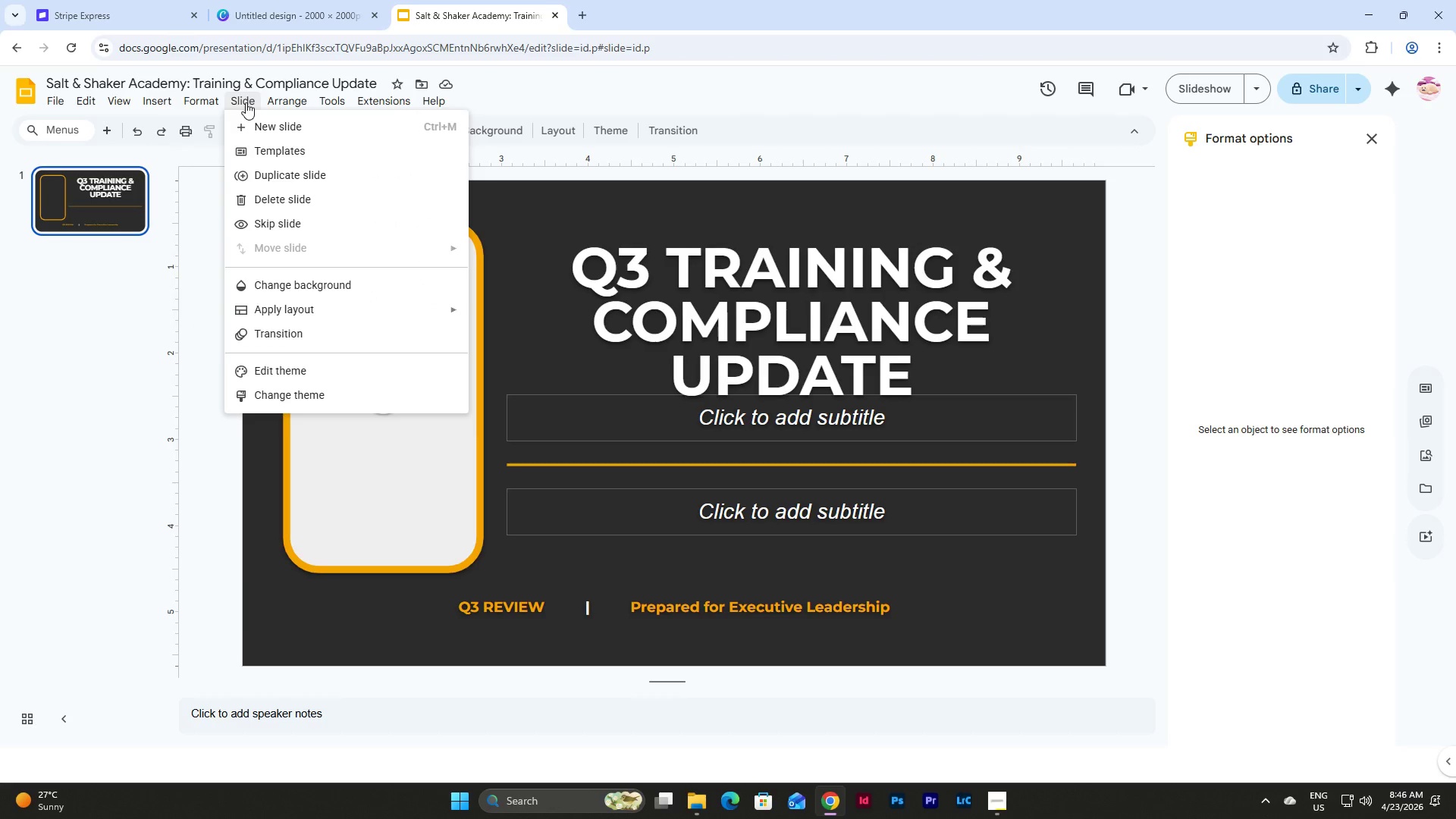 
left_click([285, 371])
 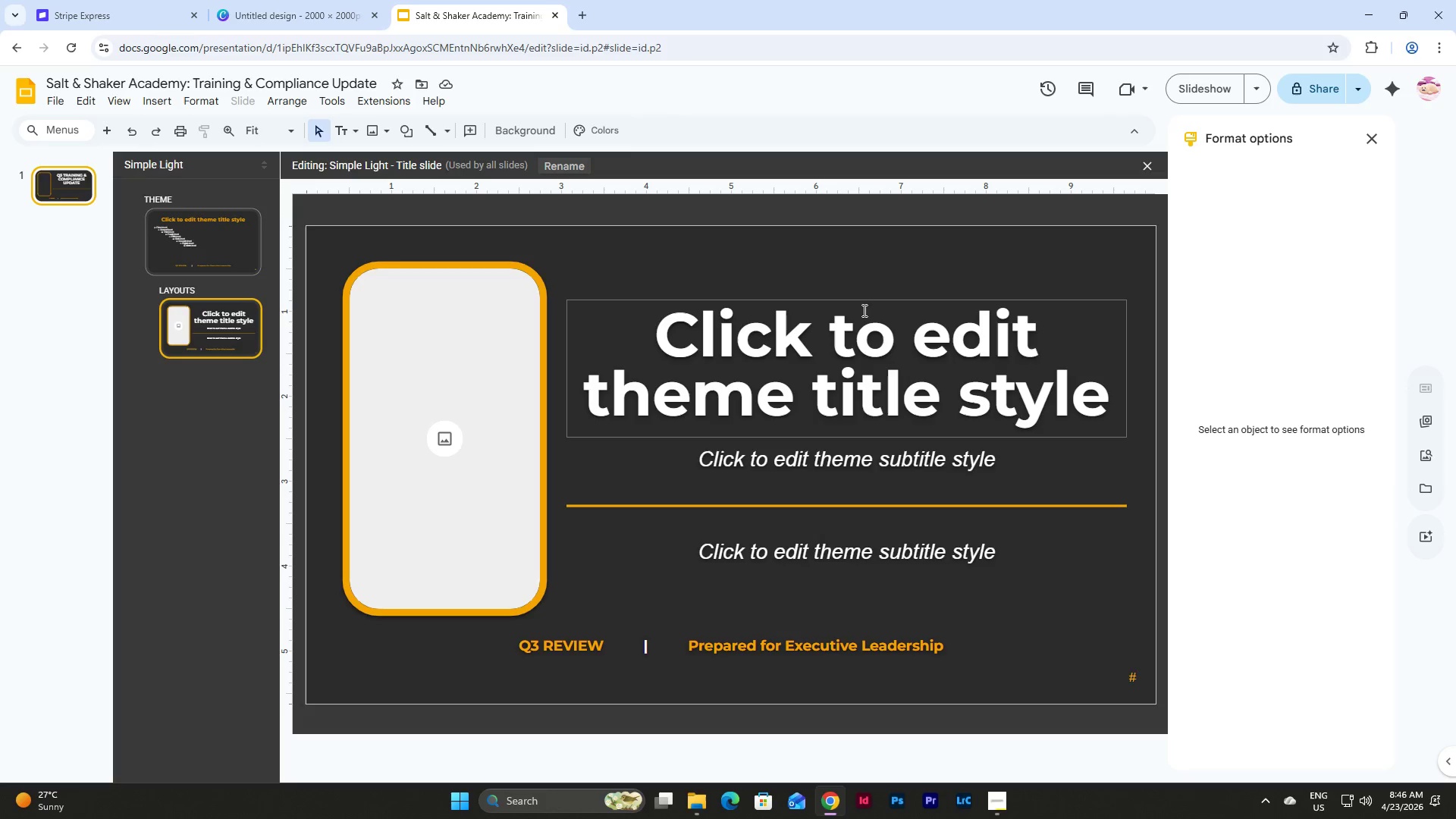 
left_click([865, 305])
 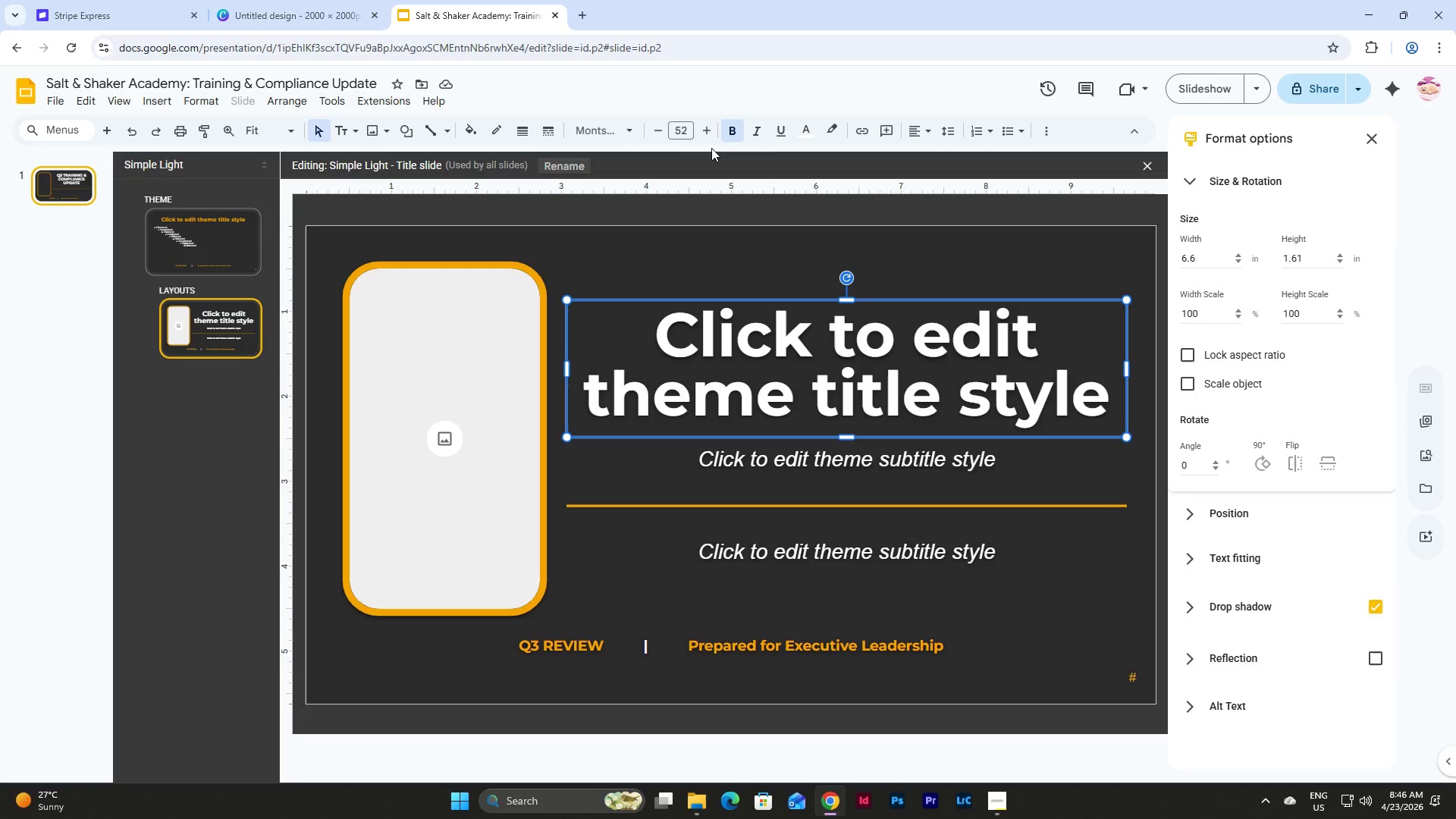 
left_click([682, 134])
 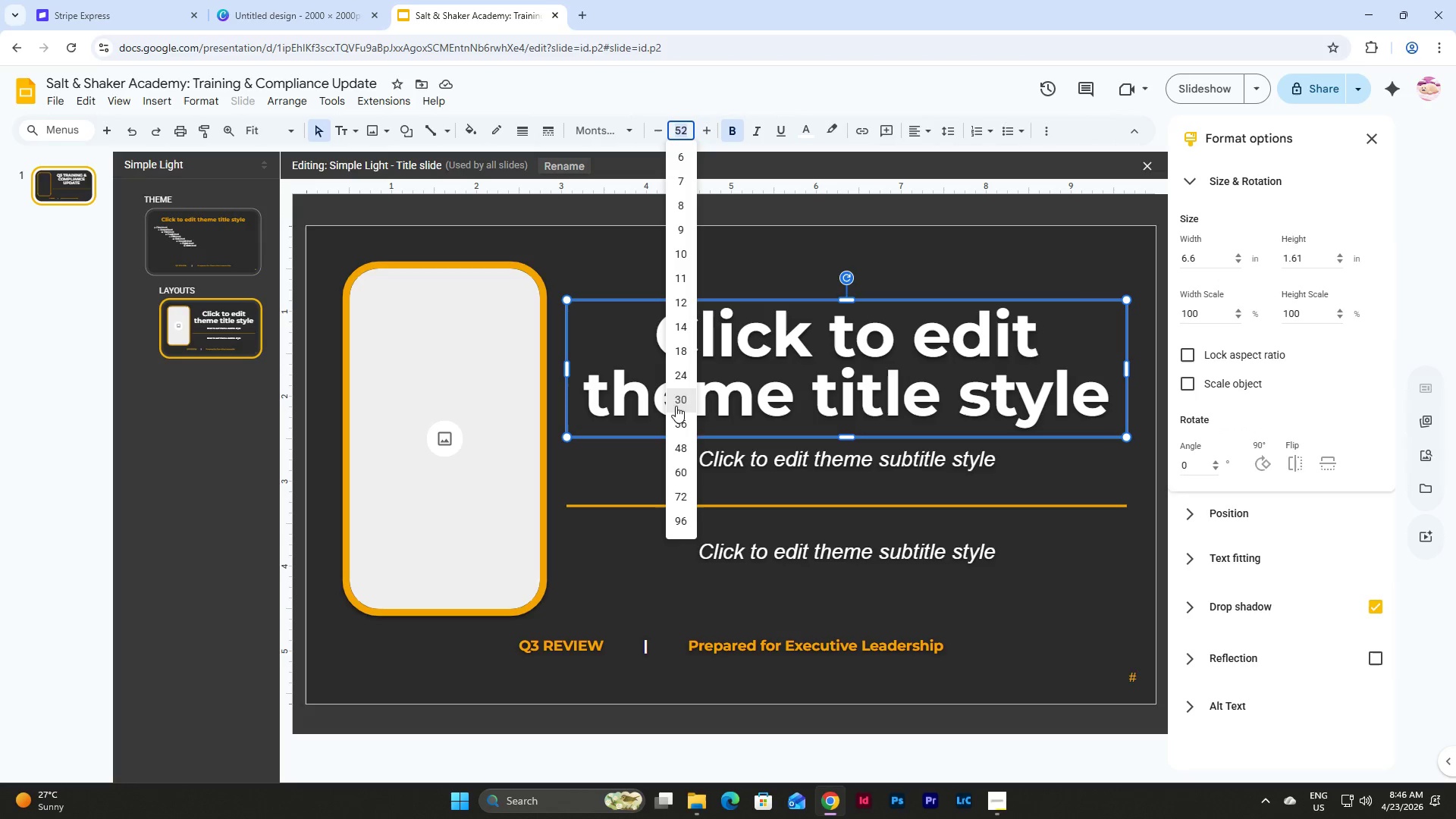 
left_click([678, 455])
 